 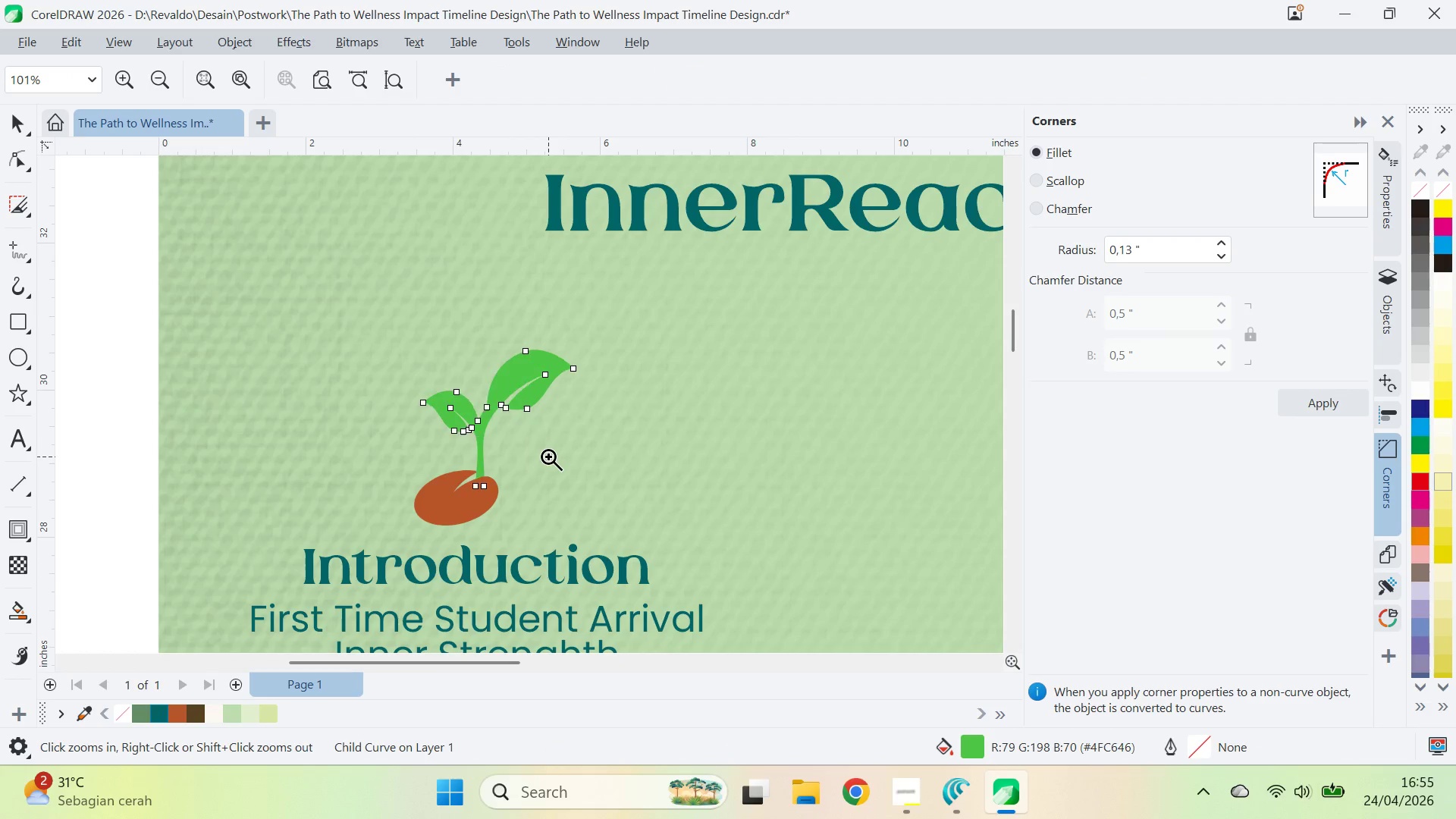 
key(Control+Z)
 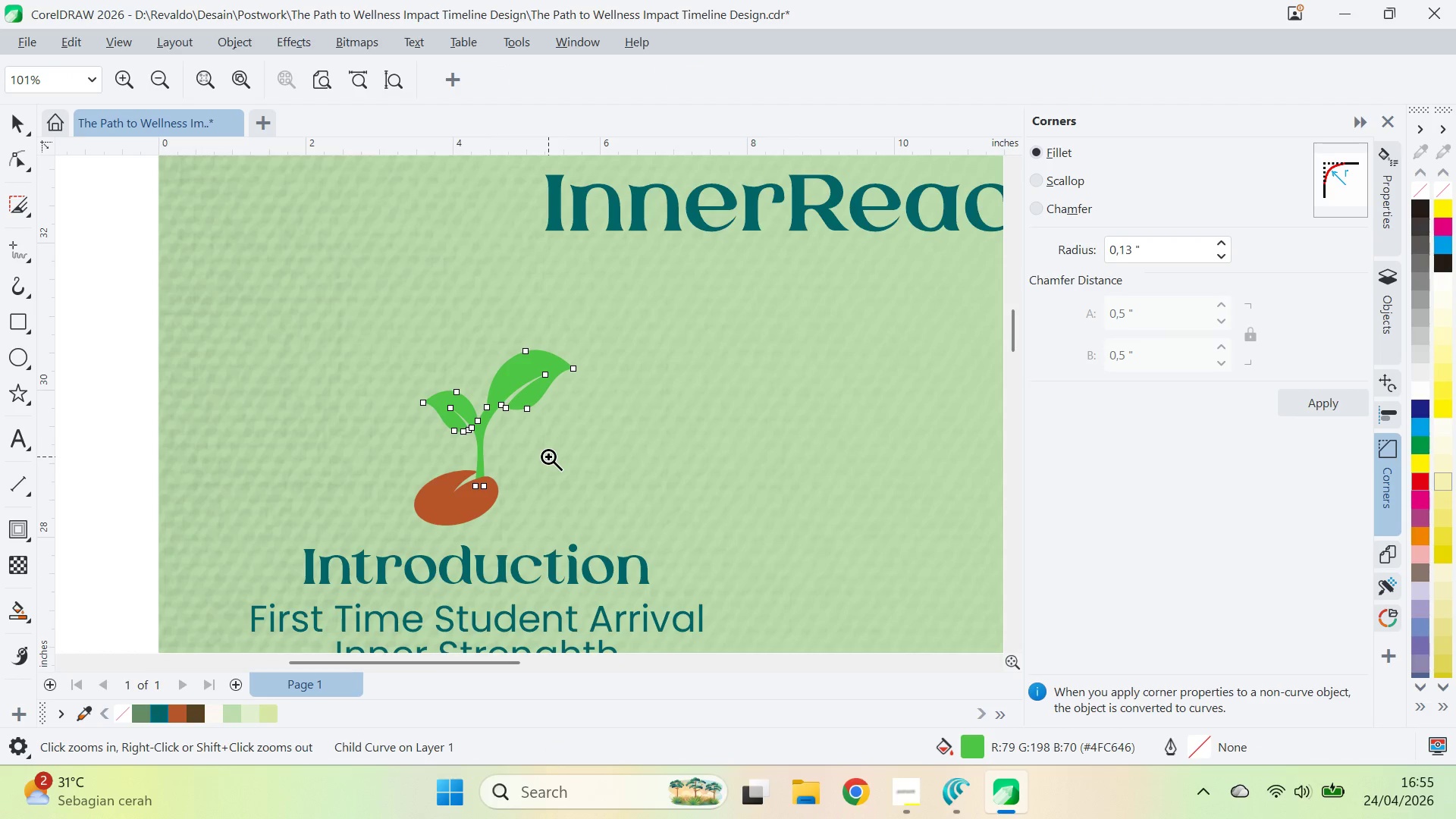 
right_click([548, 457])
 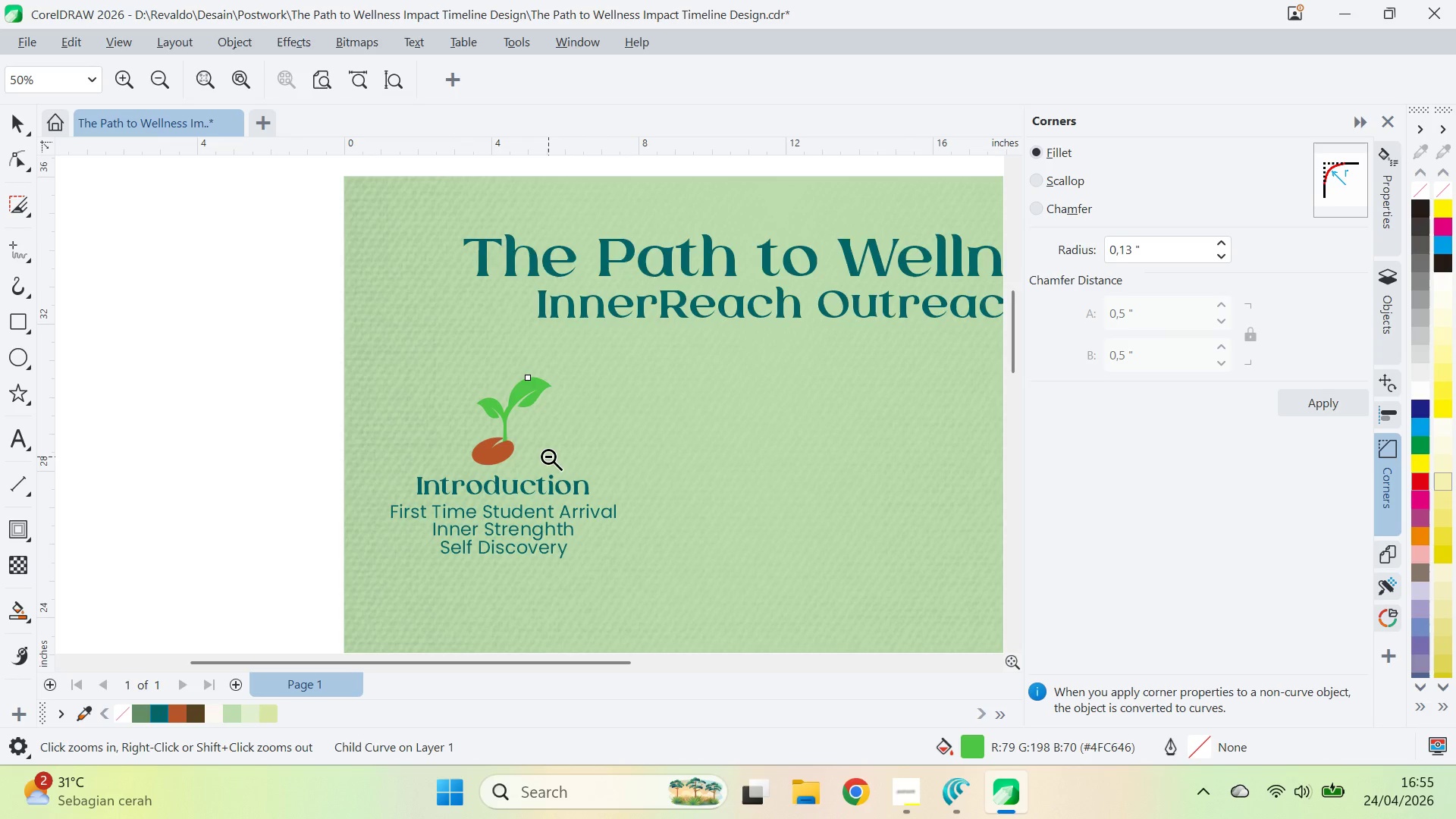 
right_click([548, 457])
 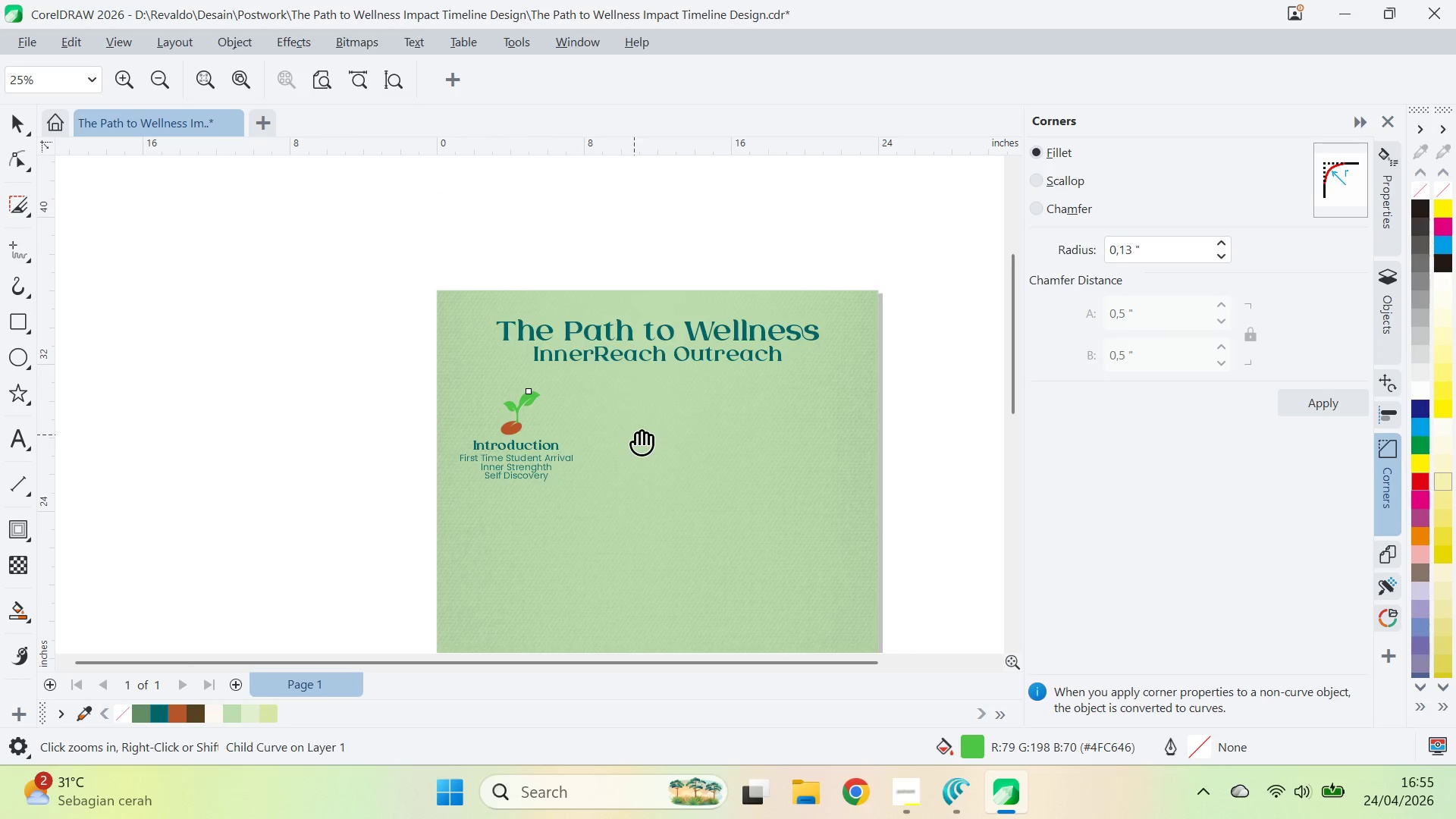 
type(qv)
 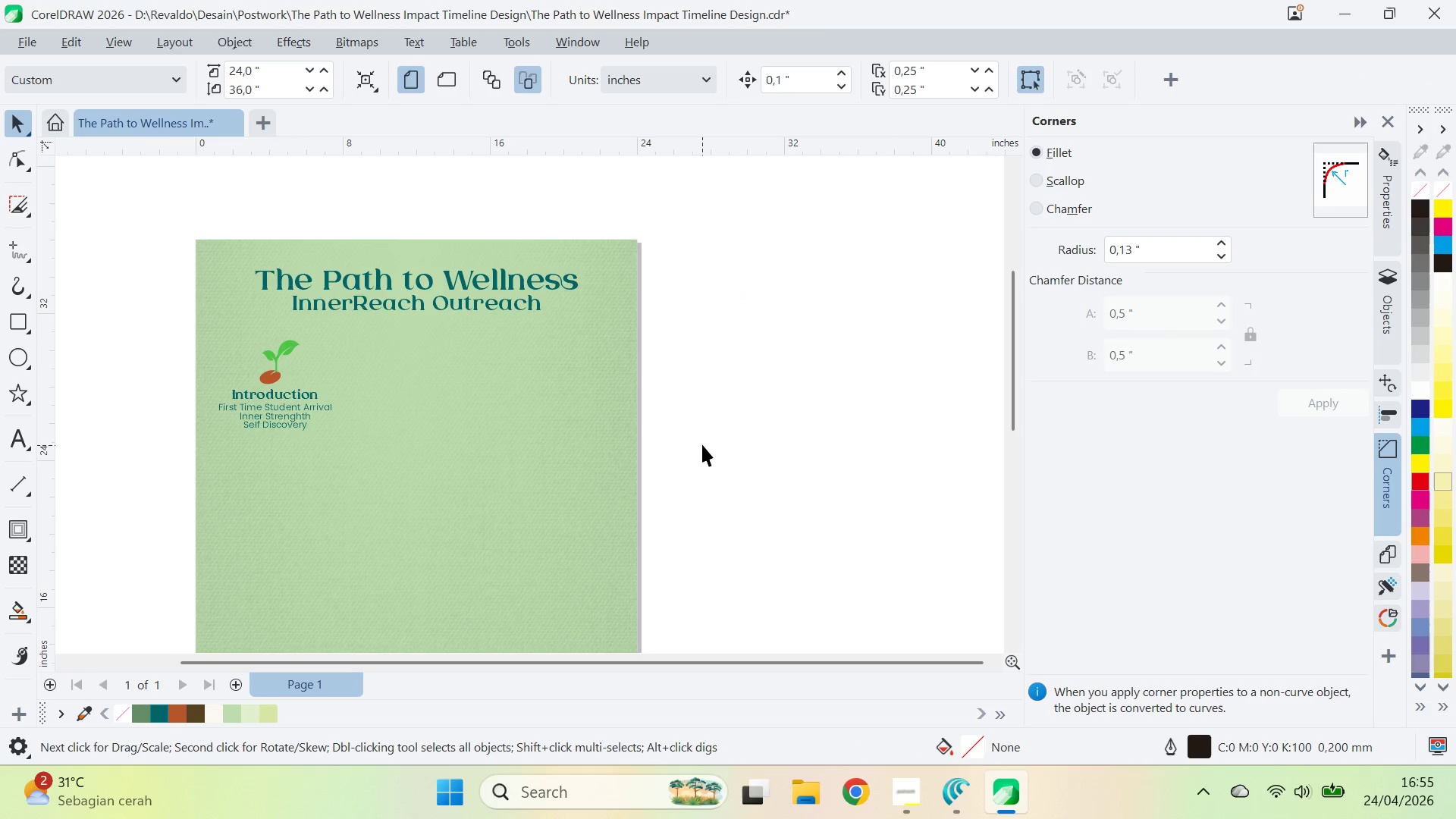 
left_click_drag(start_coordinate=[637, 434], to_coordinate=[396, 383])
 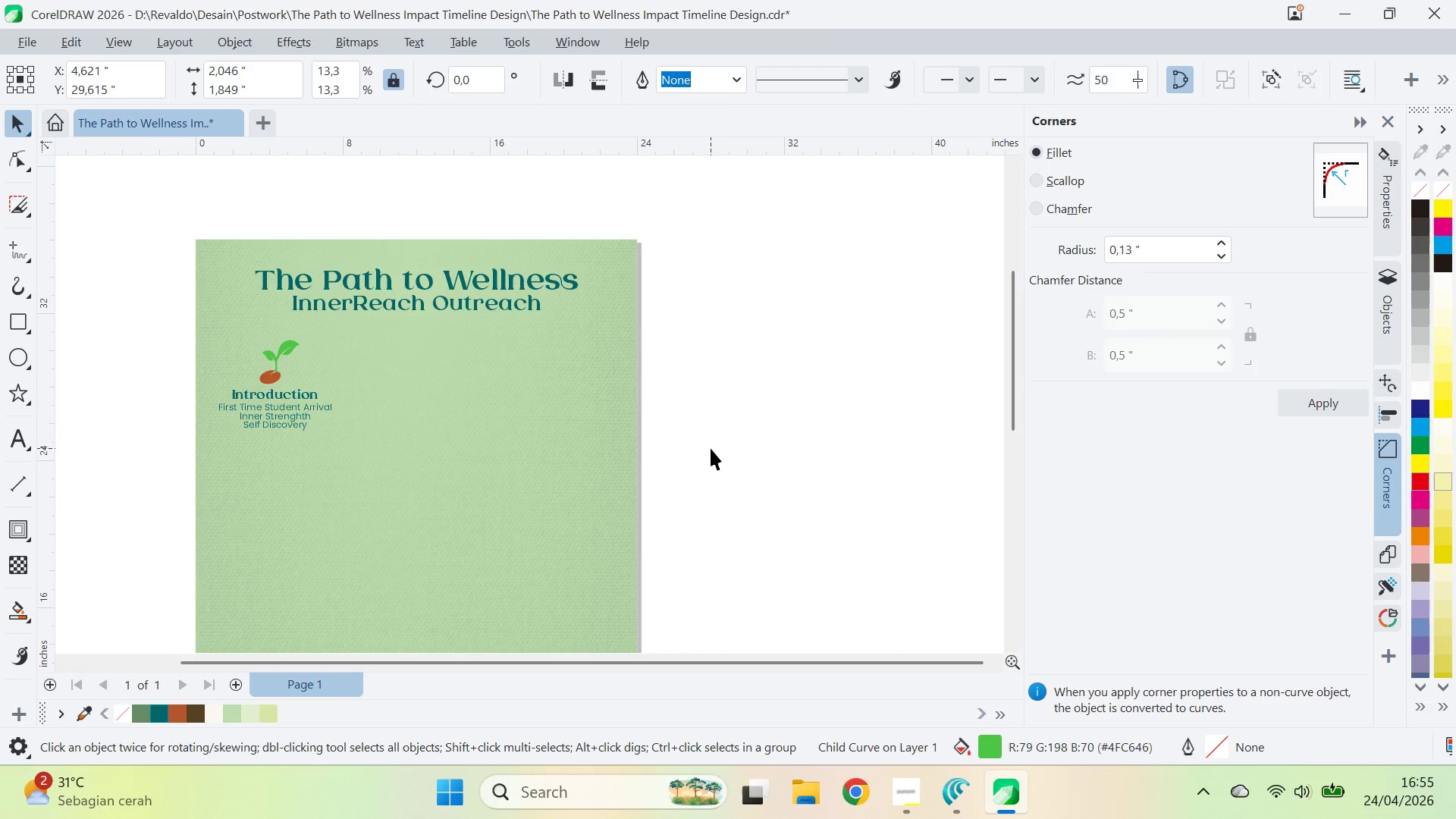 
left_click([711, 448])
 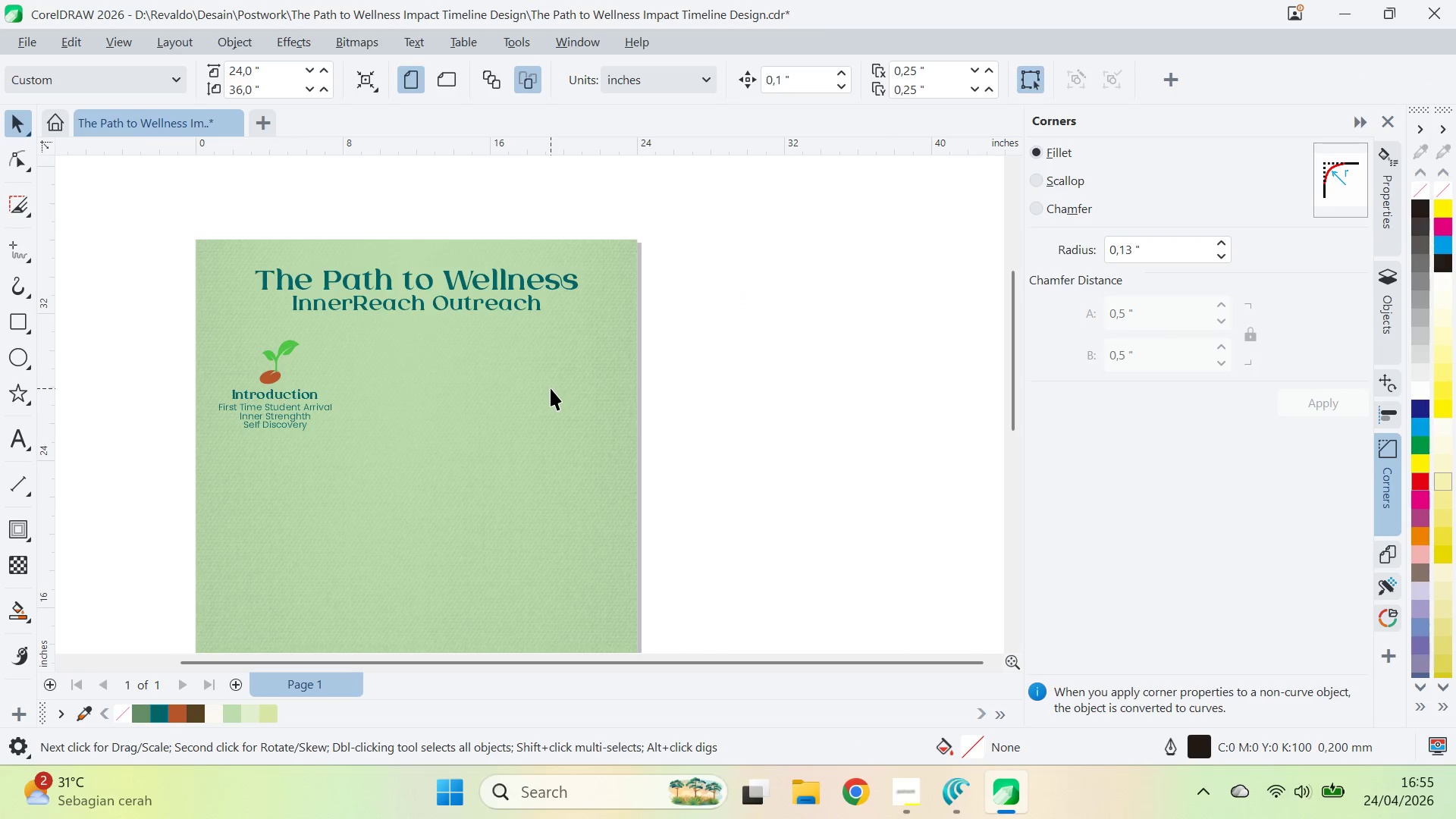 
type(qv)
 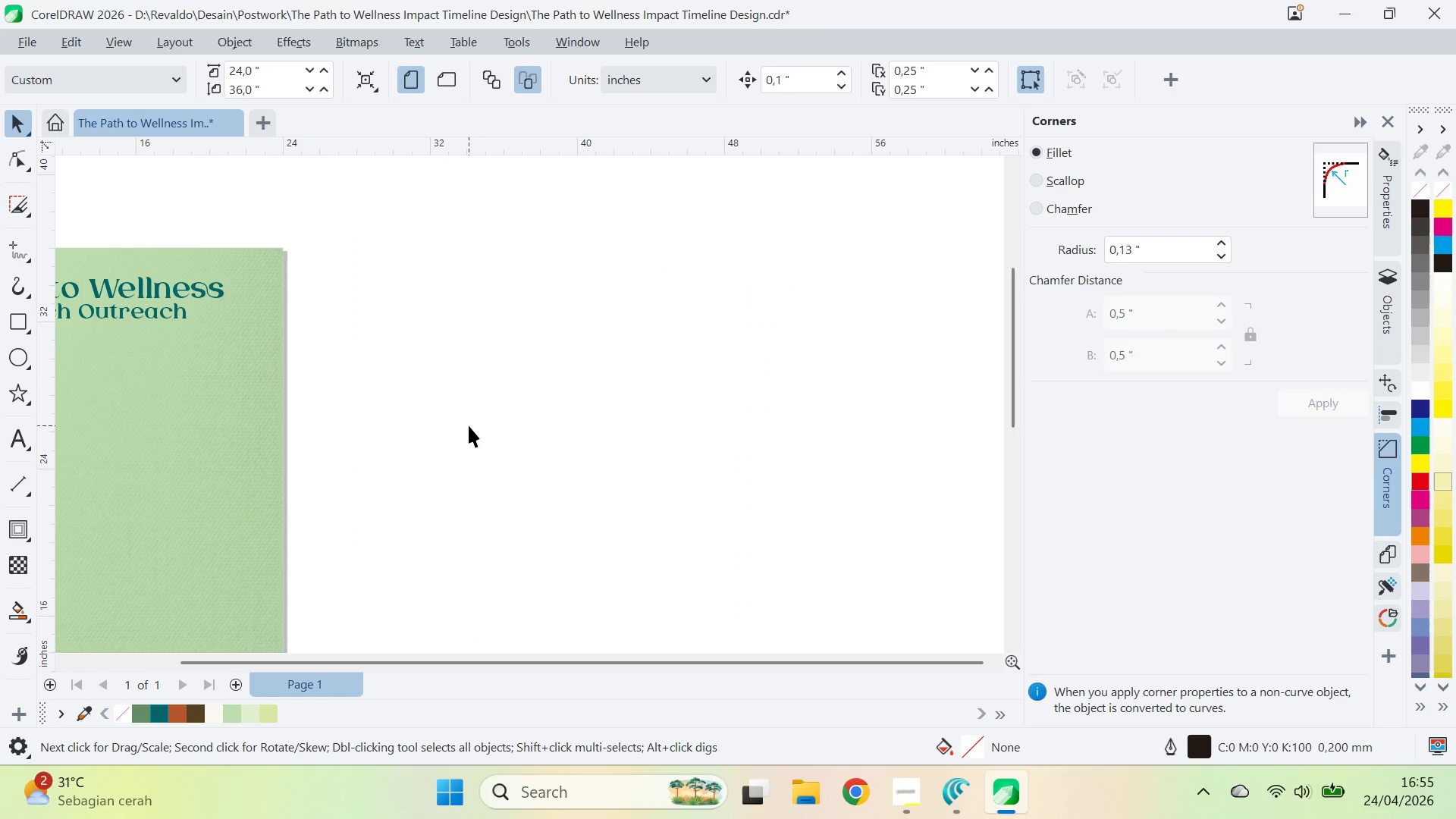 
left_click_drag(start_coordinate=[791, 389], to_coordinate=[437, 397])
 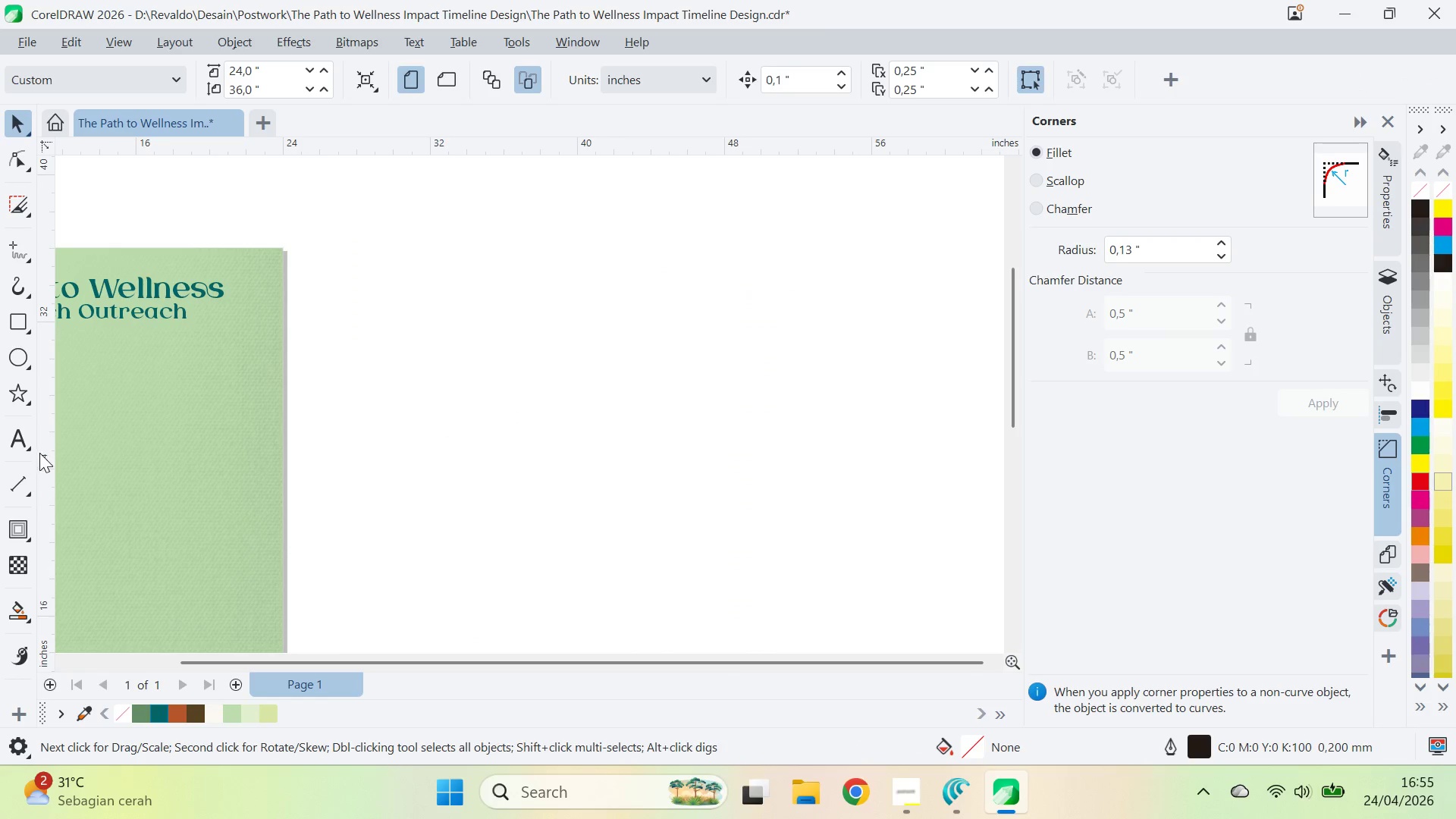 
type(qv)
 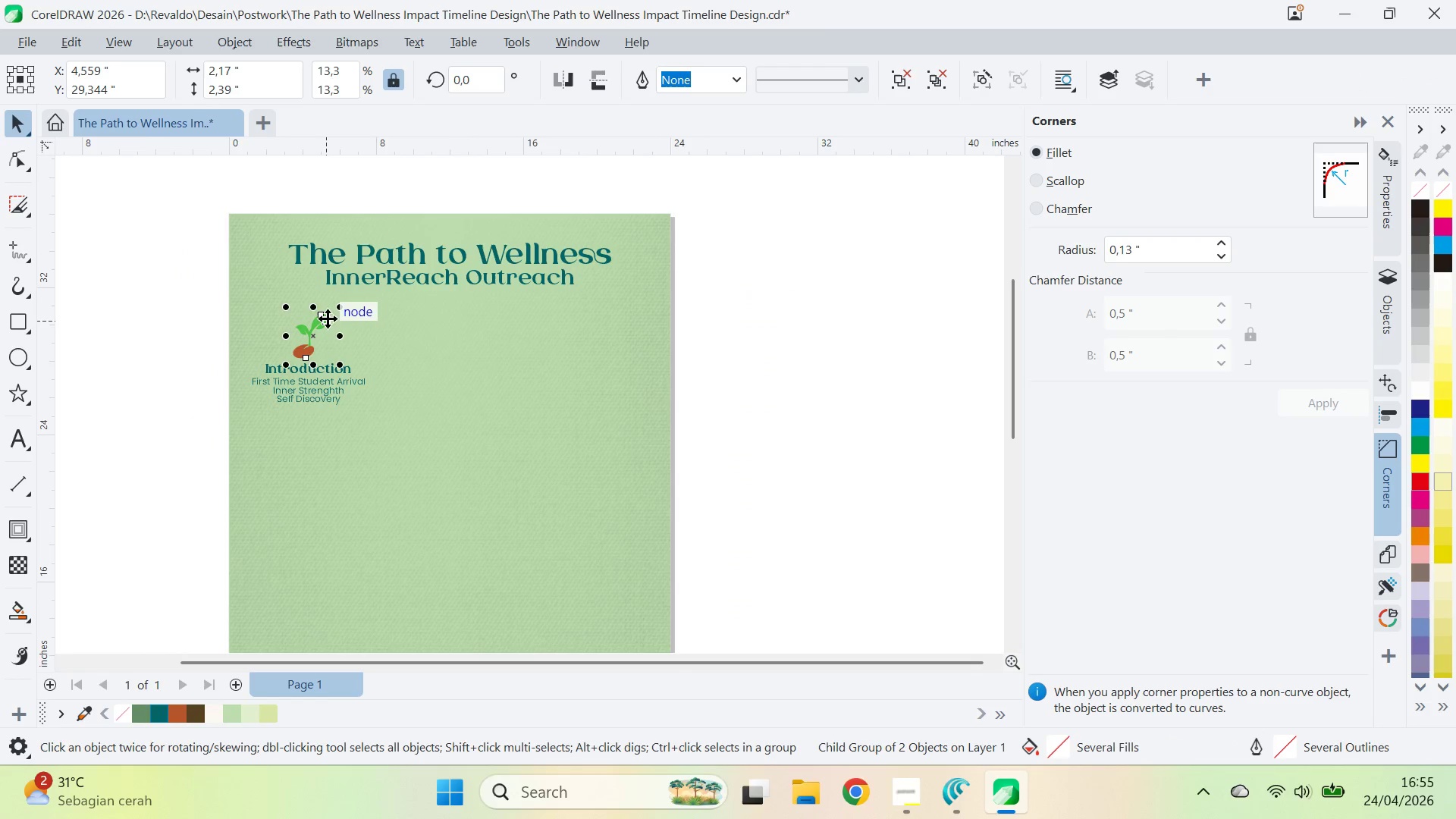 
left_click_drag(start_coordinate=[268, 421], to_coordinate=[656, 387])
 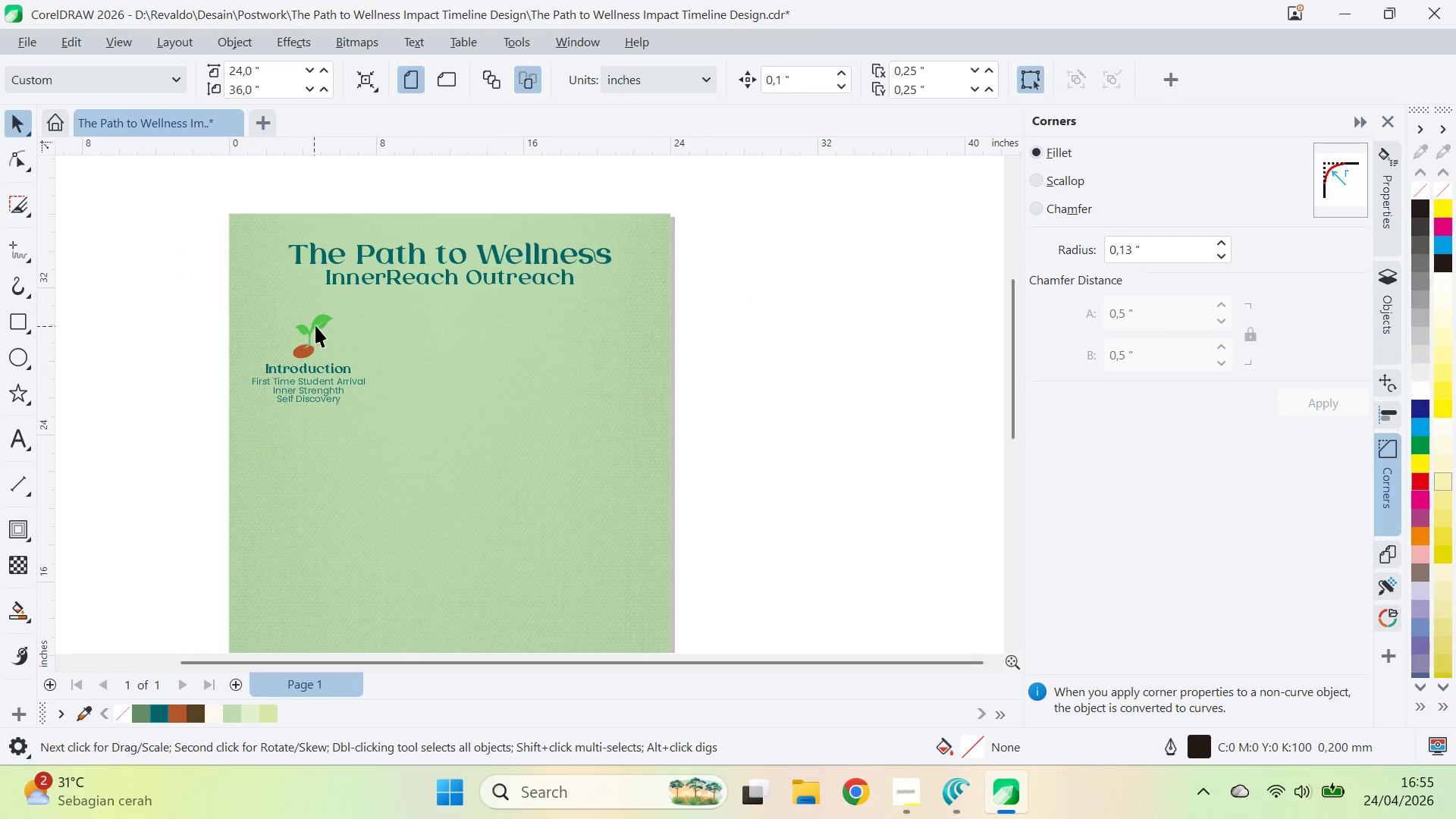 
left_click([328, 318])
 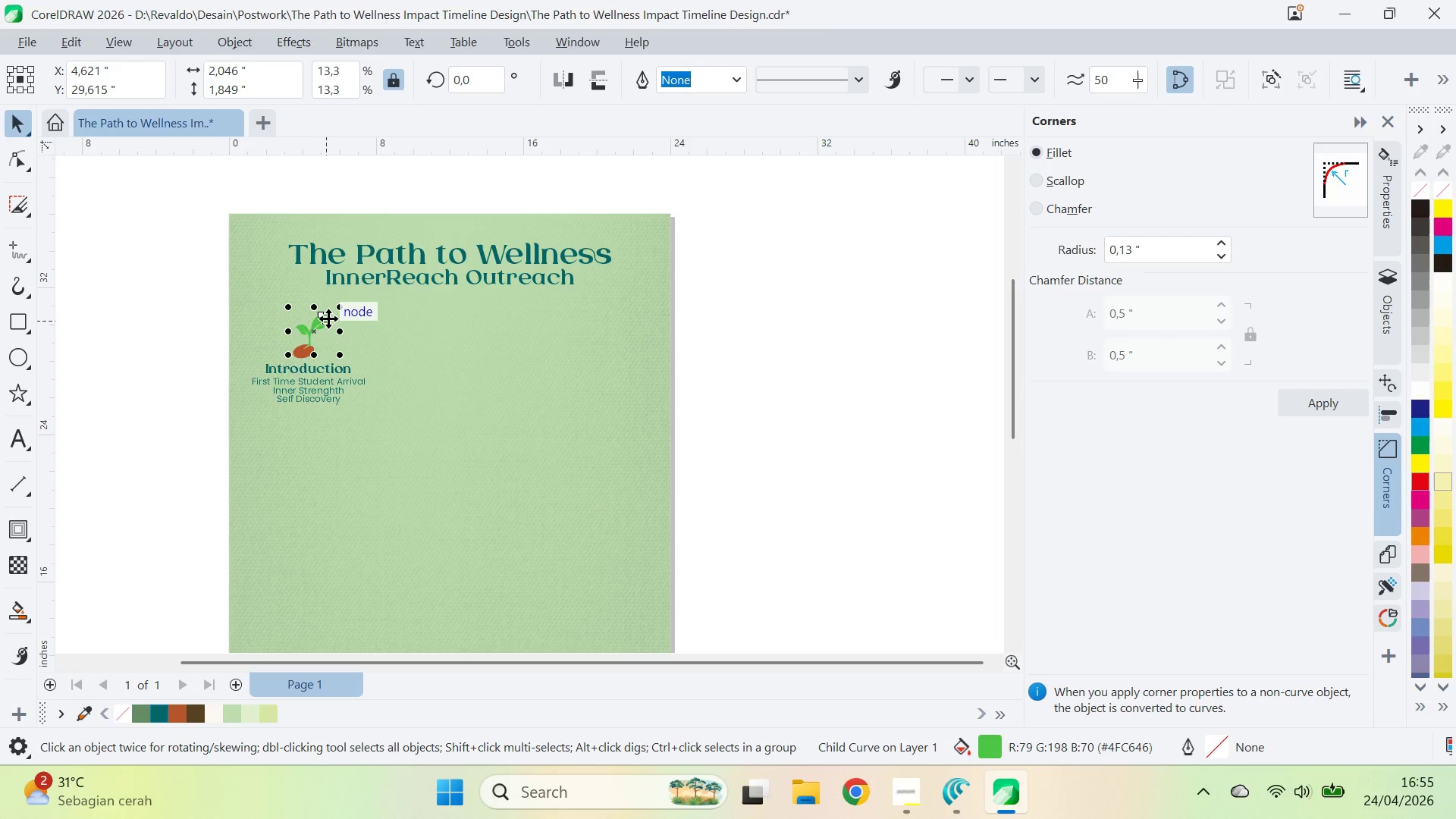 
key(Control+C)
 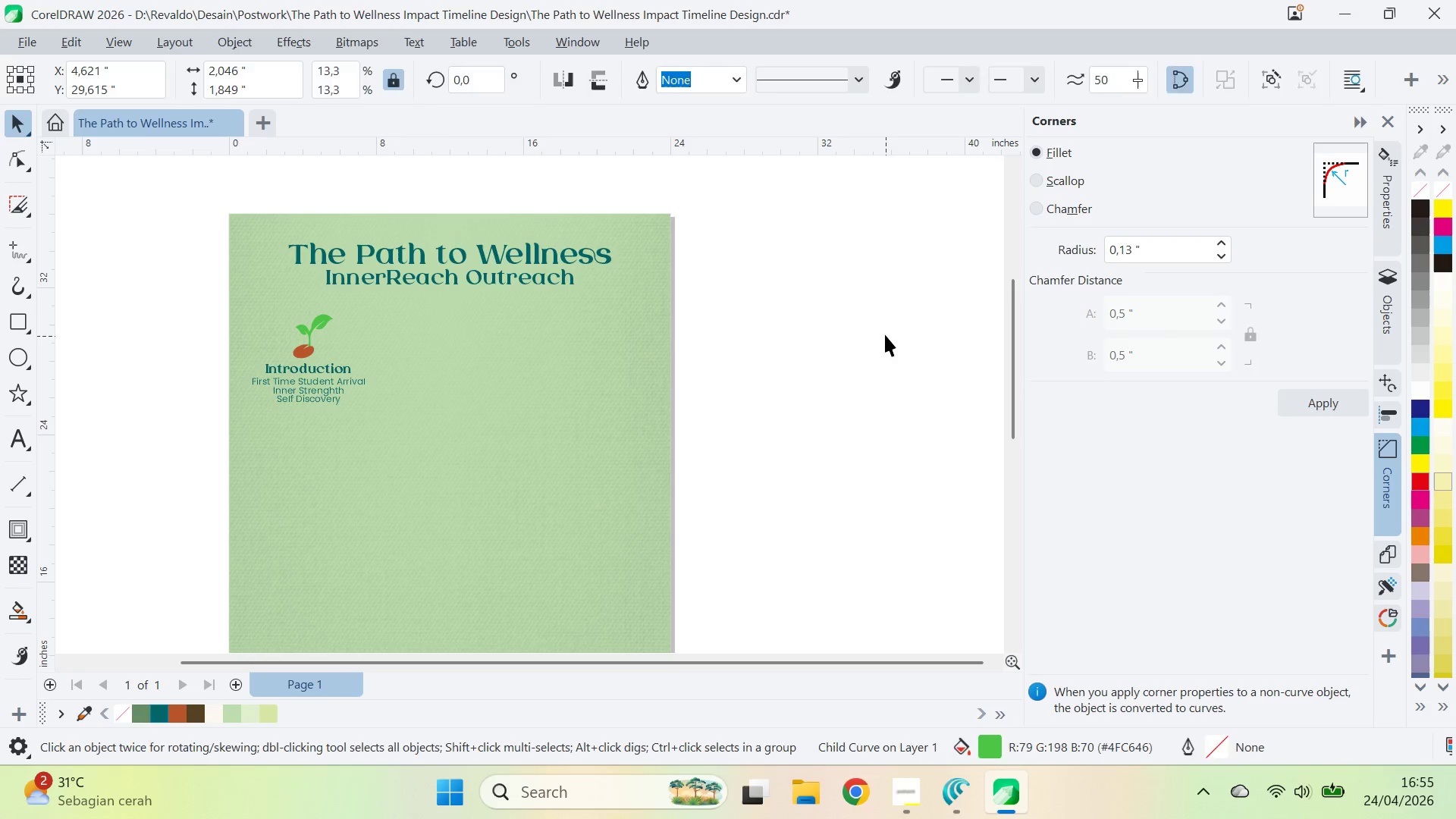 
key(Control+V)
 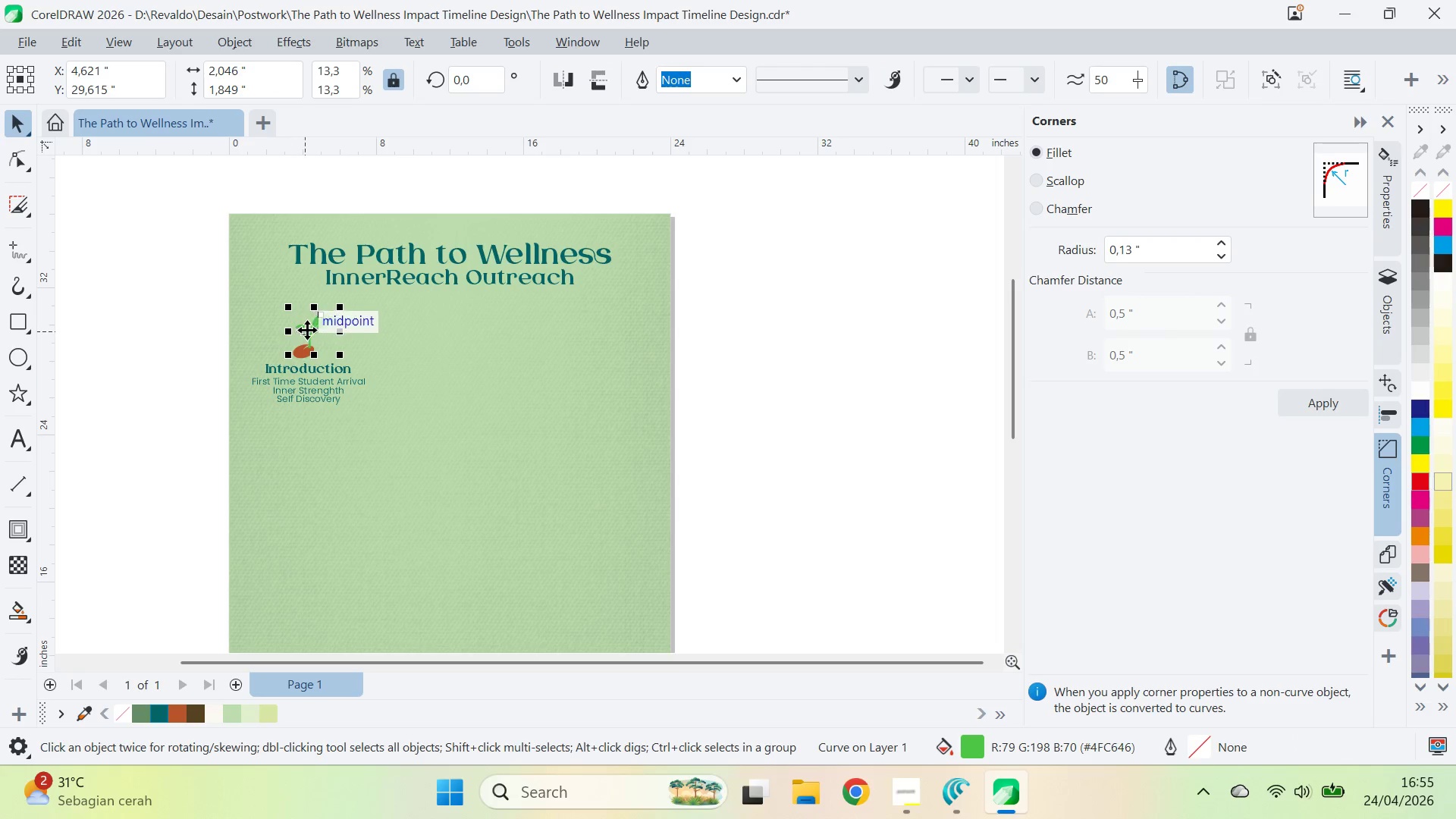 
left_click_drag(start_coordinate=[315, 328], to_coordinate=[812, 331])
 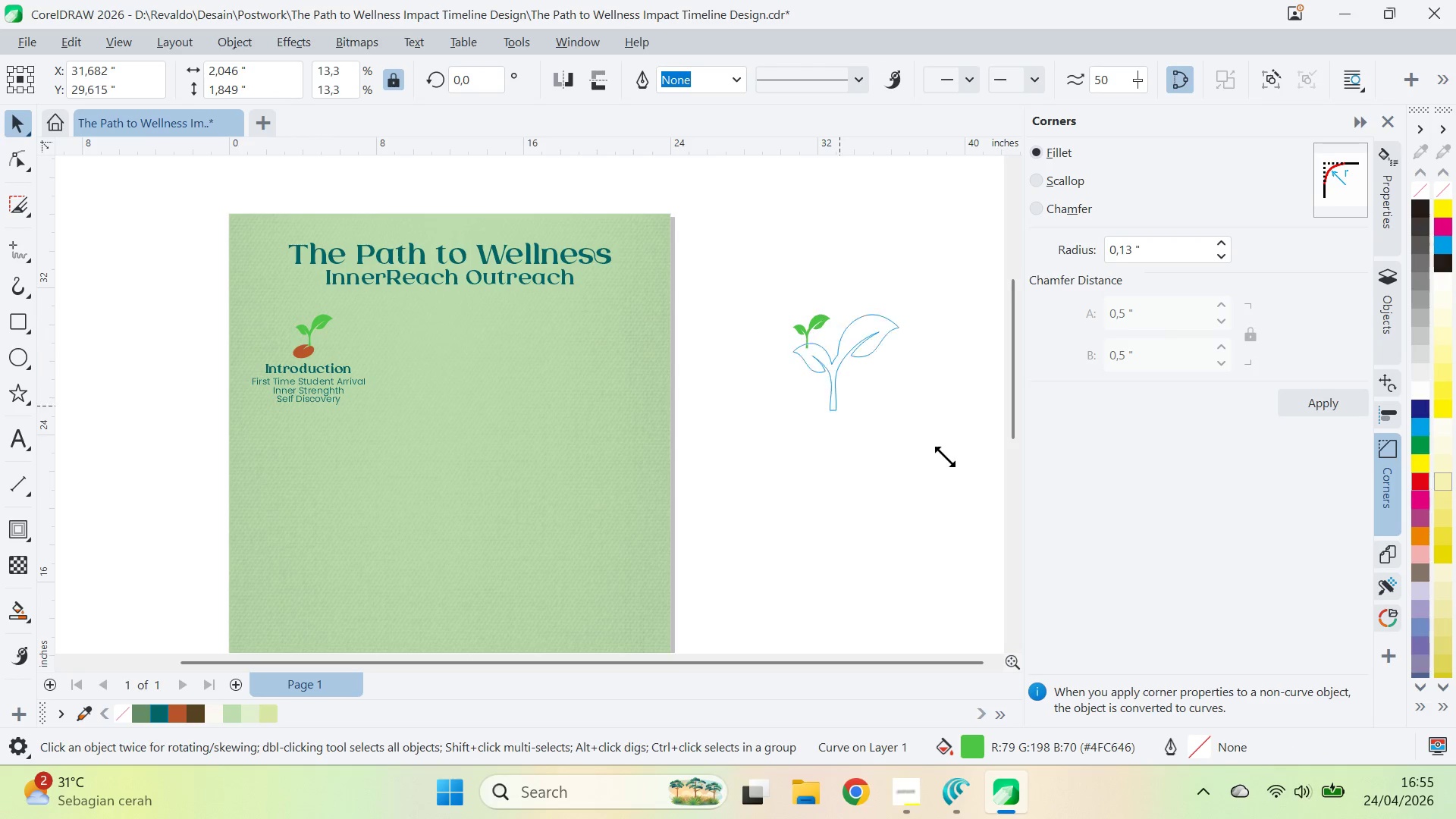 
hold_key(key=ShiftLeft, duration=0.47)
 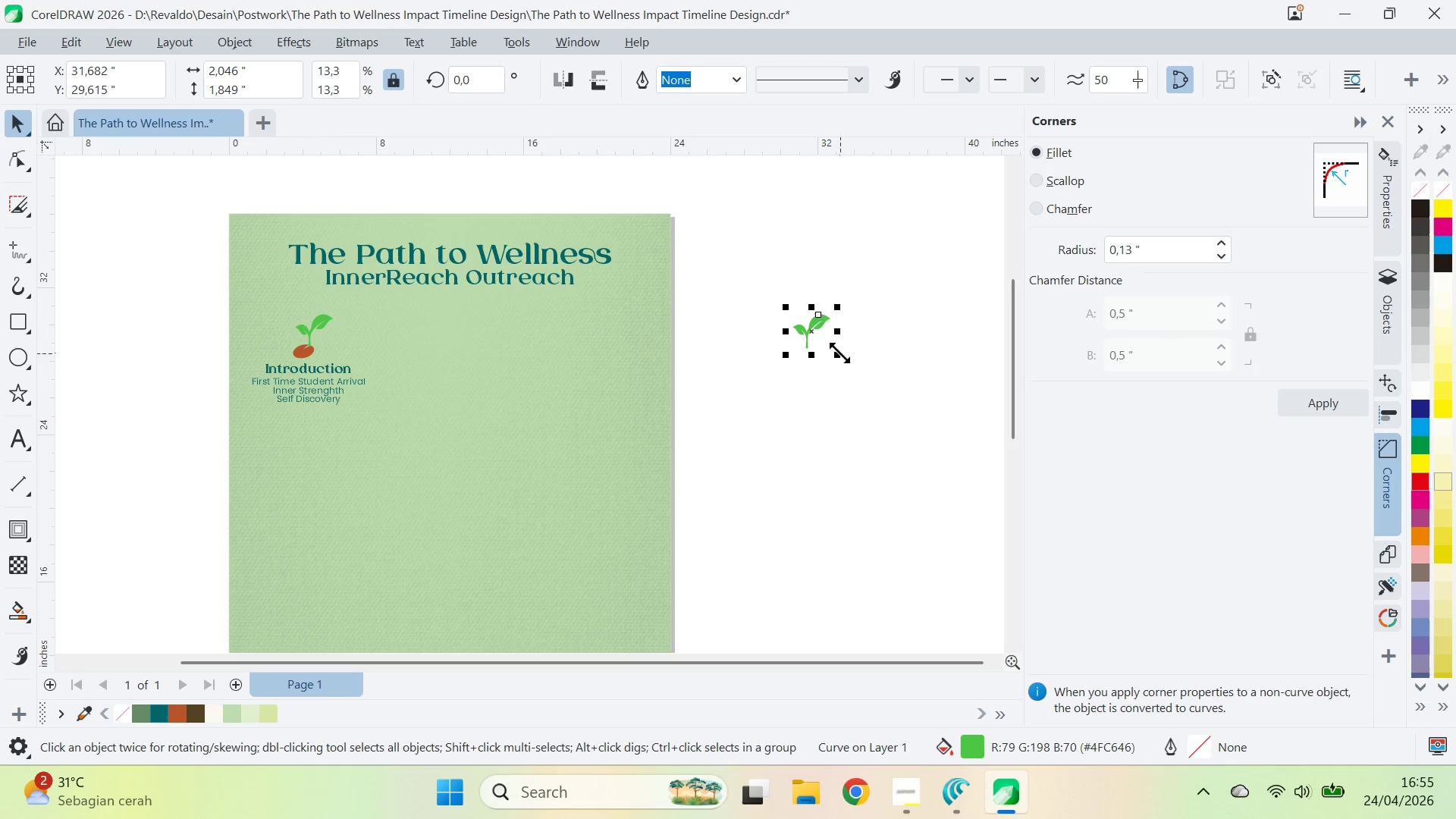 
left_click_drag(start_coordinate=[839, 353], to_coordinate=[940, 455])
 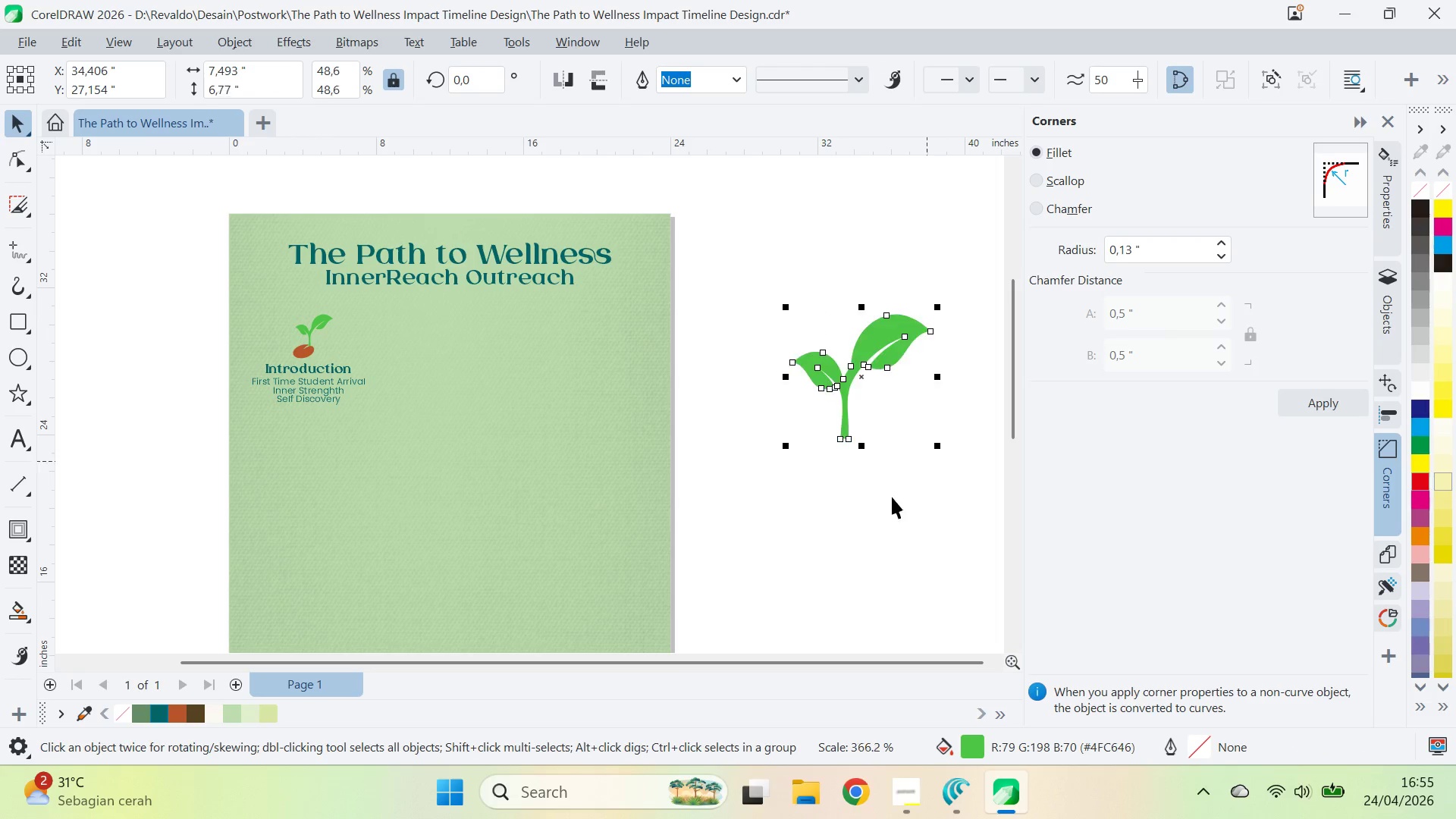 
type(qq)
 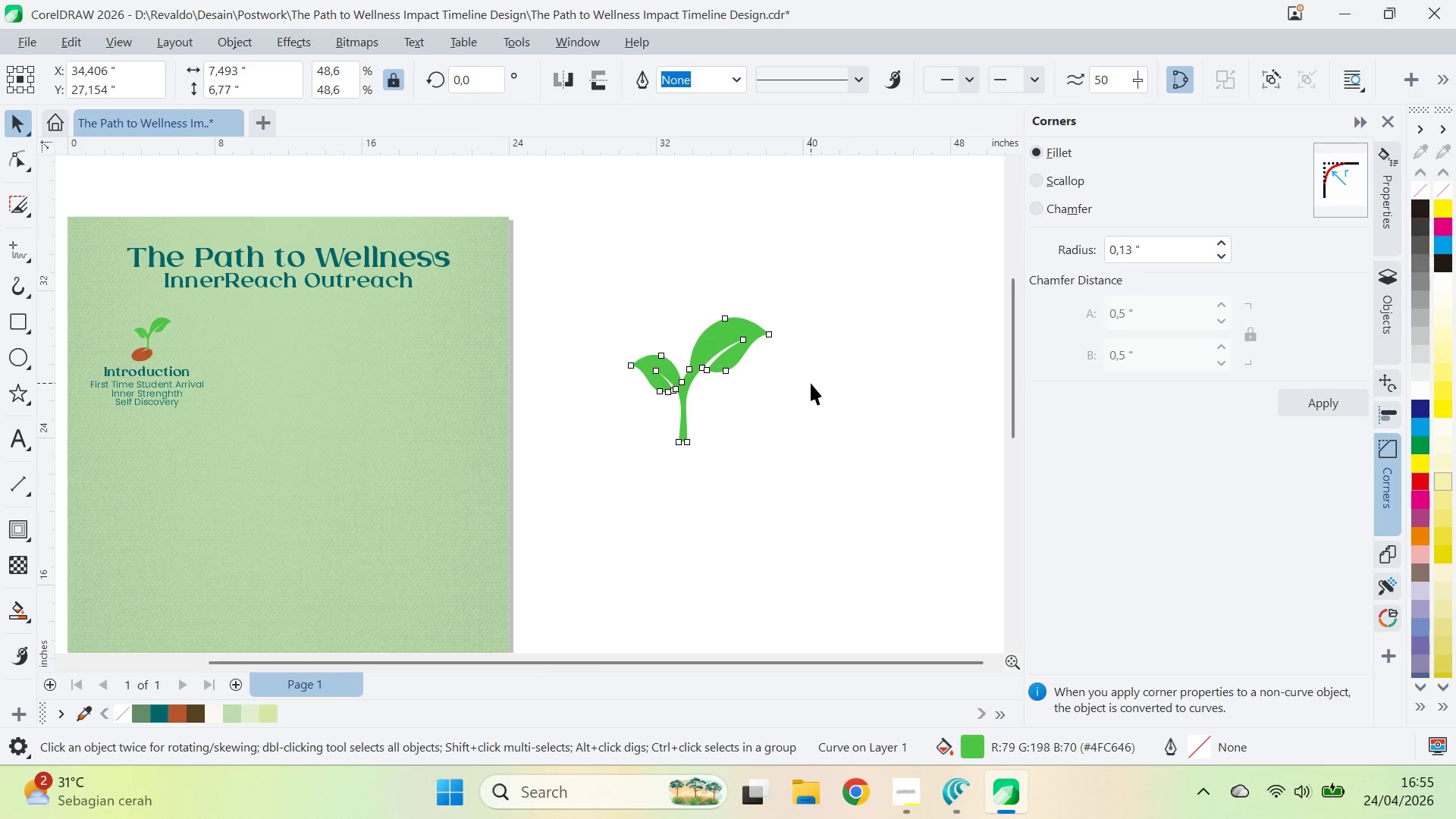 
left_click_drag(start_coordinate=[889, 500], to_coordinate=[752, 482])
 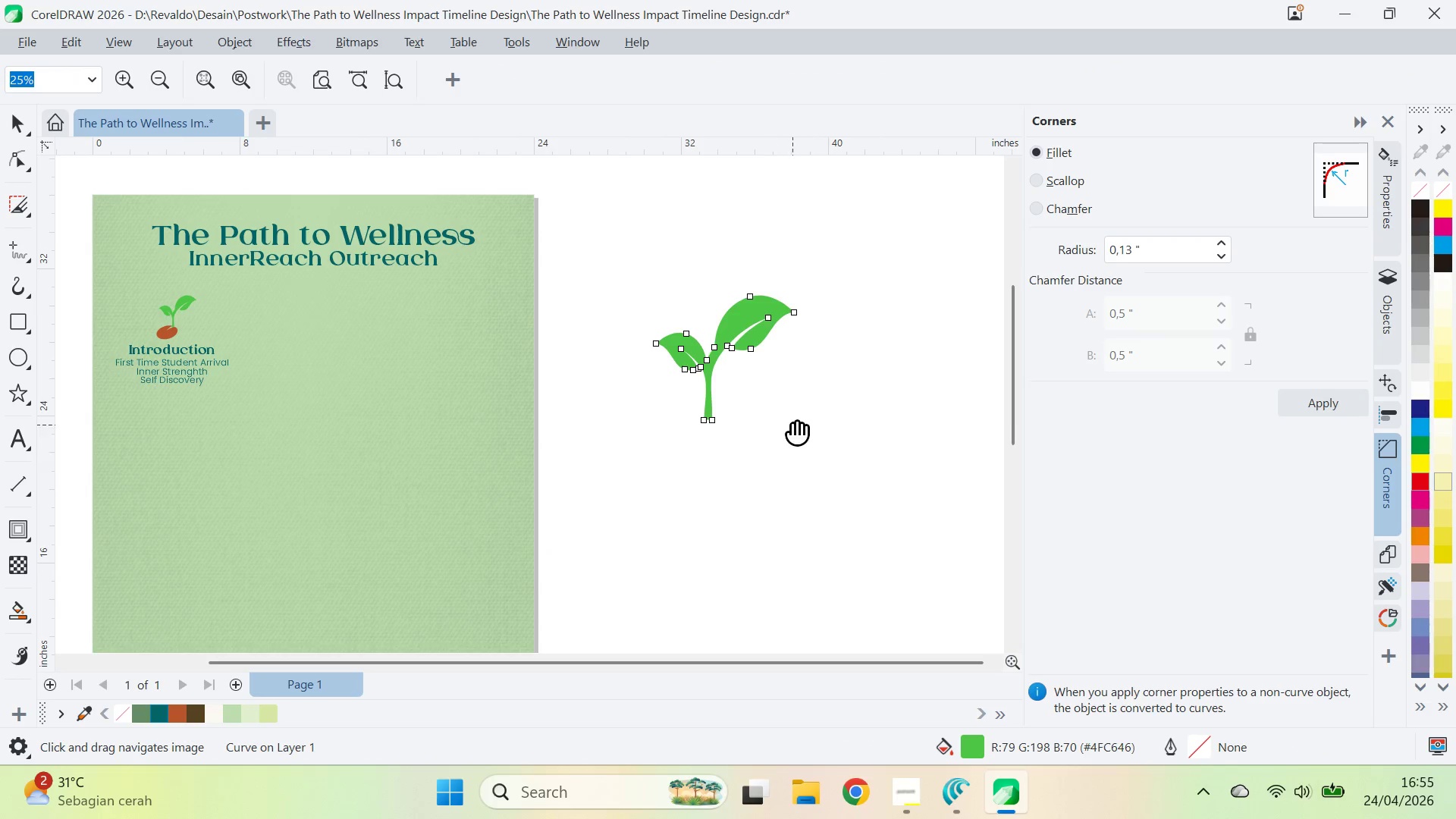 
left_click_drag(start_coordinate=[792, 425], to_coordinate=[794, 416])
 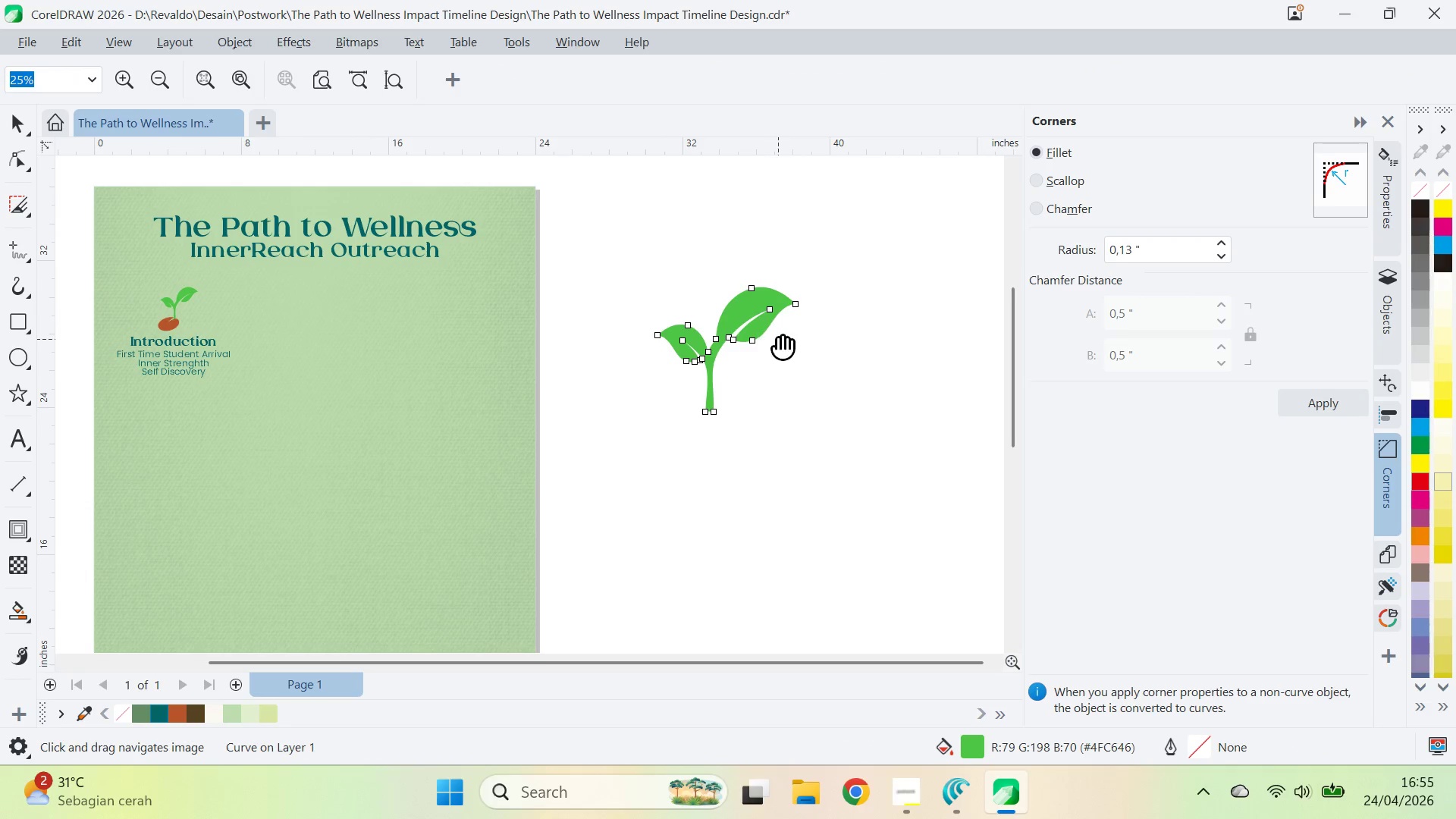 
left_click_drag(start_coordinate=[778, 339], to_coordinate=[752, 369])
 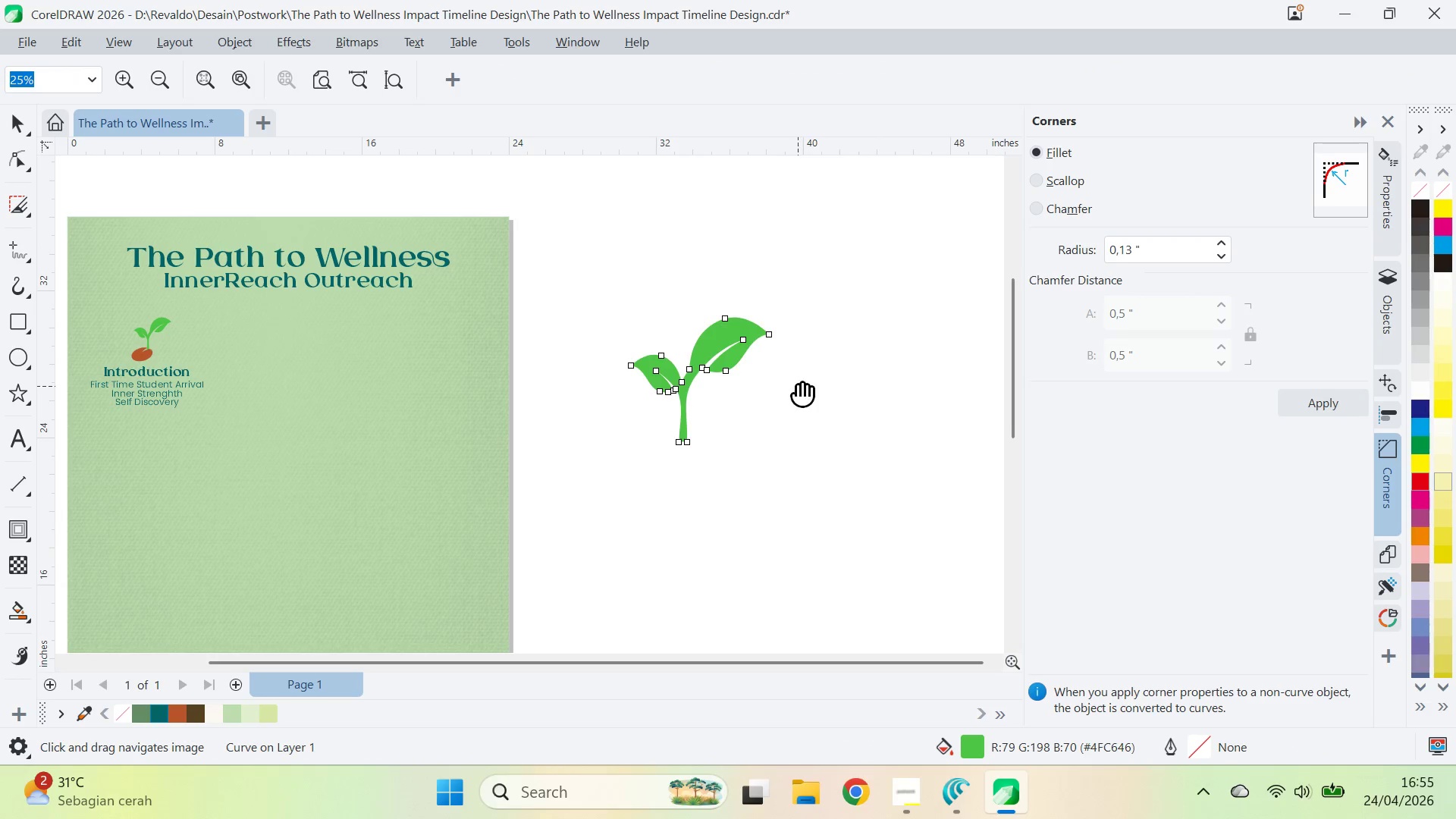 
left_click([798, 386])
 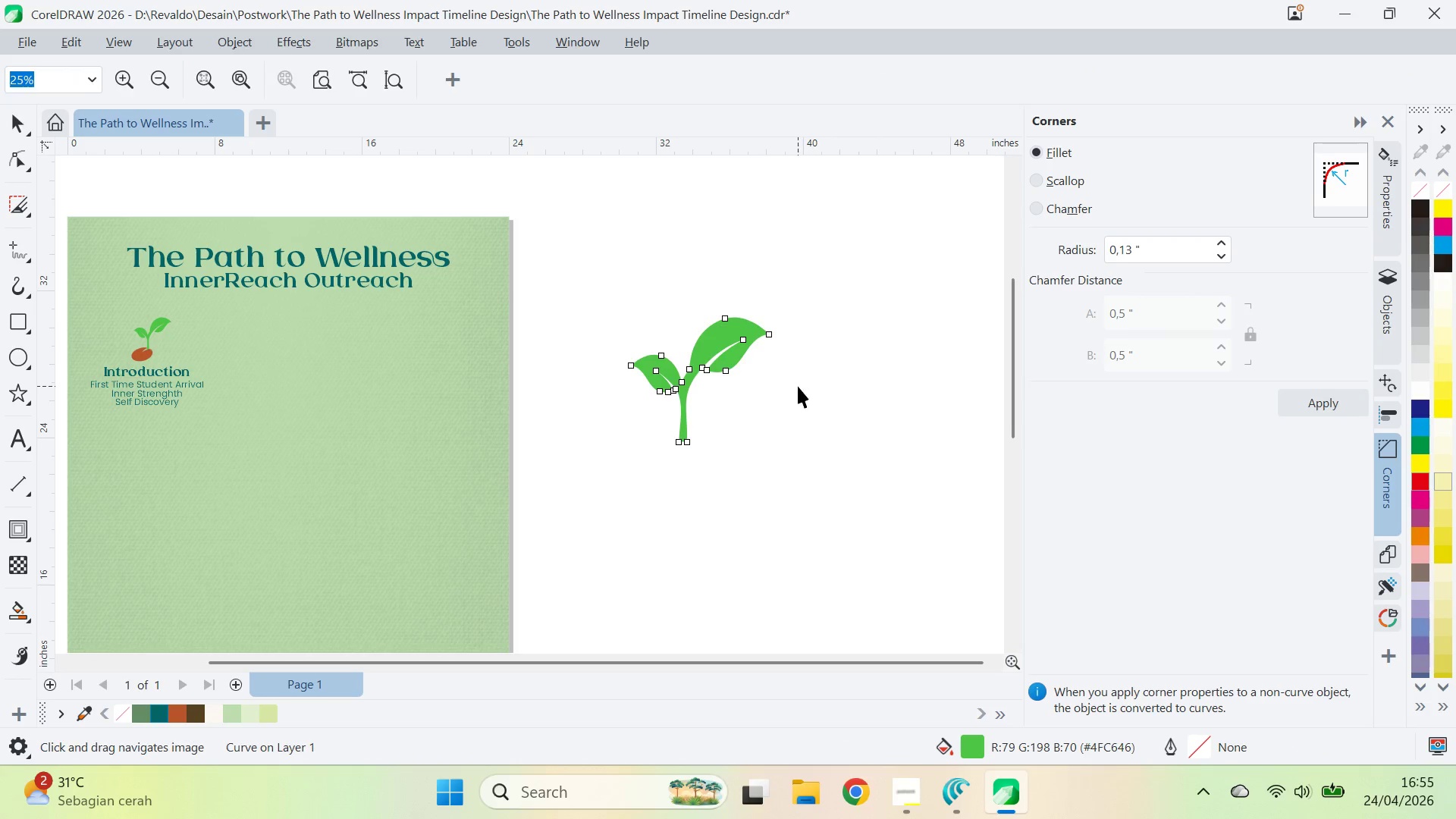 
type(vqv[Delete])
 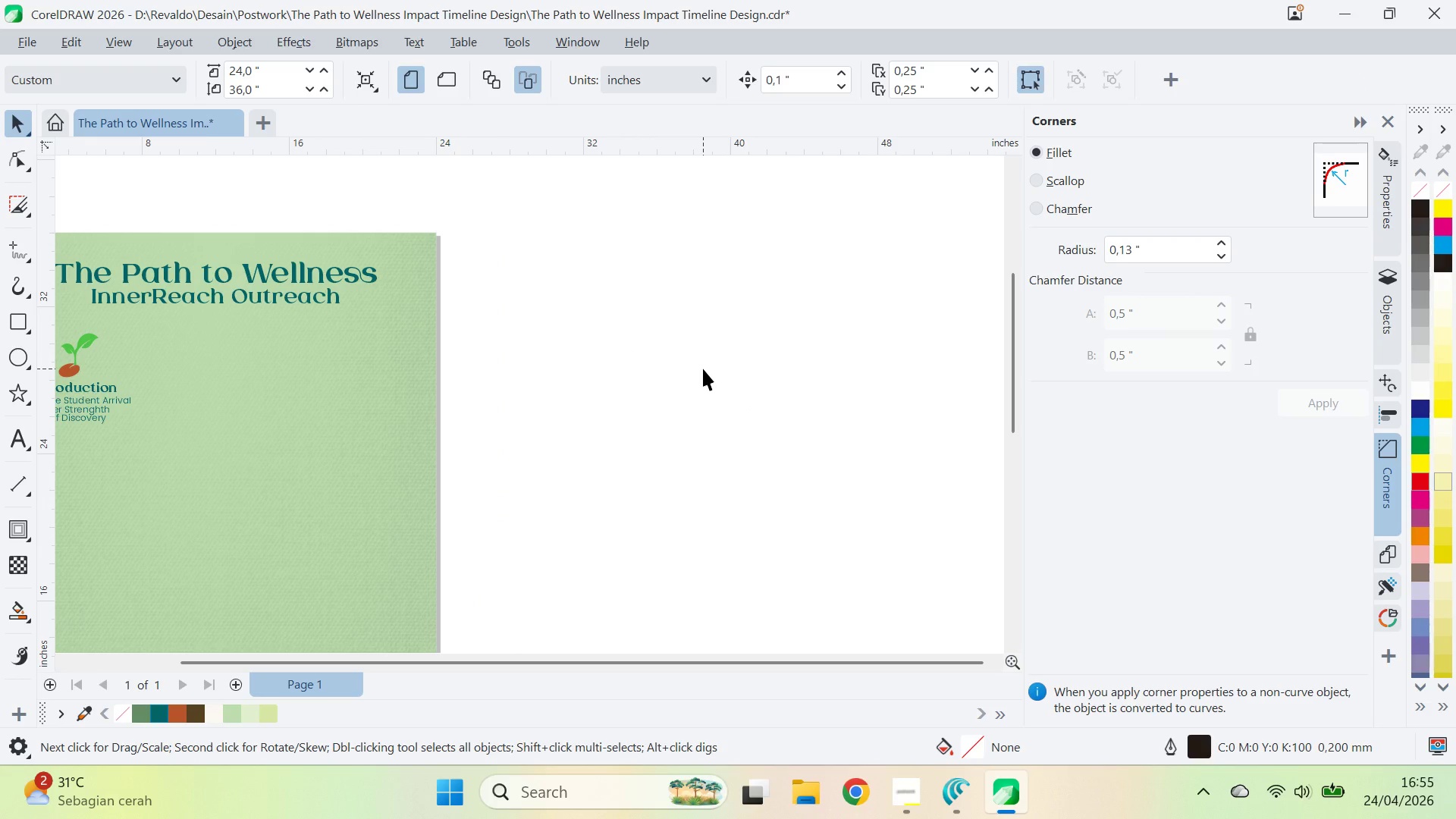 
left_click_drag(start_coordinate=[811, 381], to_coordinate=[725, 402])
 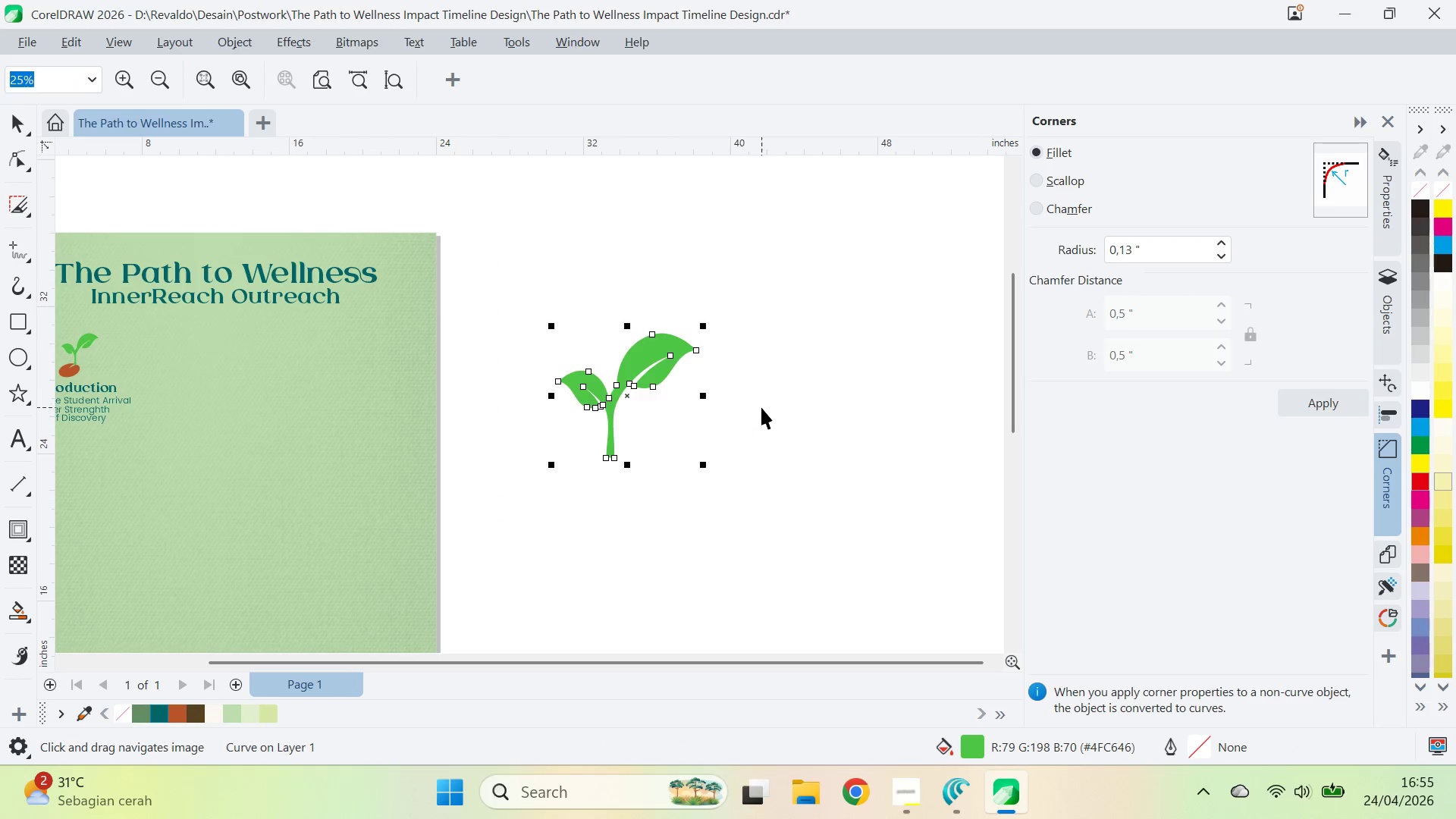 
left_click_drag(start_coordinate=[761, 407], to_coordinate=[736, 397])
 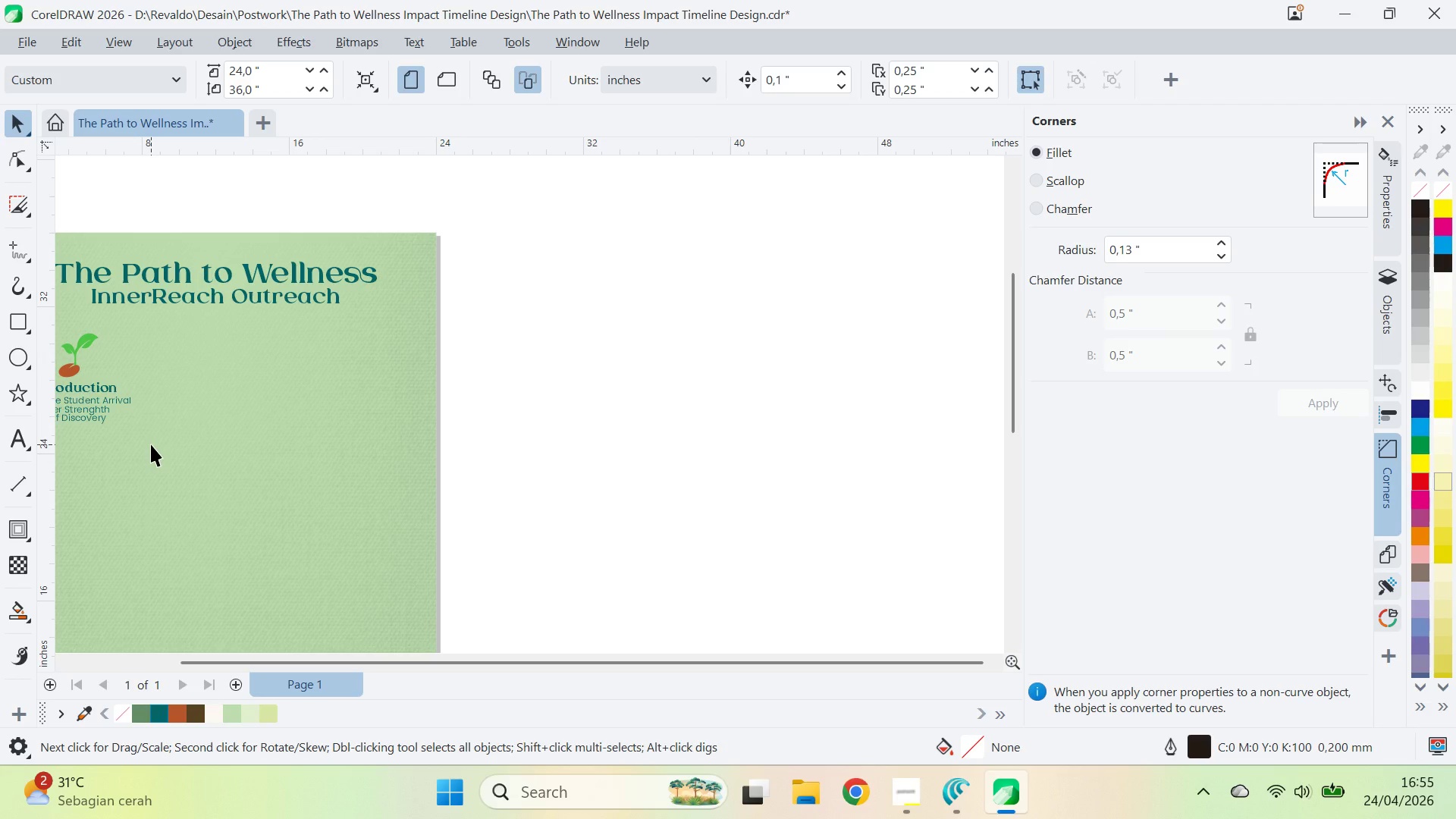 
wait(10.92)
 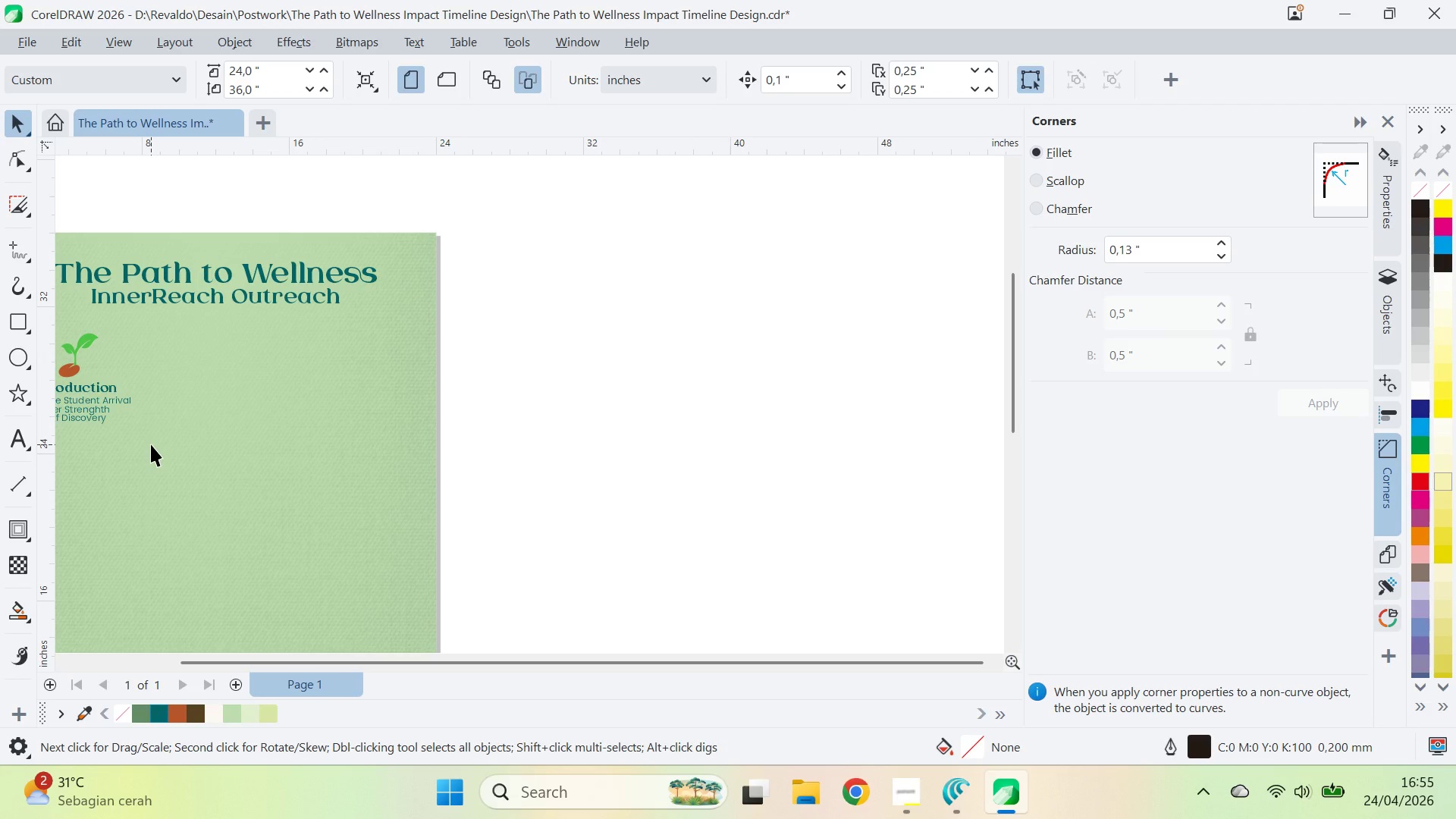 
left_click_drag(start_coordinate=[554, 417], to_coordinate=[735, 449])
 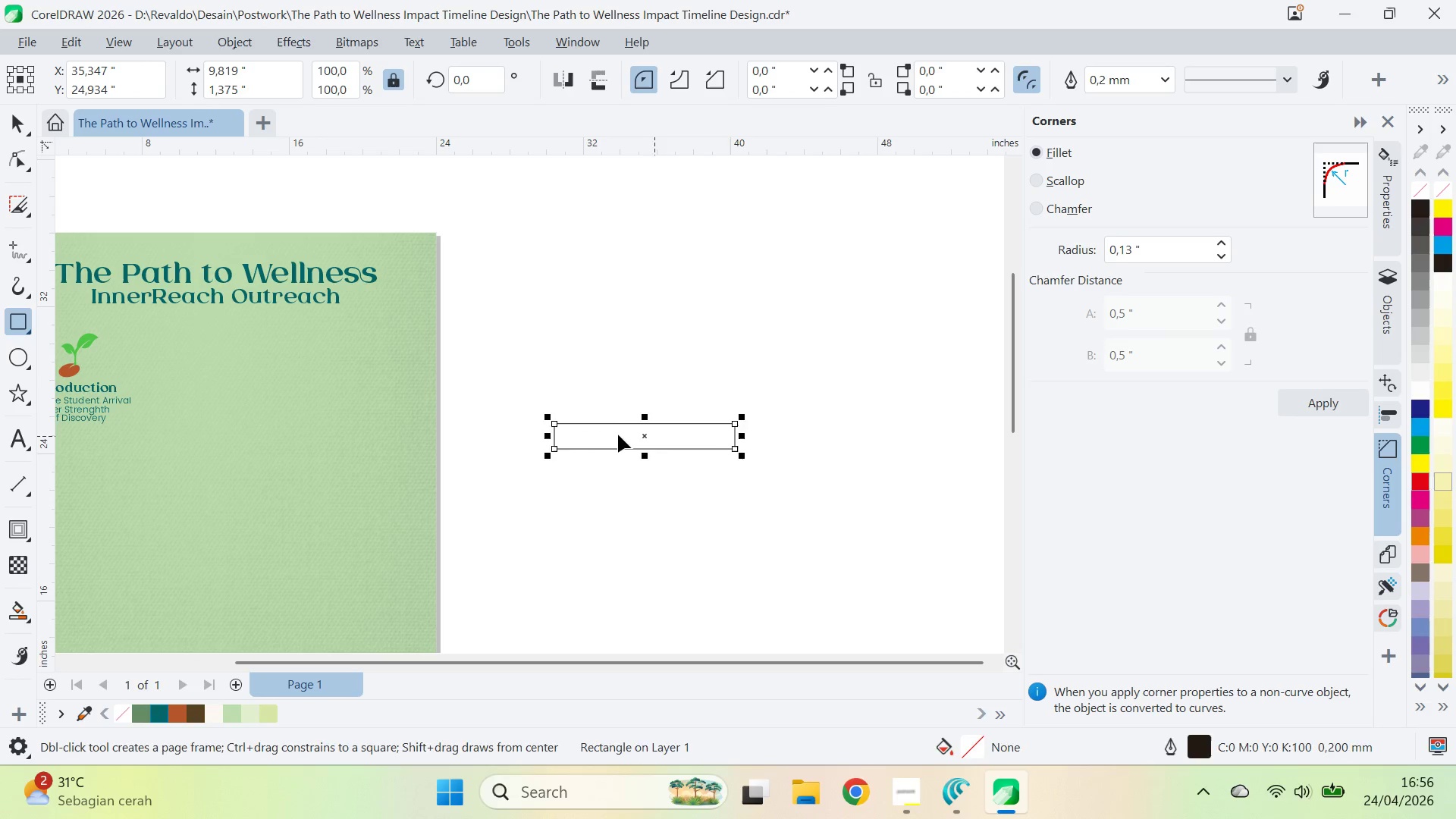 
key(A)
 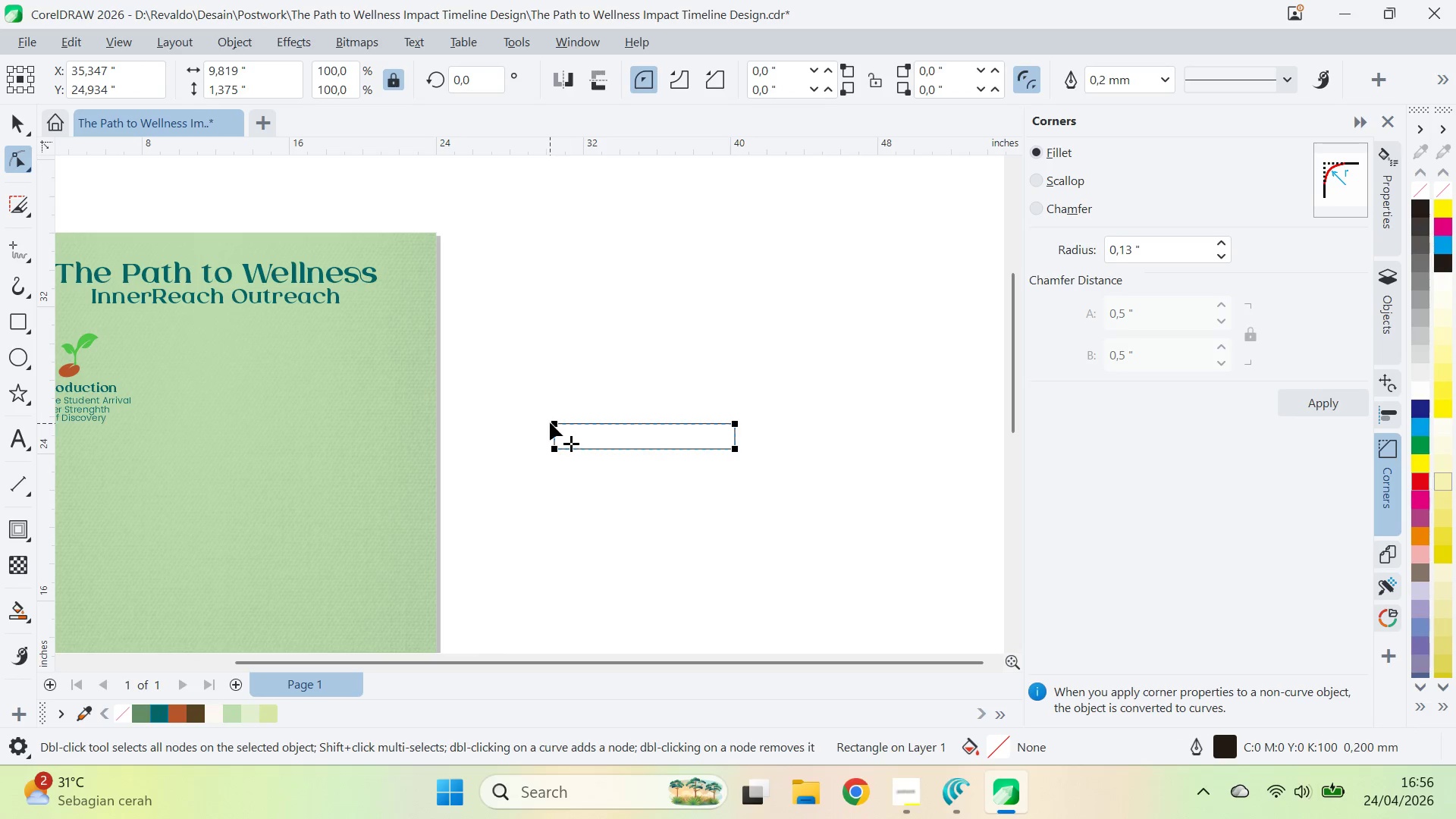 
left_click([550, 421])
 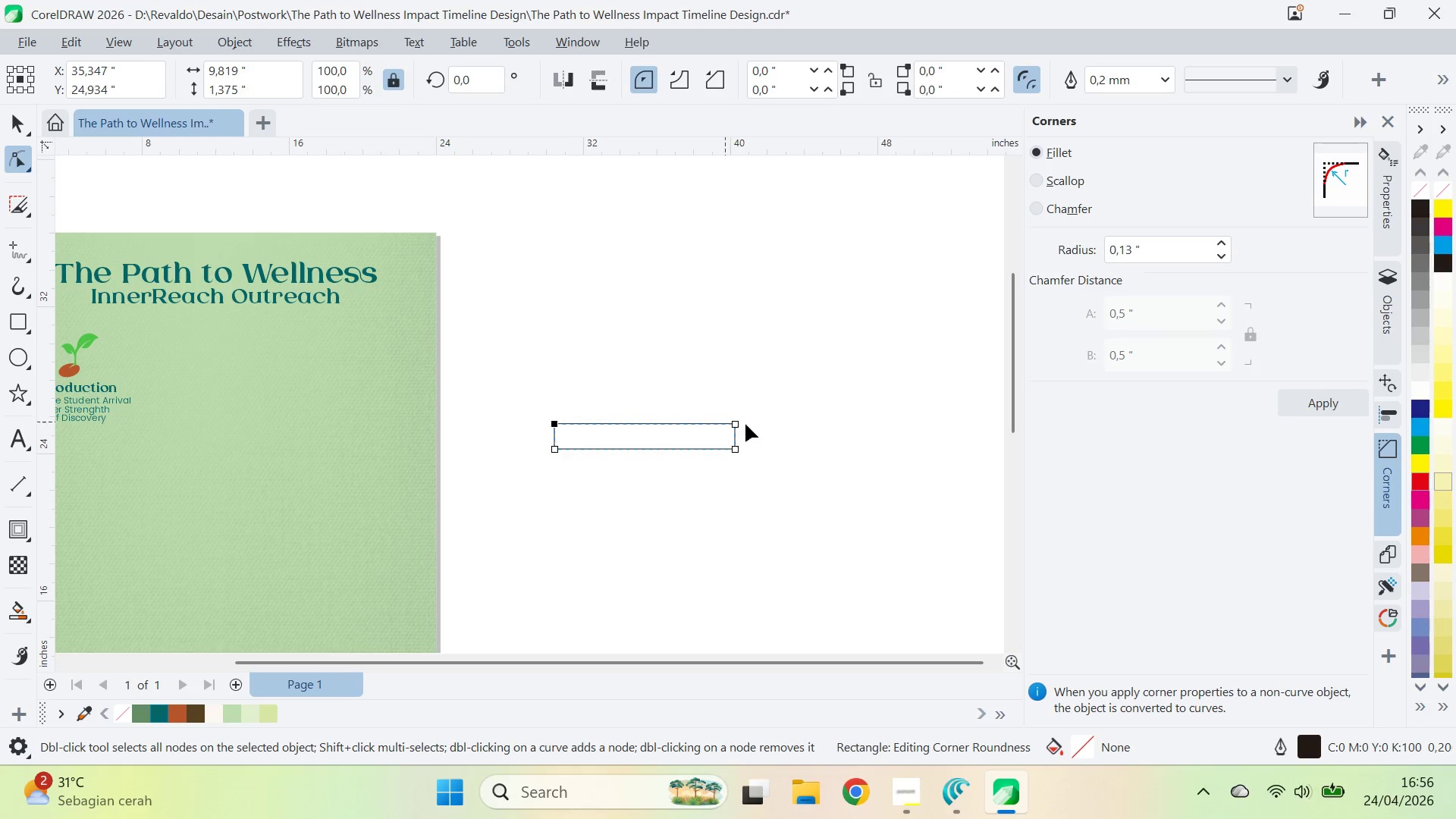 
hold_key(key=ShiftLeft, duration=0.42)
left_click([733, 424])
 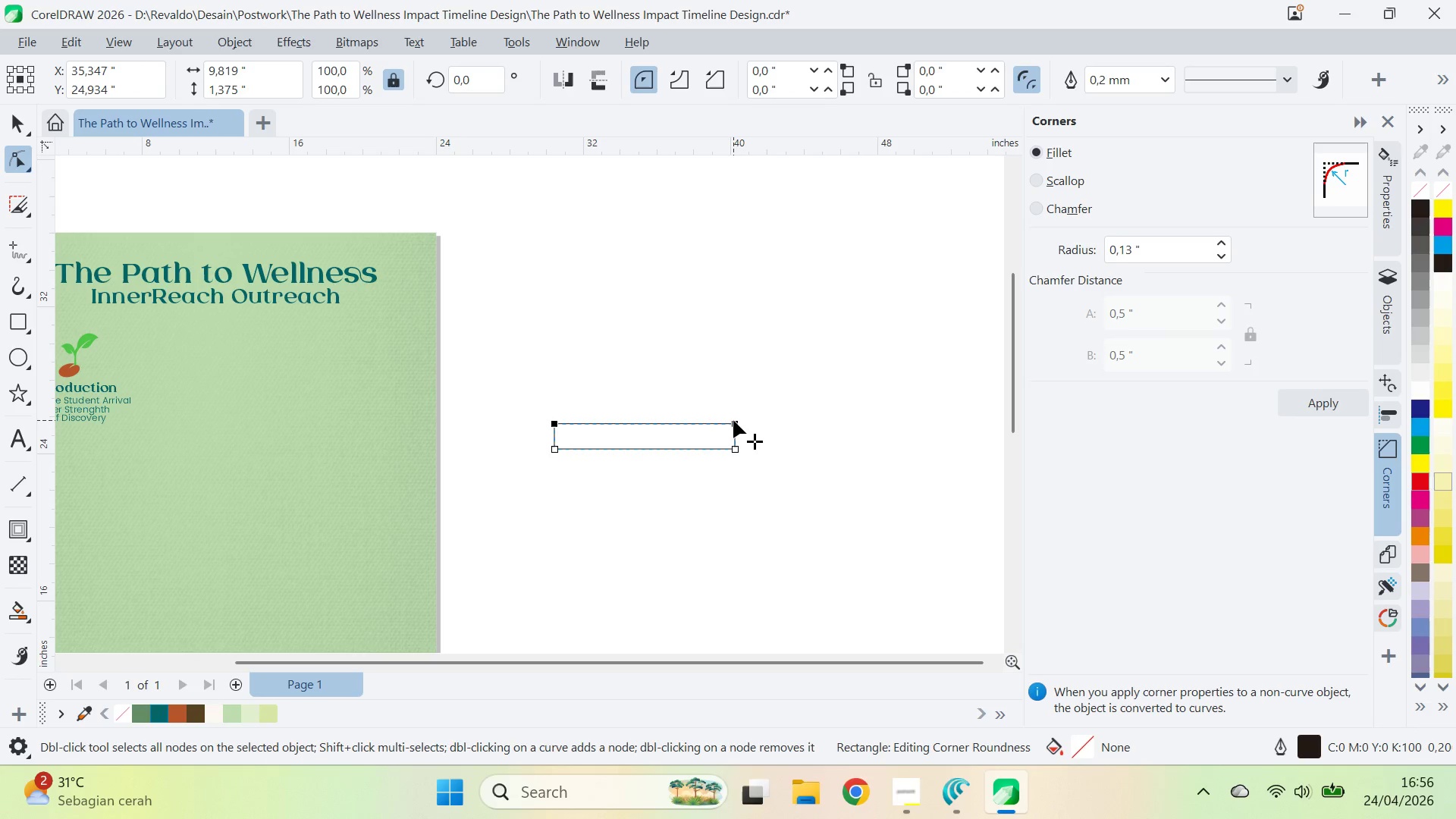 
left_click_drag(start_coordinate=[733, 420], to_coordinate=[612, 458])
 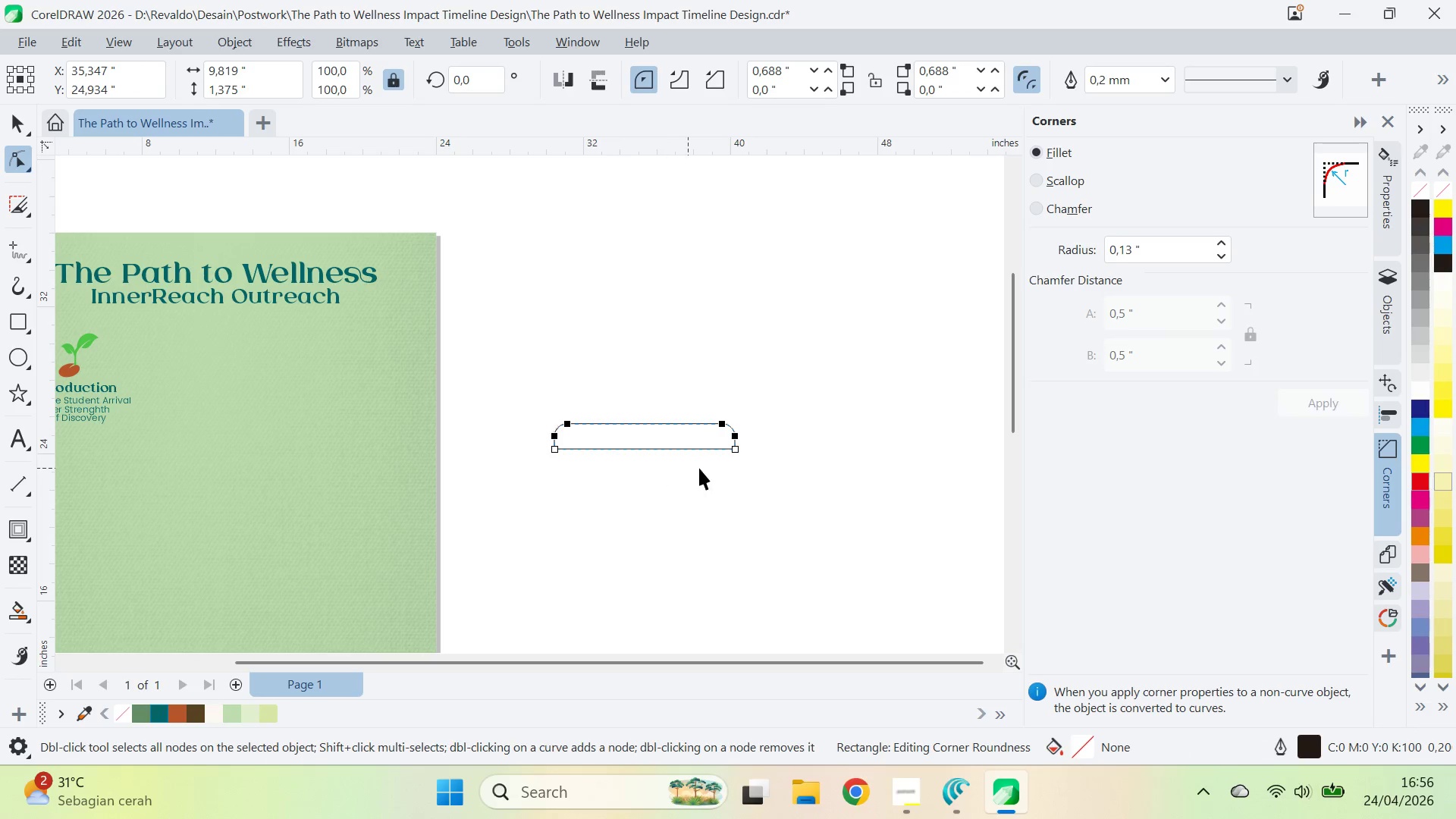 
key(V)
 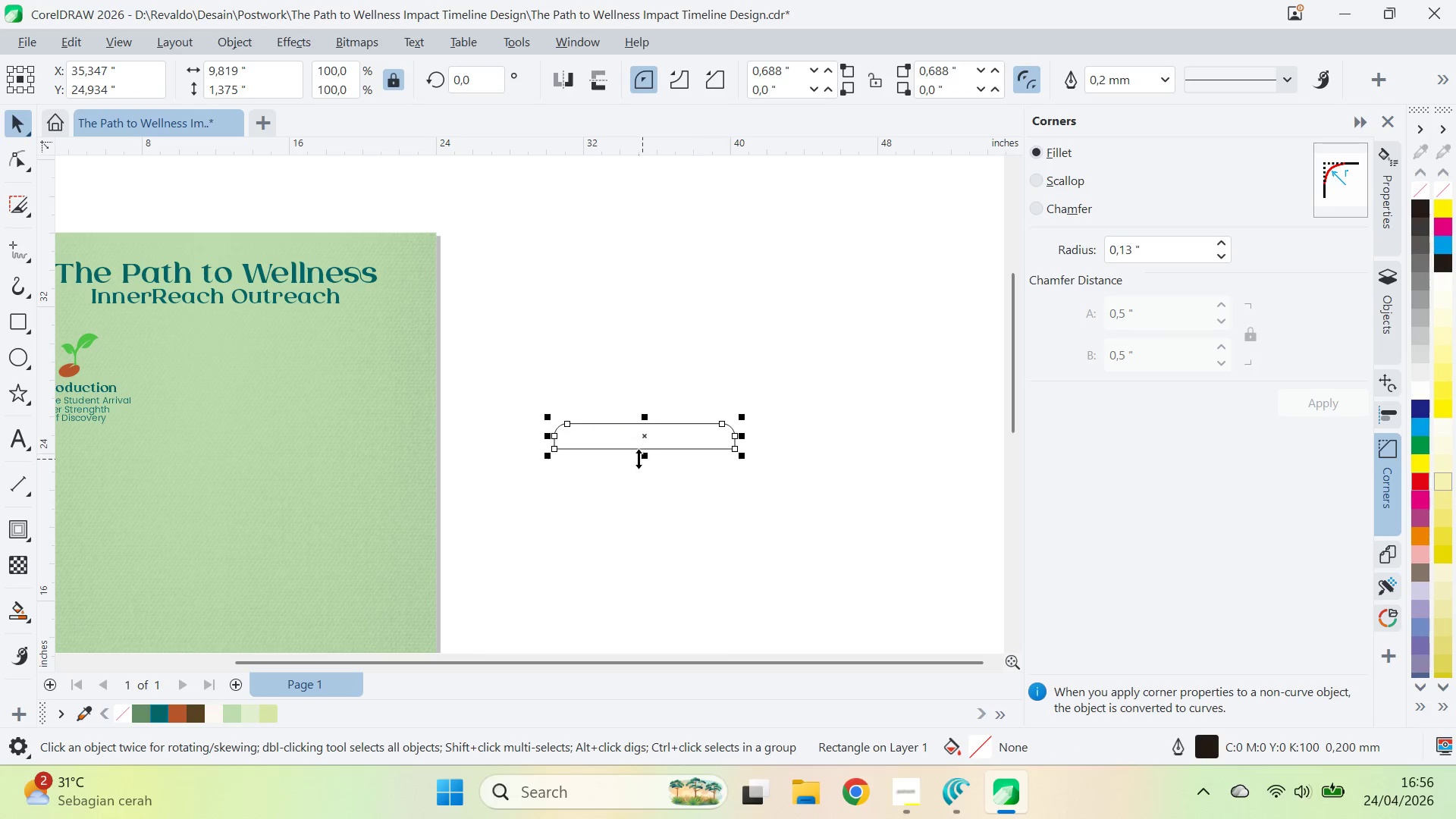 
left_click_drag(start_coordinate=[639, 459], to_coordinate=[709, 445])
 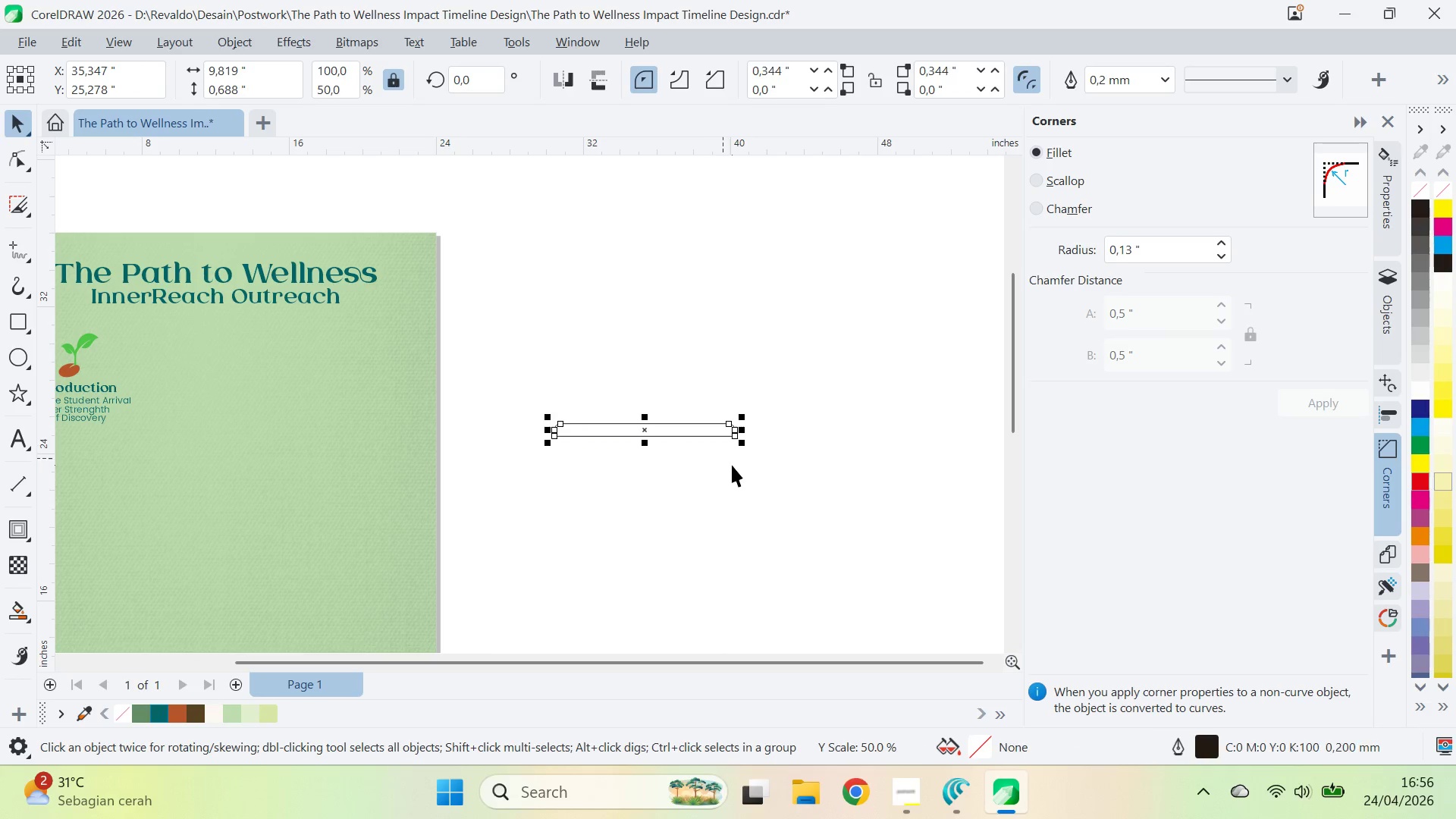 
key(Control+Z)
 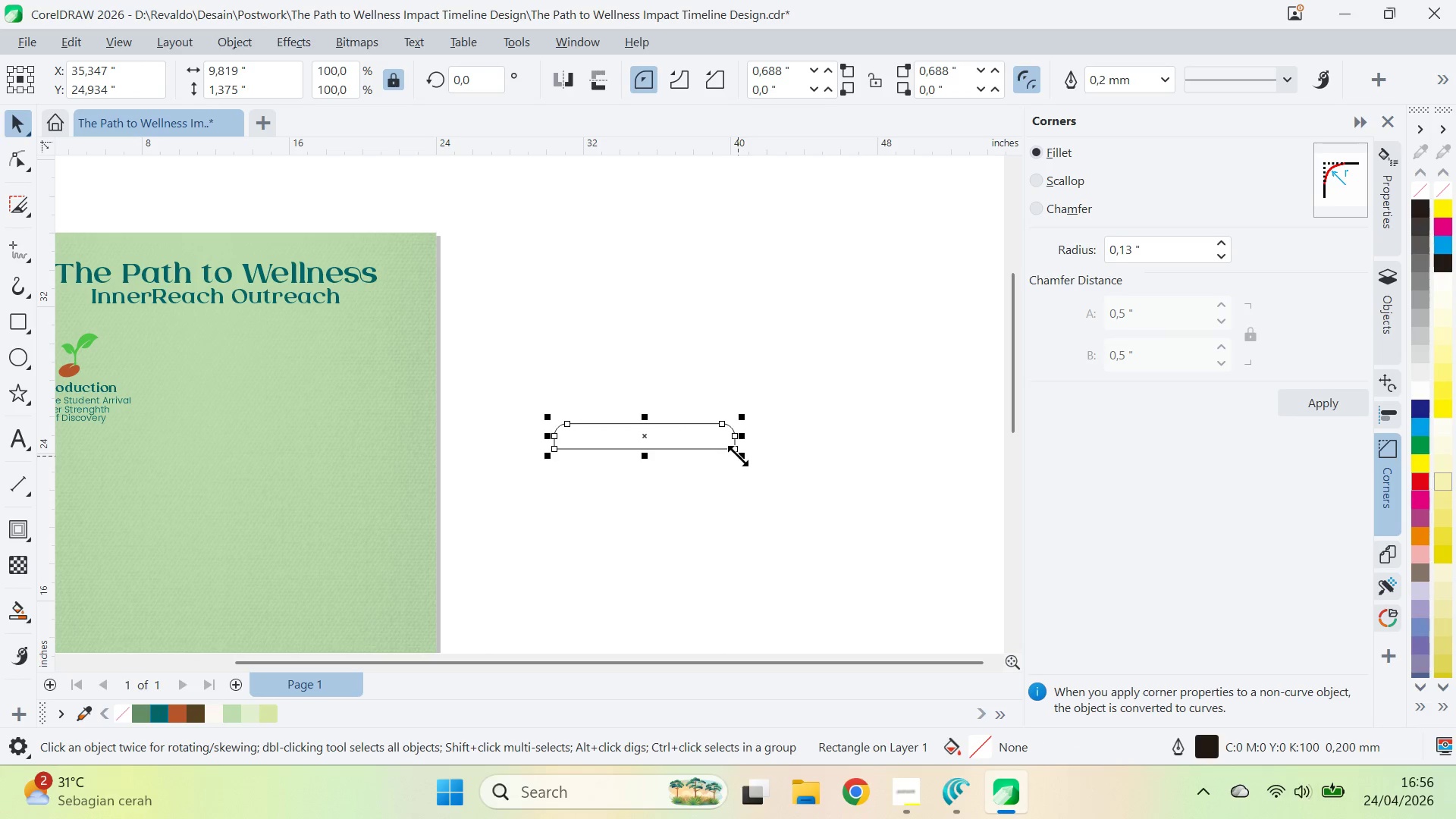 
double_click([738, 456])
 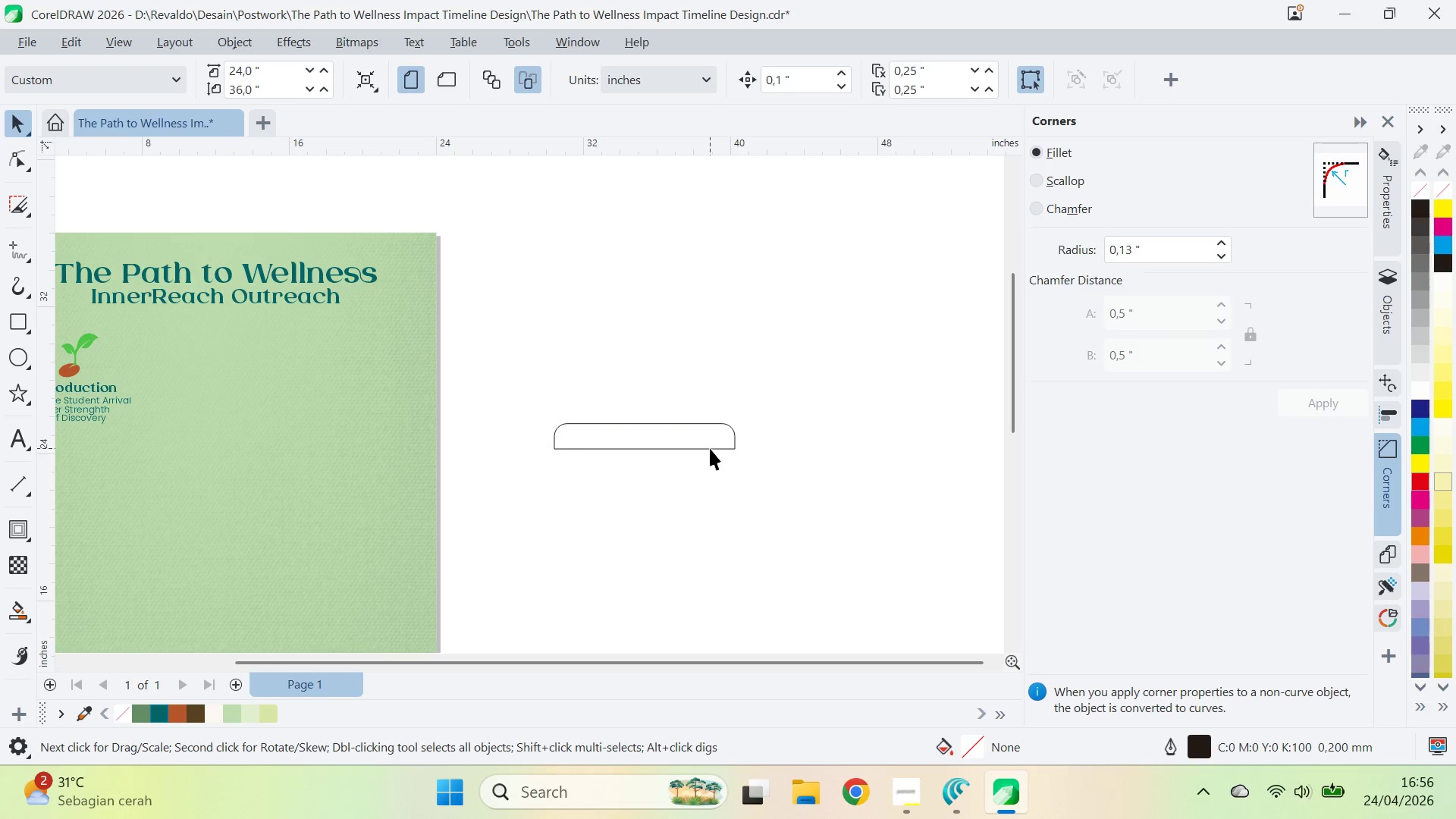 
left_click([705, 444])
 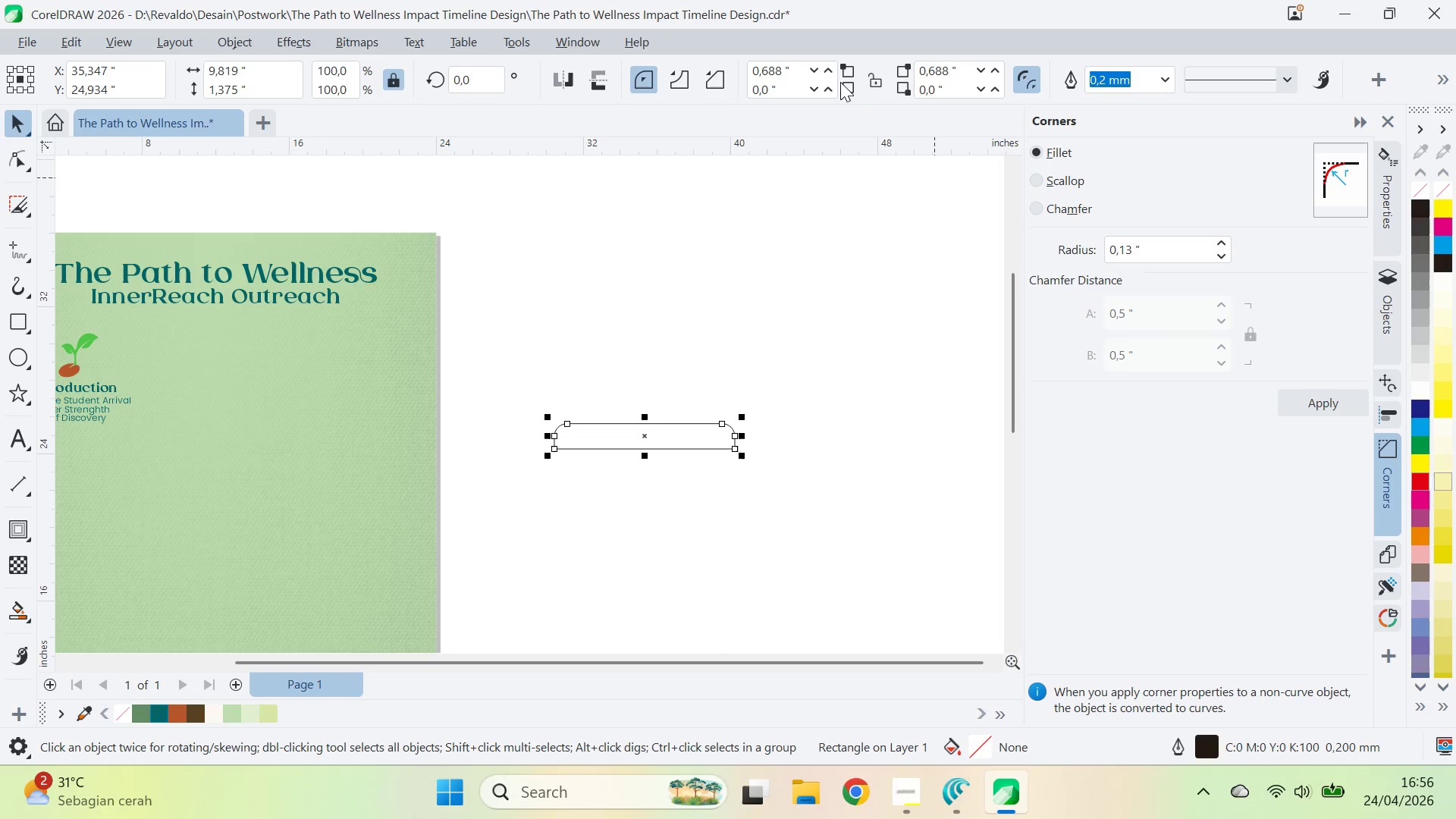 
left_click_drag(start_coordinate=[824, 77], to_coordinate=[861, 554])
 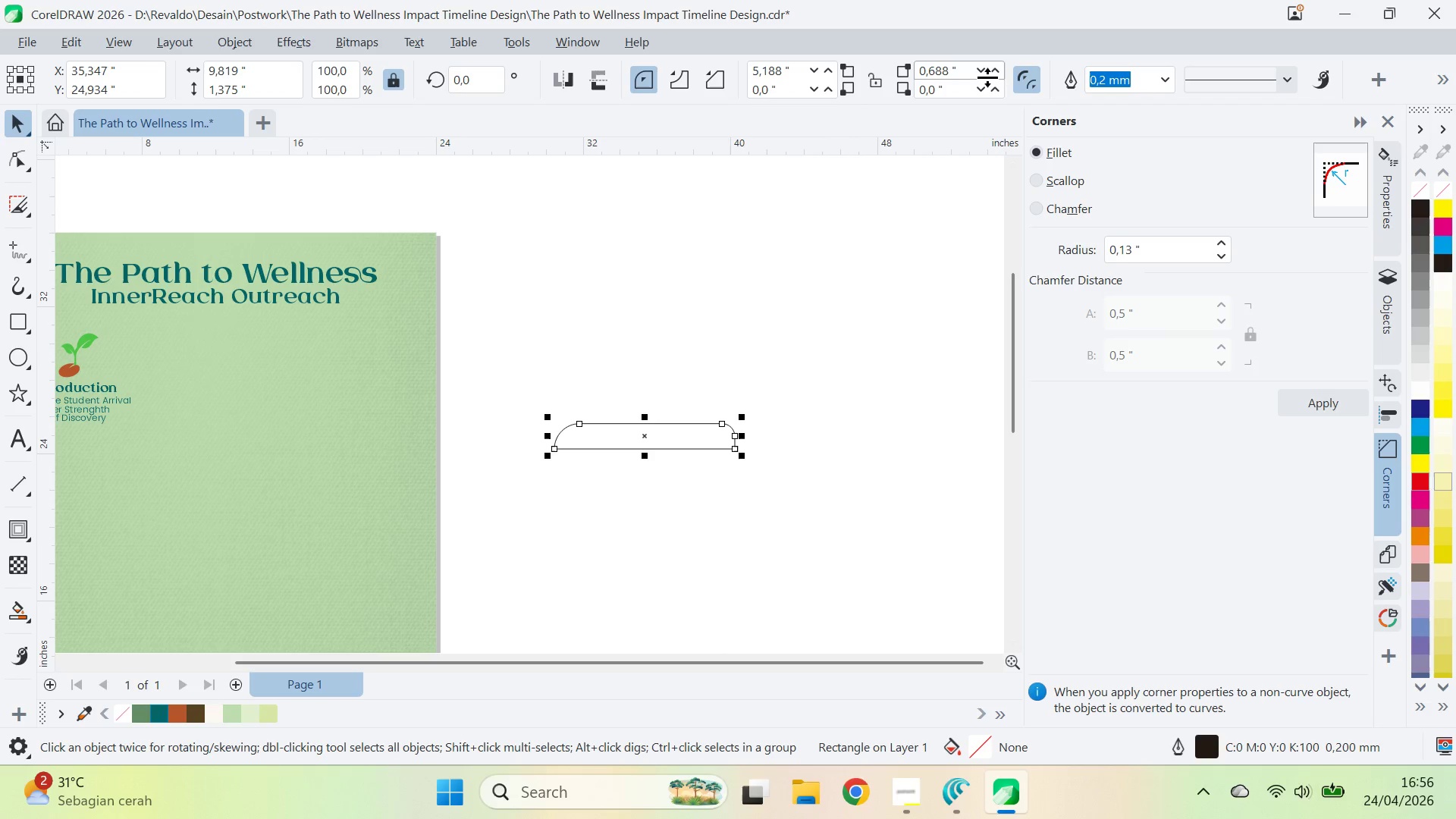 
left_click_drag(start_coordinate=[987, 77], to_coordinate=[1015, 315])
 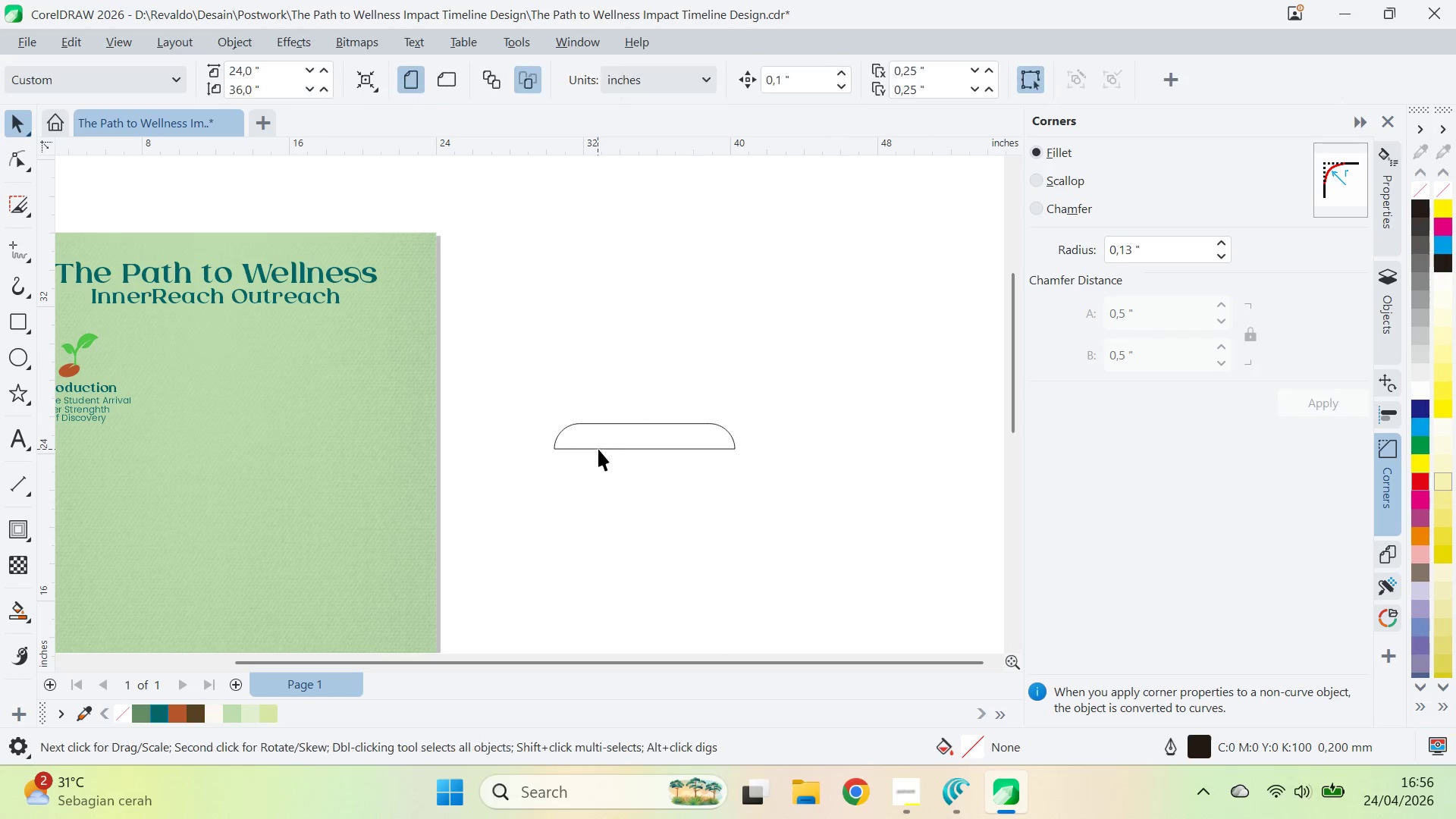 
double_click([639, 431])
 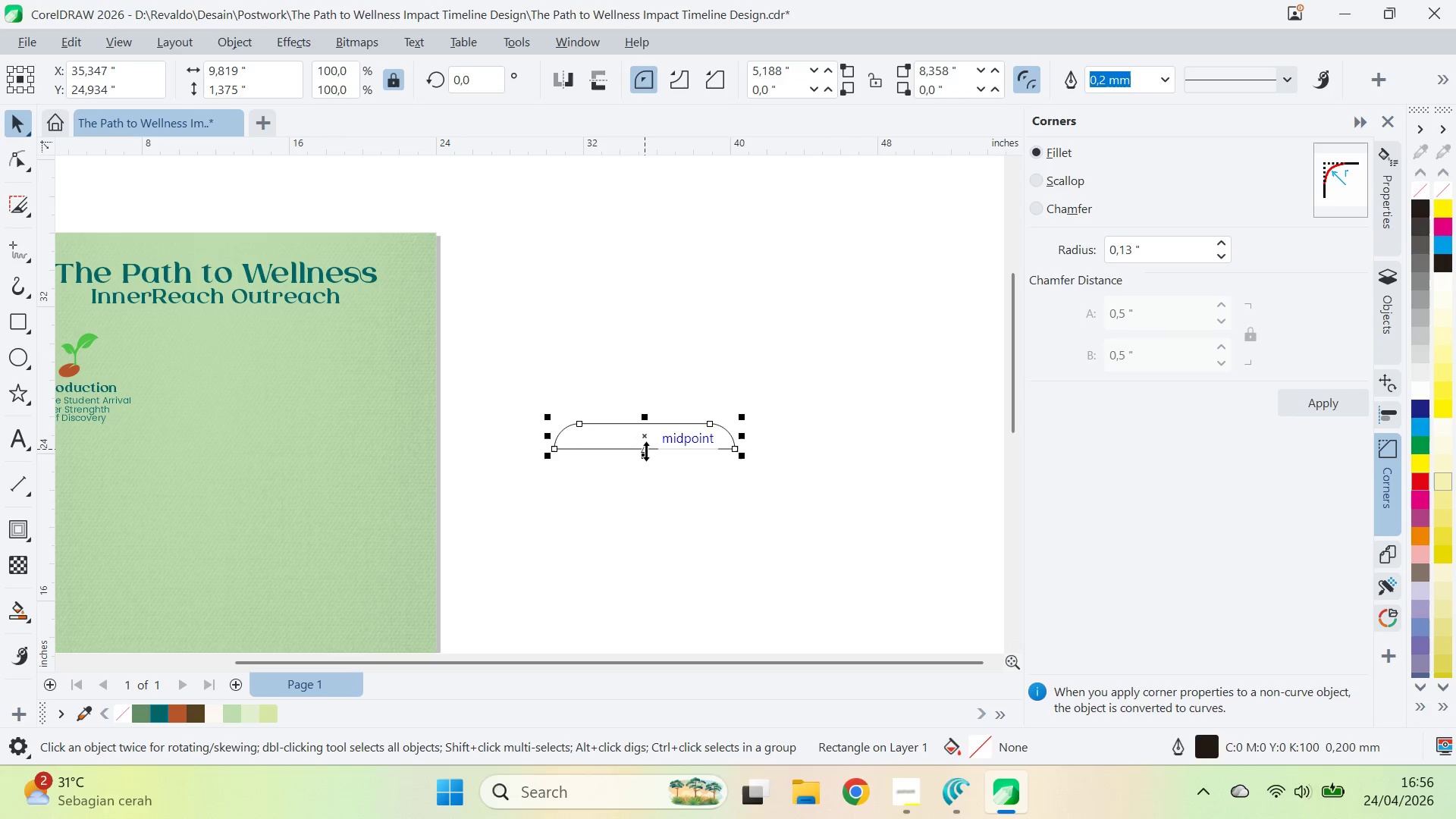 
left_click_drag(start_coordinate=[645, 451], to_coordinate=[643, 438])
 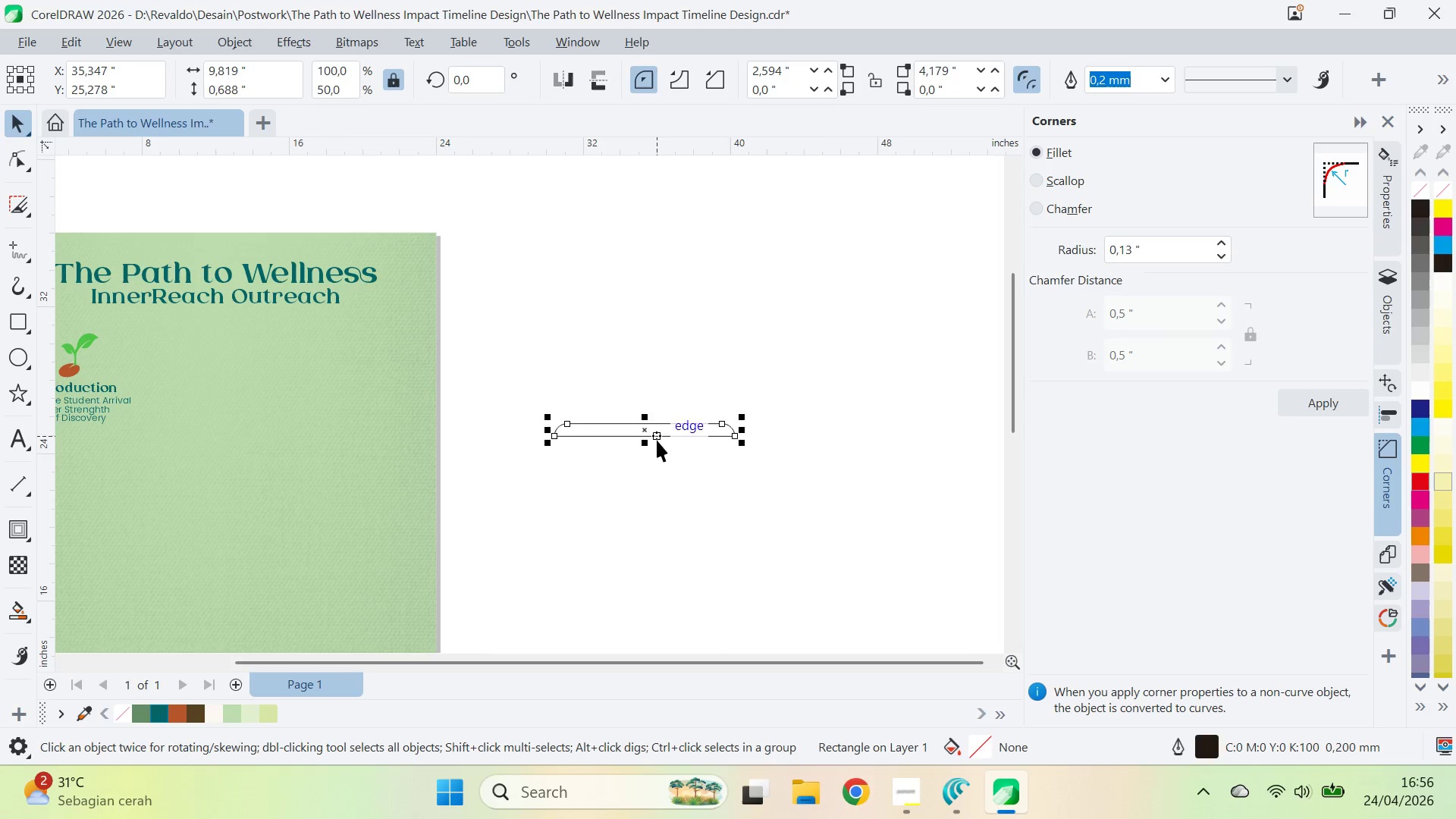 
key(Control+Z)
 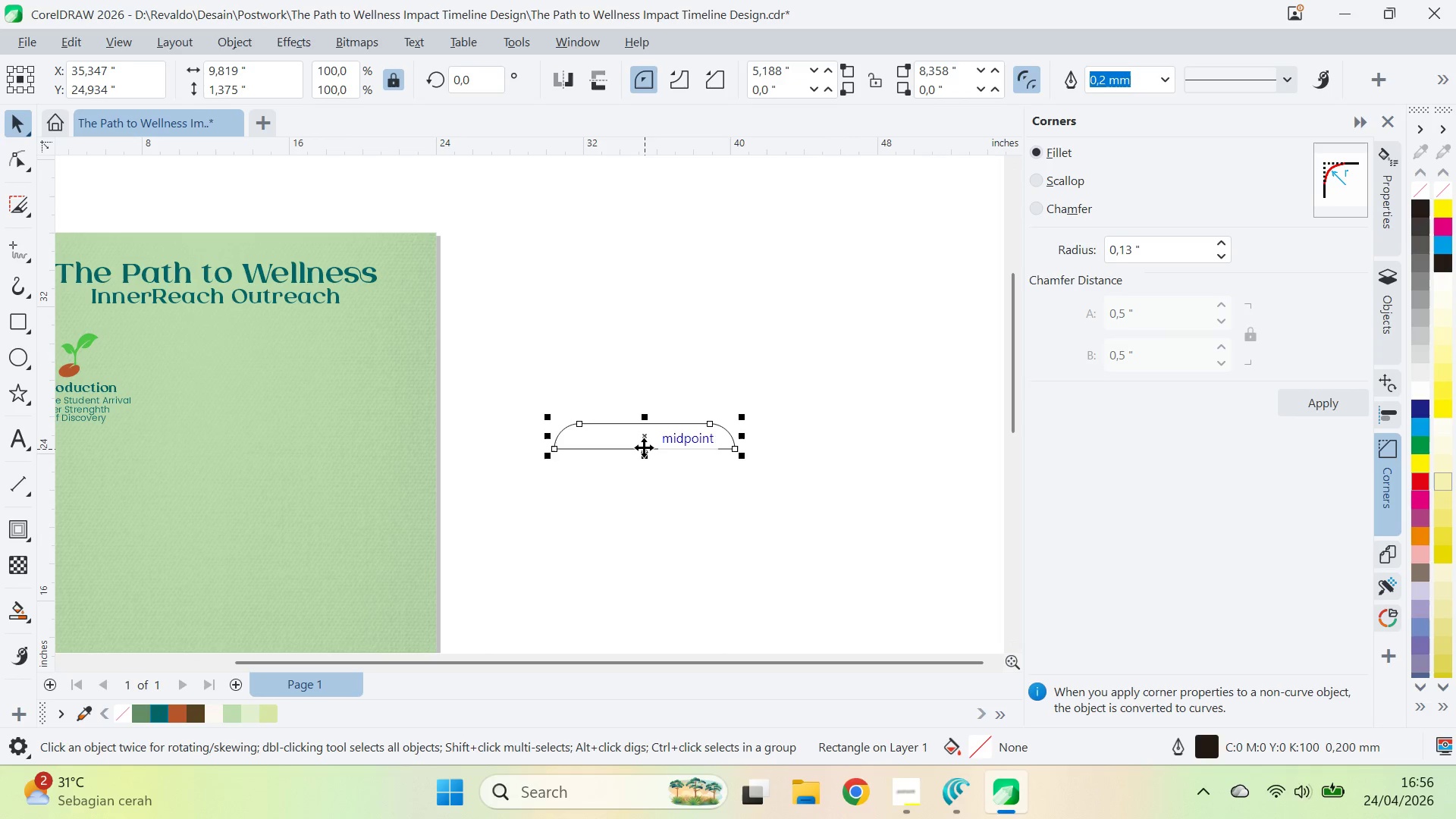 
left_click_drag(start_coordinate=[644, 447], to_coordinate=[643, 422])
 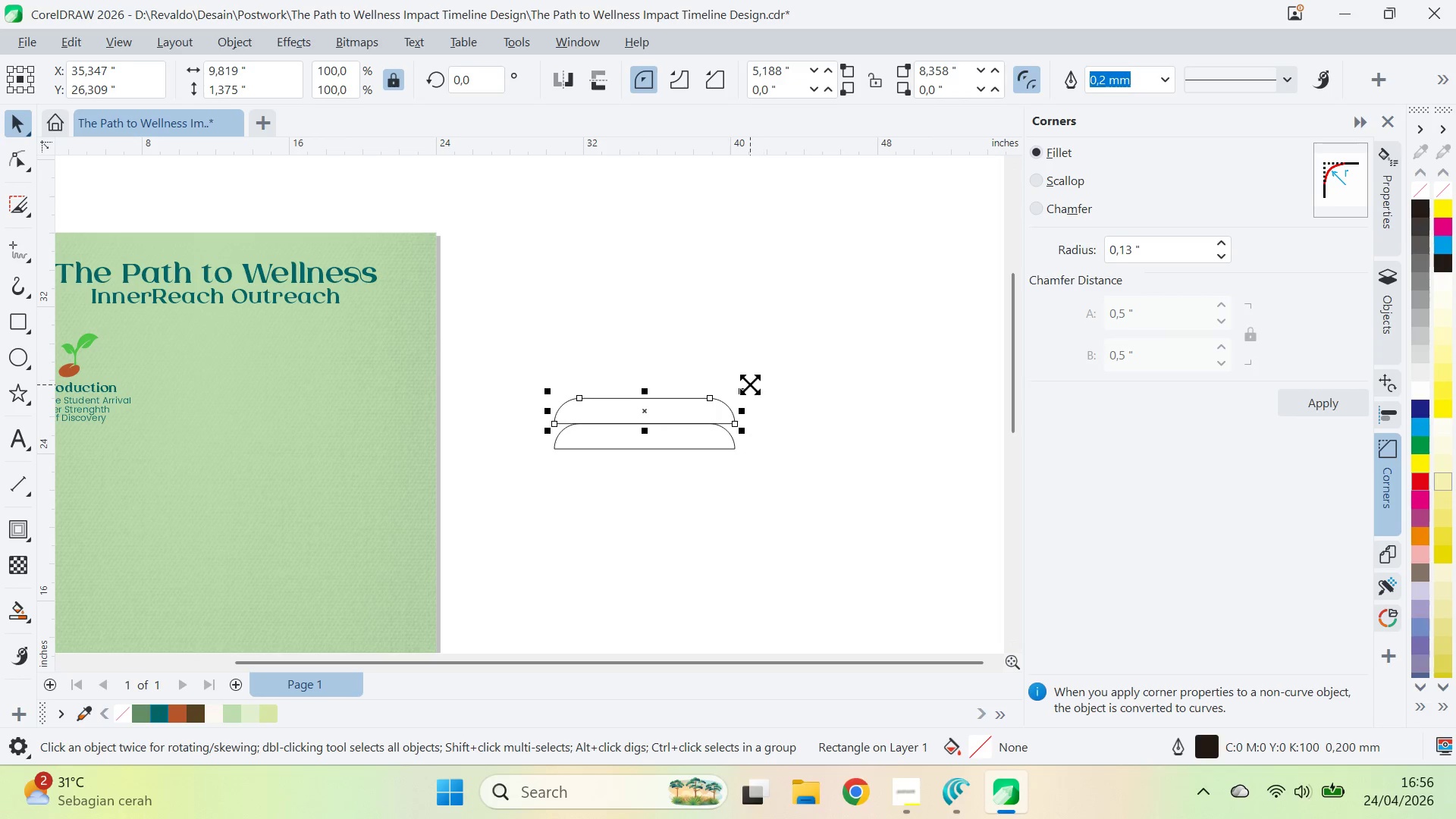 
hold_key(key=ShiftLeft, duration=0.89)
right_click([643, 422])
 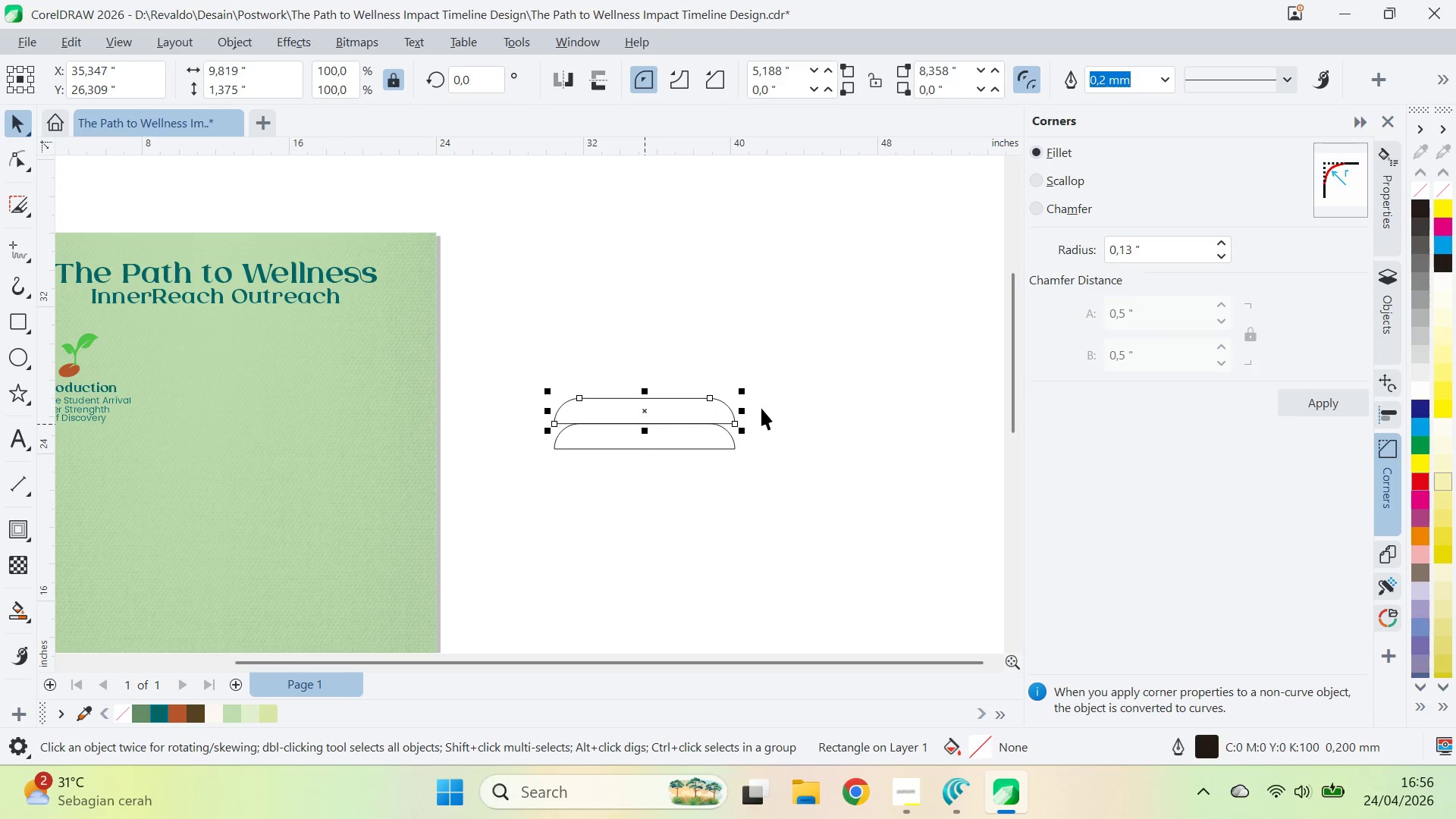 
left_click([643, 422])
 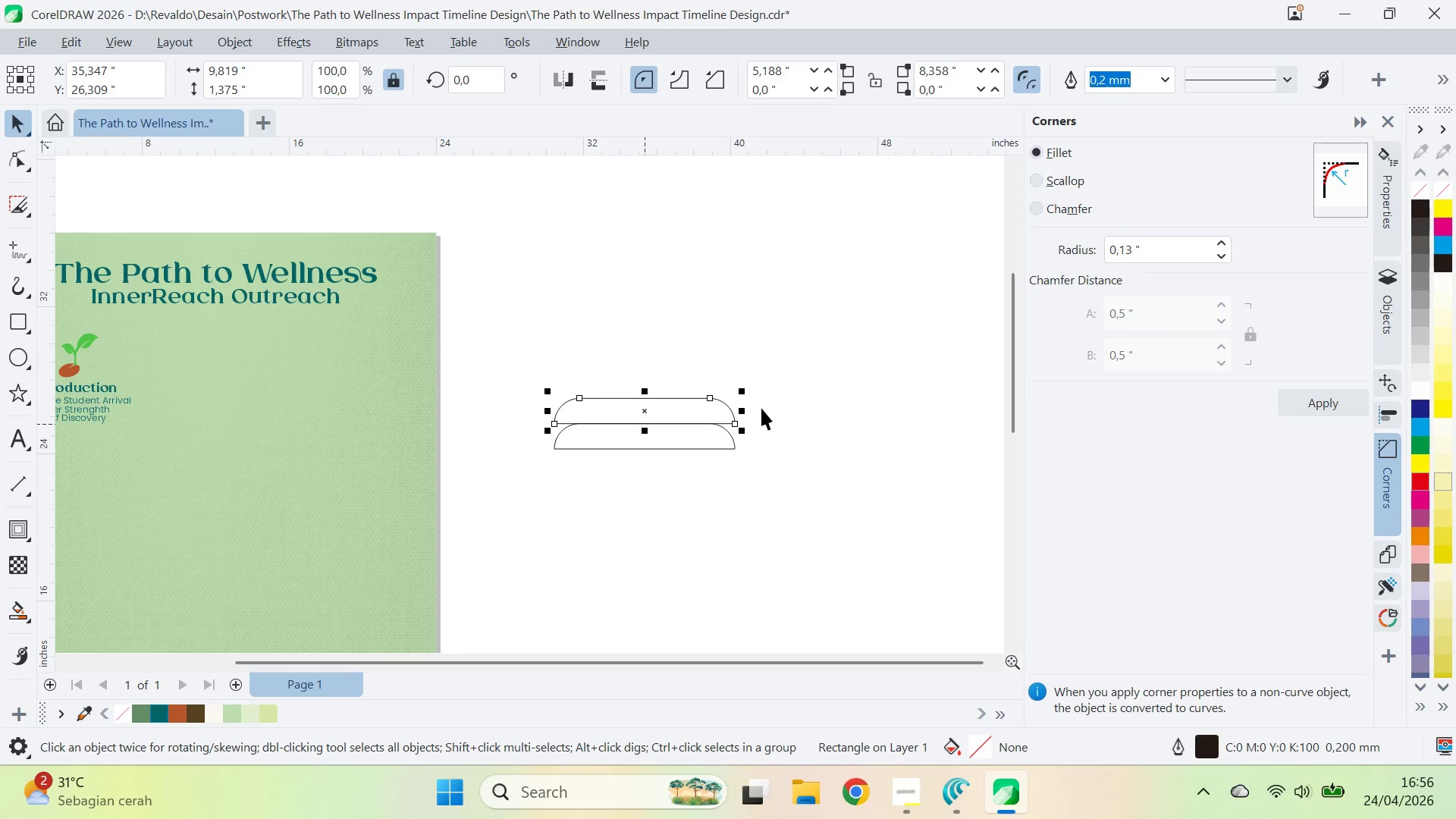 
hold_key(key=ShiftLeft, duration=0.64)
 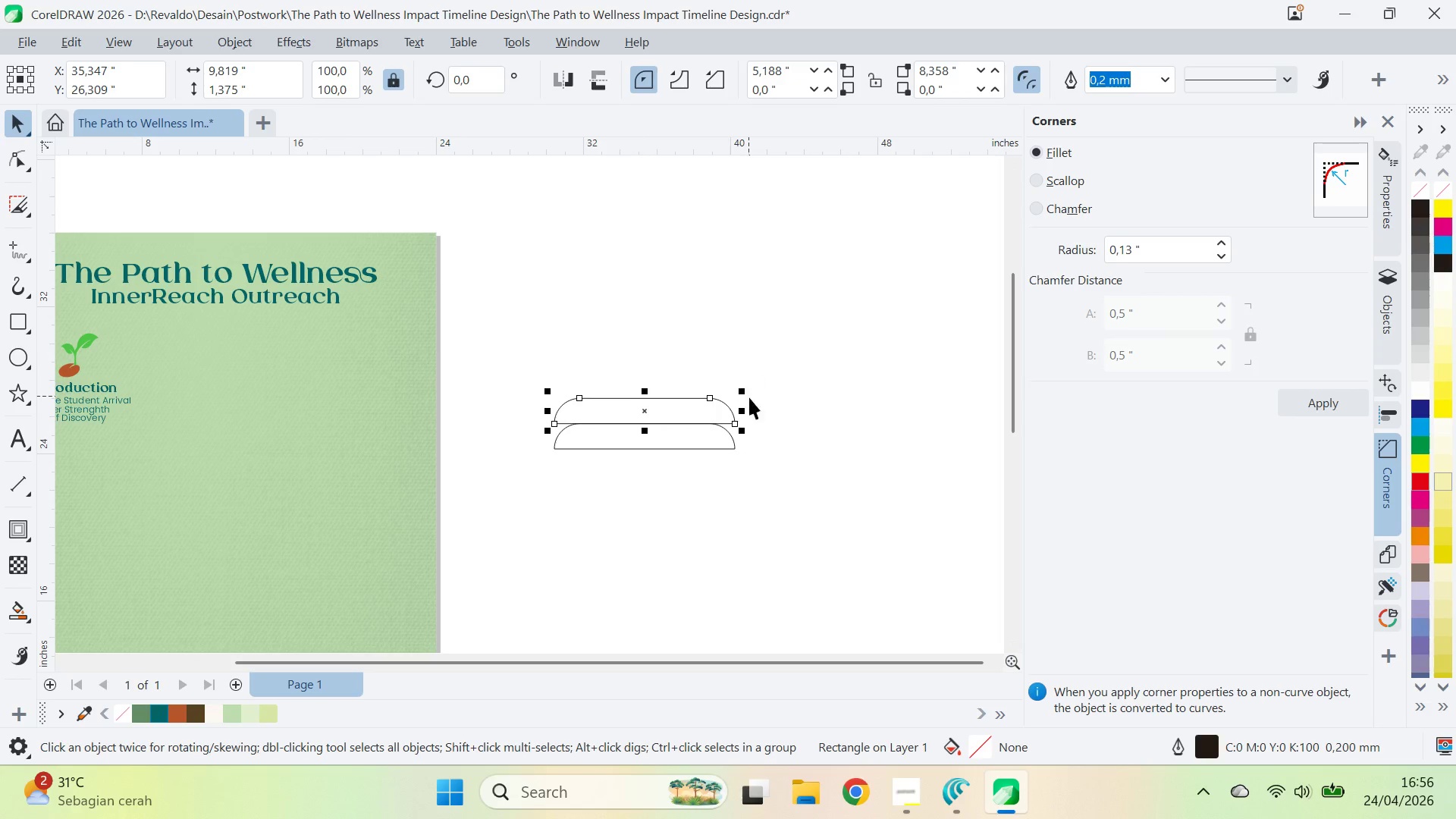 
hold_key(key=ShiftLeft, duration=2.66)
left_click_drag(start_coordinate=[751, 405], to_coordinate=[698, 425])
 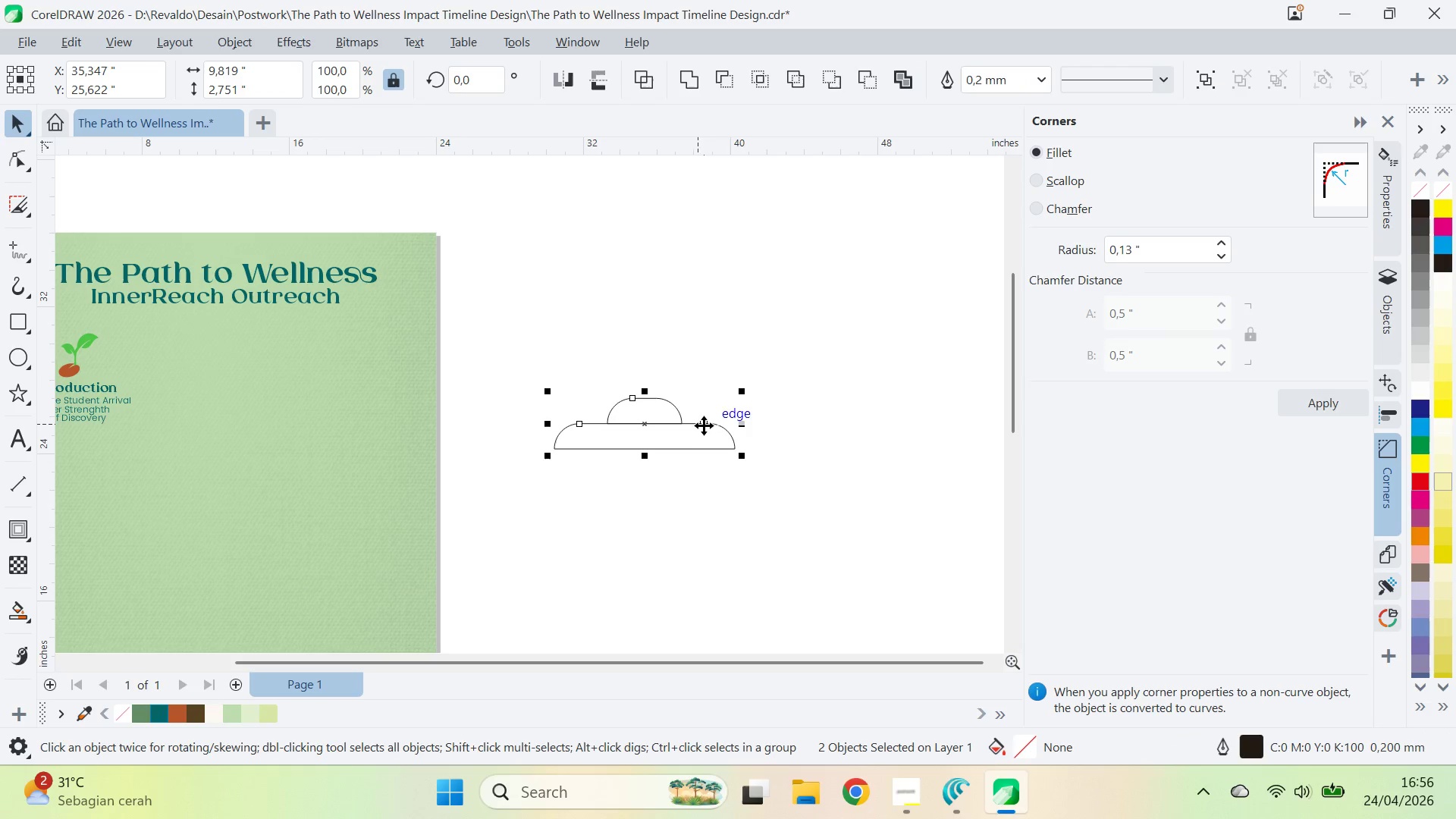 
left_click_drag(start_coordinate=[698, 425], to_coordinate=[710, 426])
 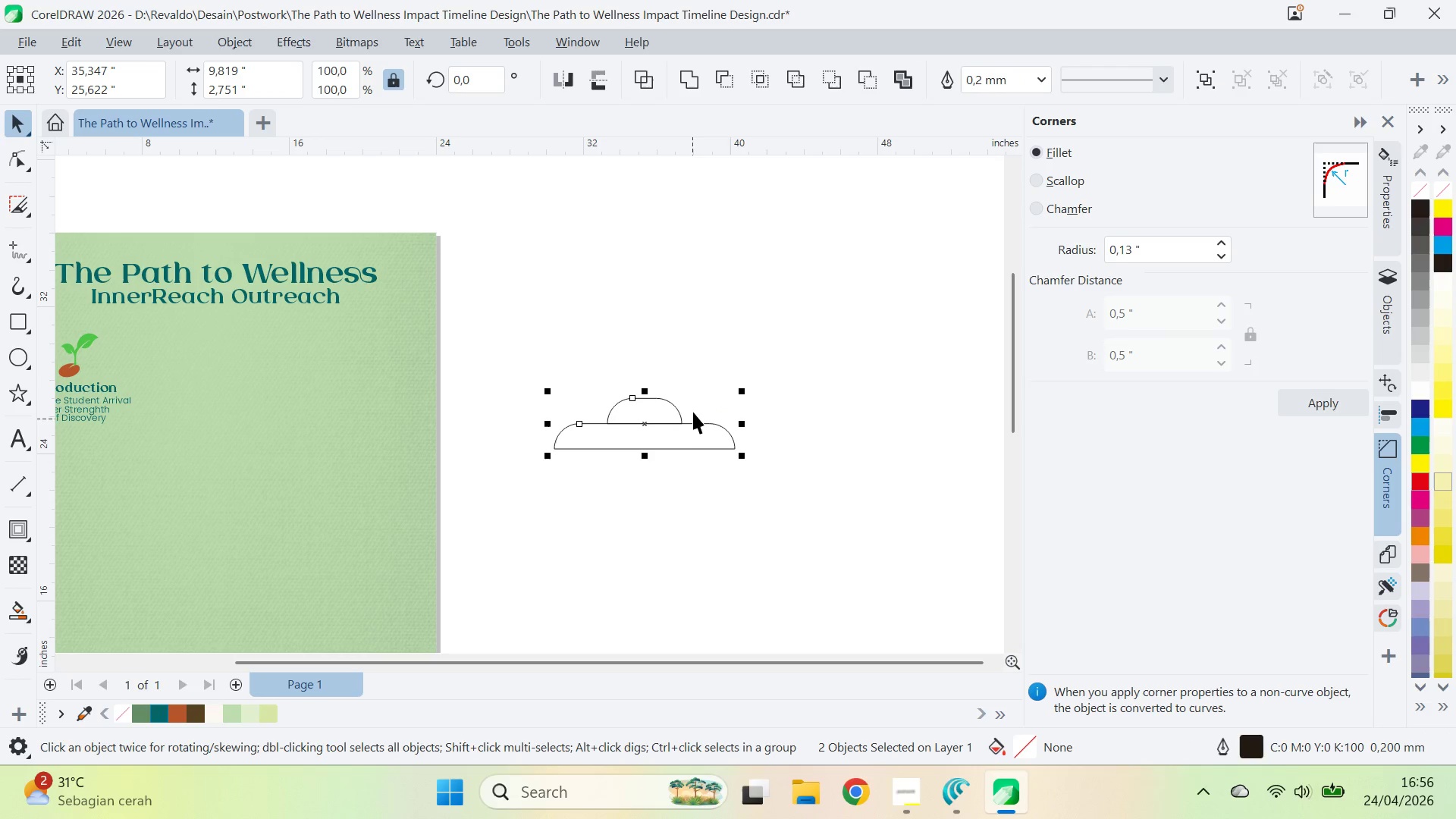 
key(Control+Z)
 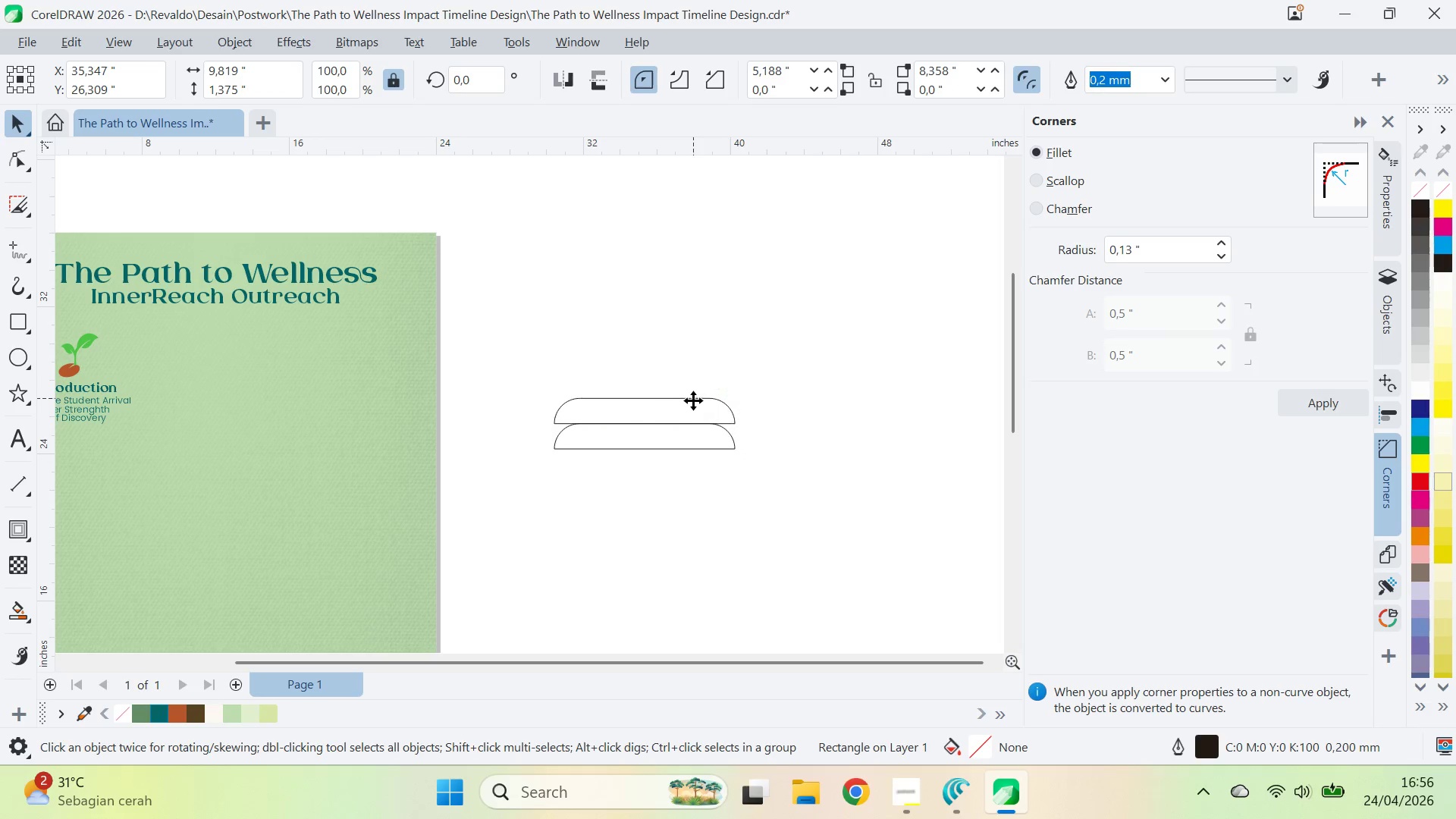 
left_click([693, 400])
 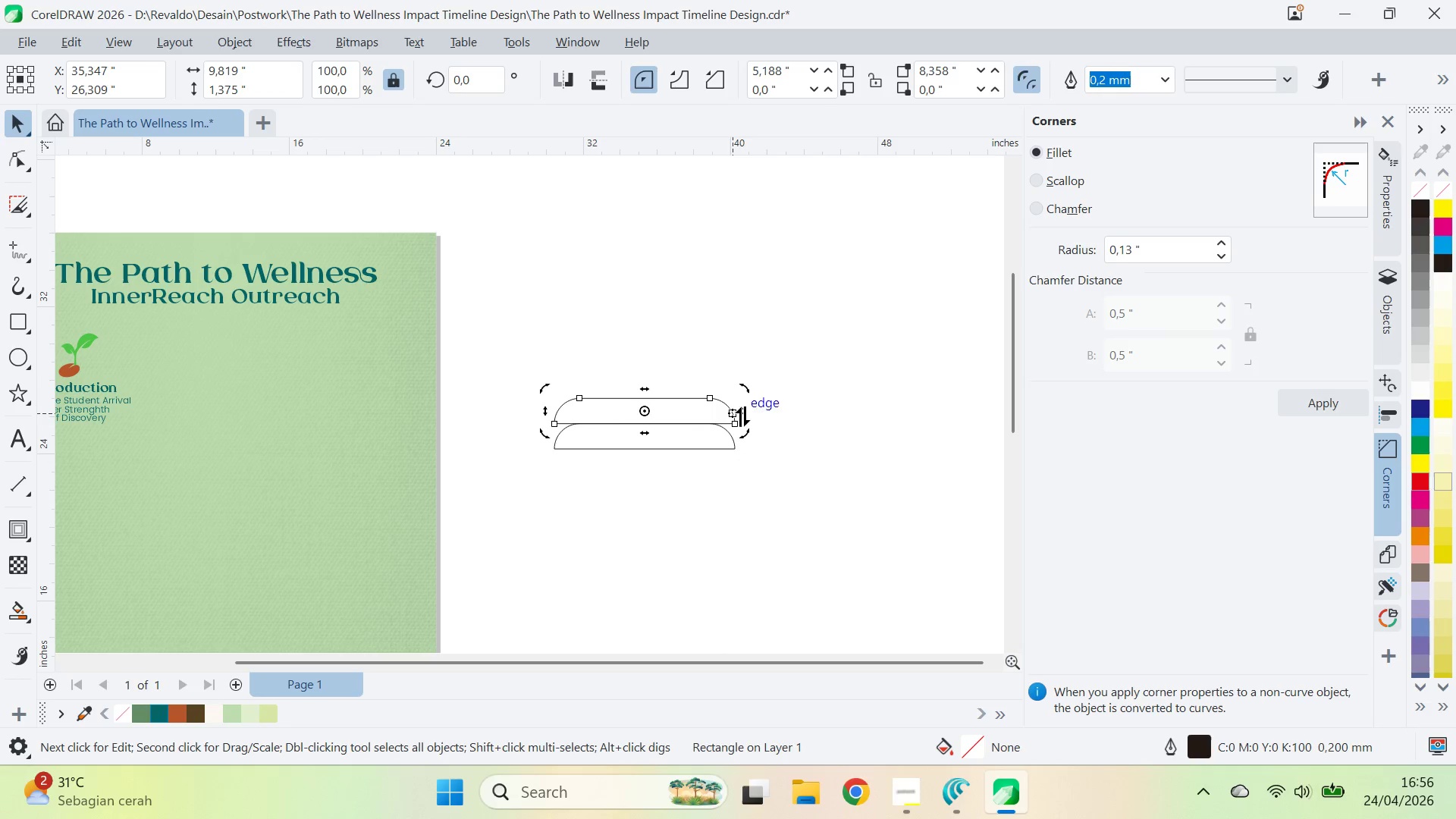 
left_click([725, 415])
 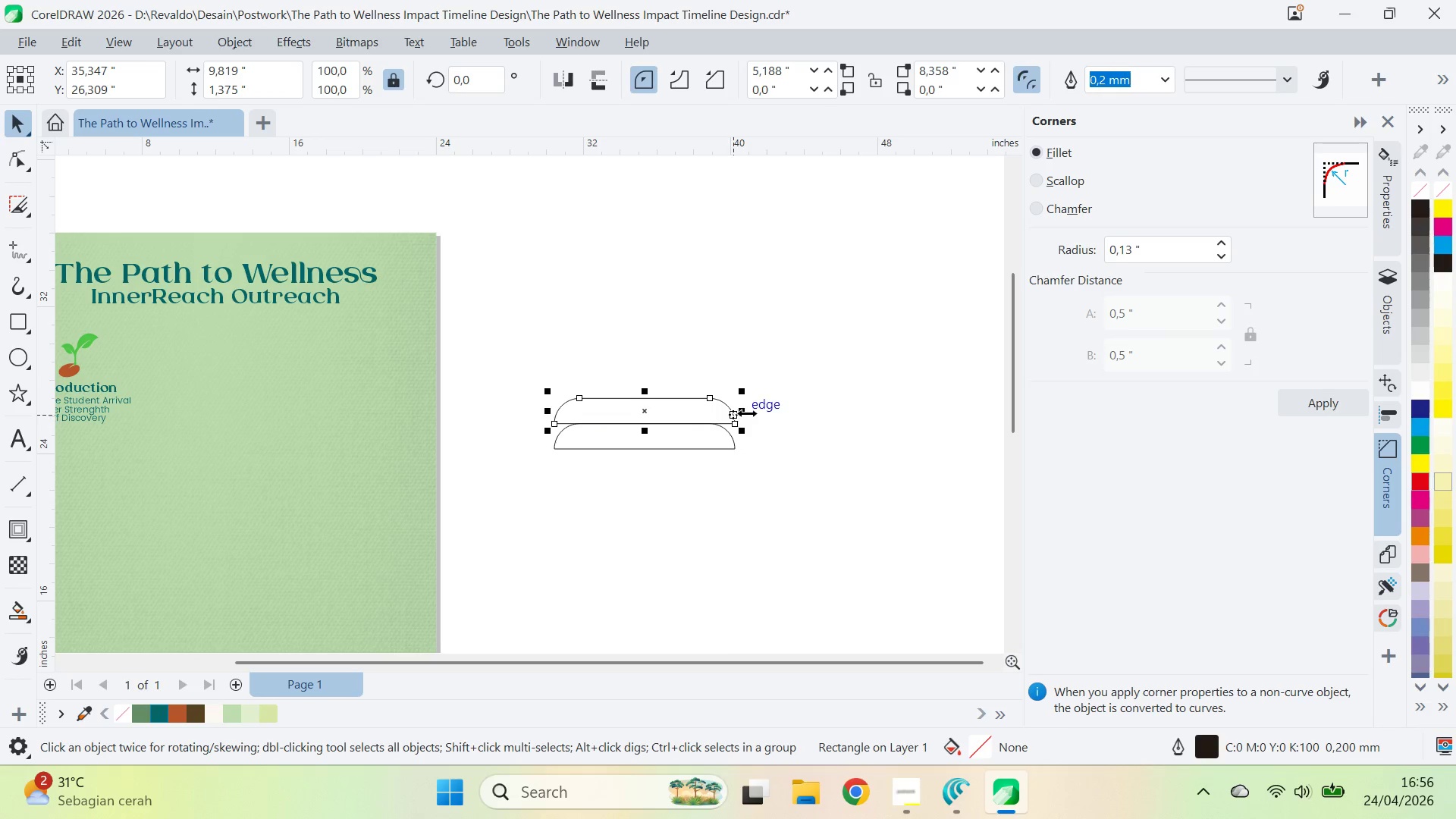 
hold_key(key=ShiftLeft, duration=0.89)
left_click_drag(start_coordinate=[747, 413], to_coordinate=[714, 428])
 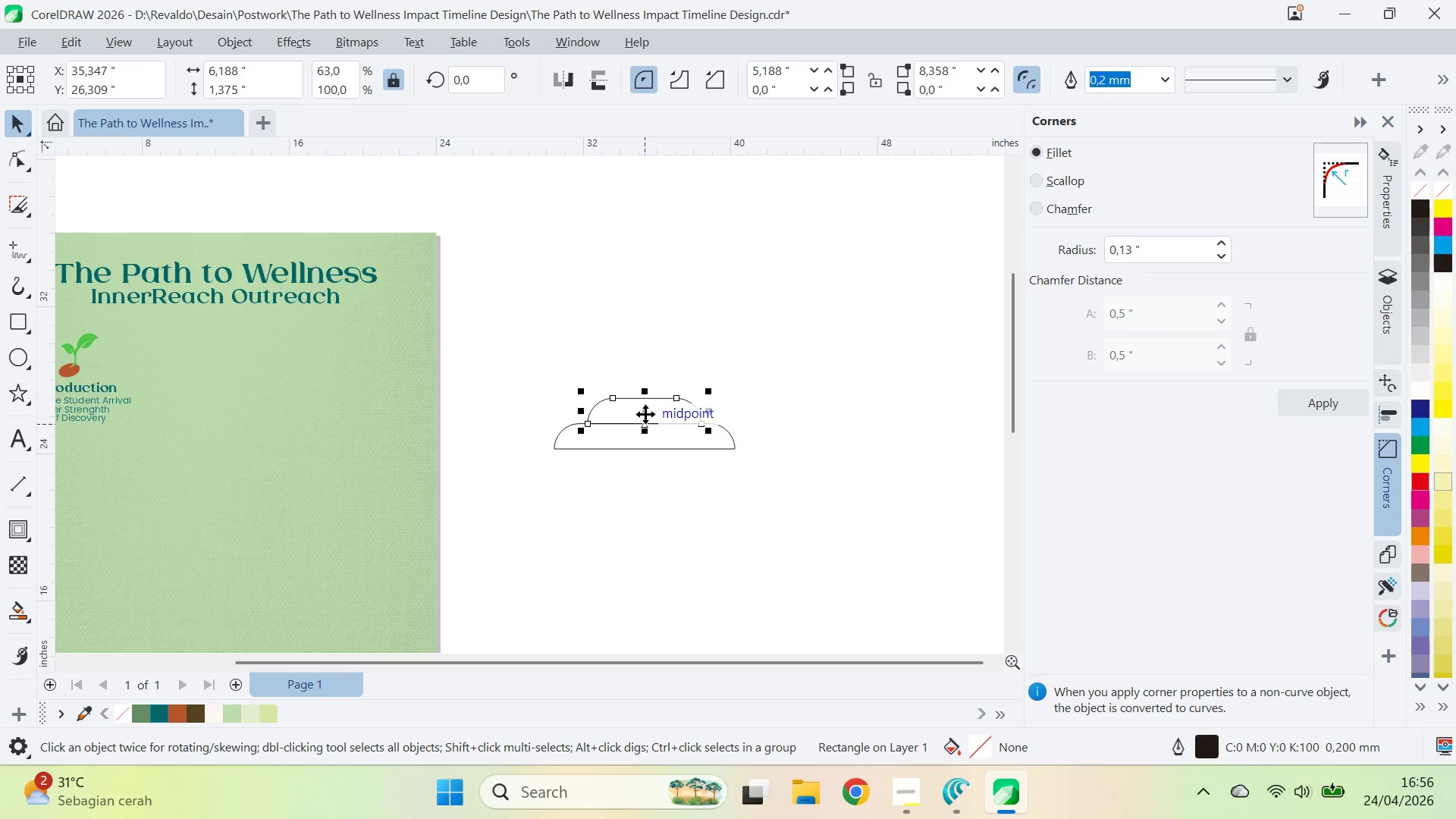 
left_click_drag(start_coordinate=[645, 414], to_coordinate=[645, 426])
 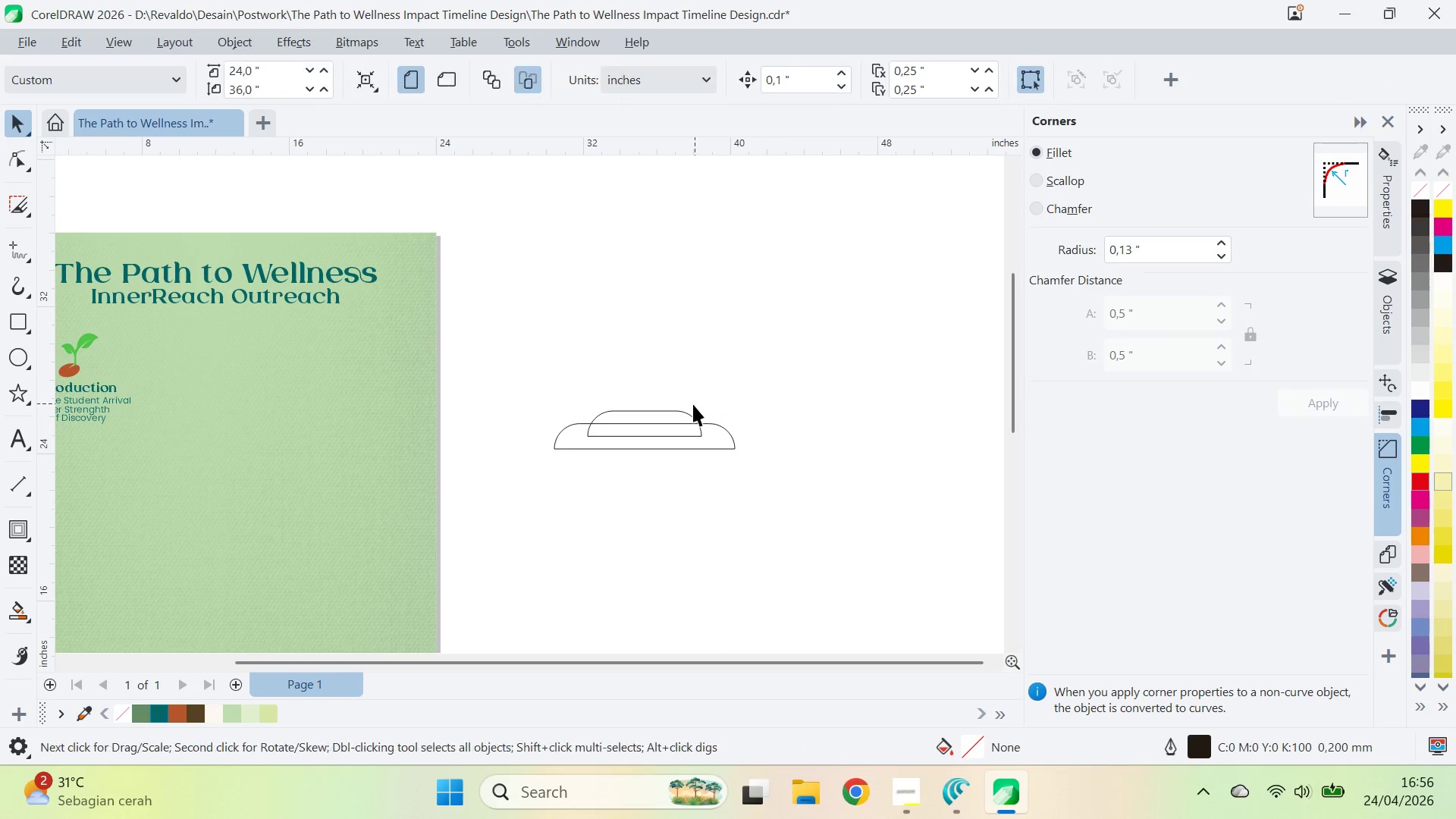 
hold_key(key=ShiftLeft, duration=0.48)
 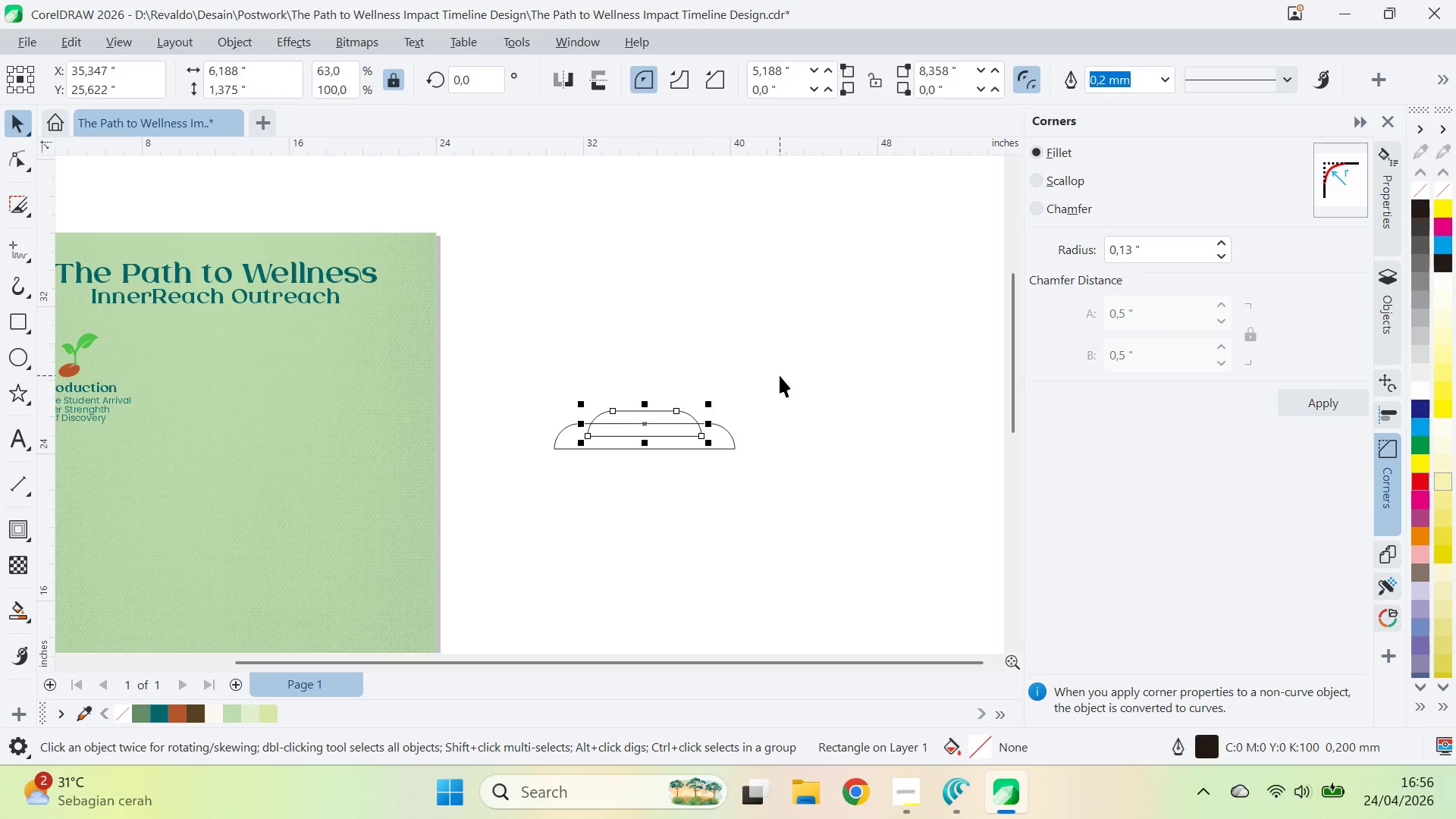 
left_click_drag(start_coordinate=[780, 375], to_coordinate=[770, 376])
 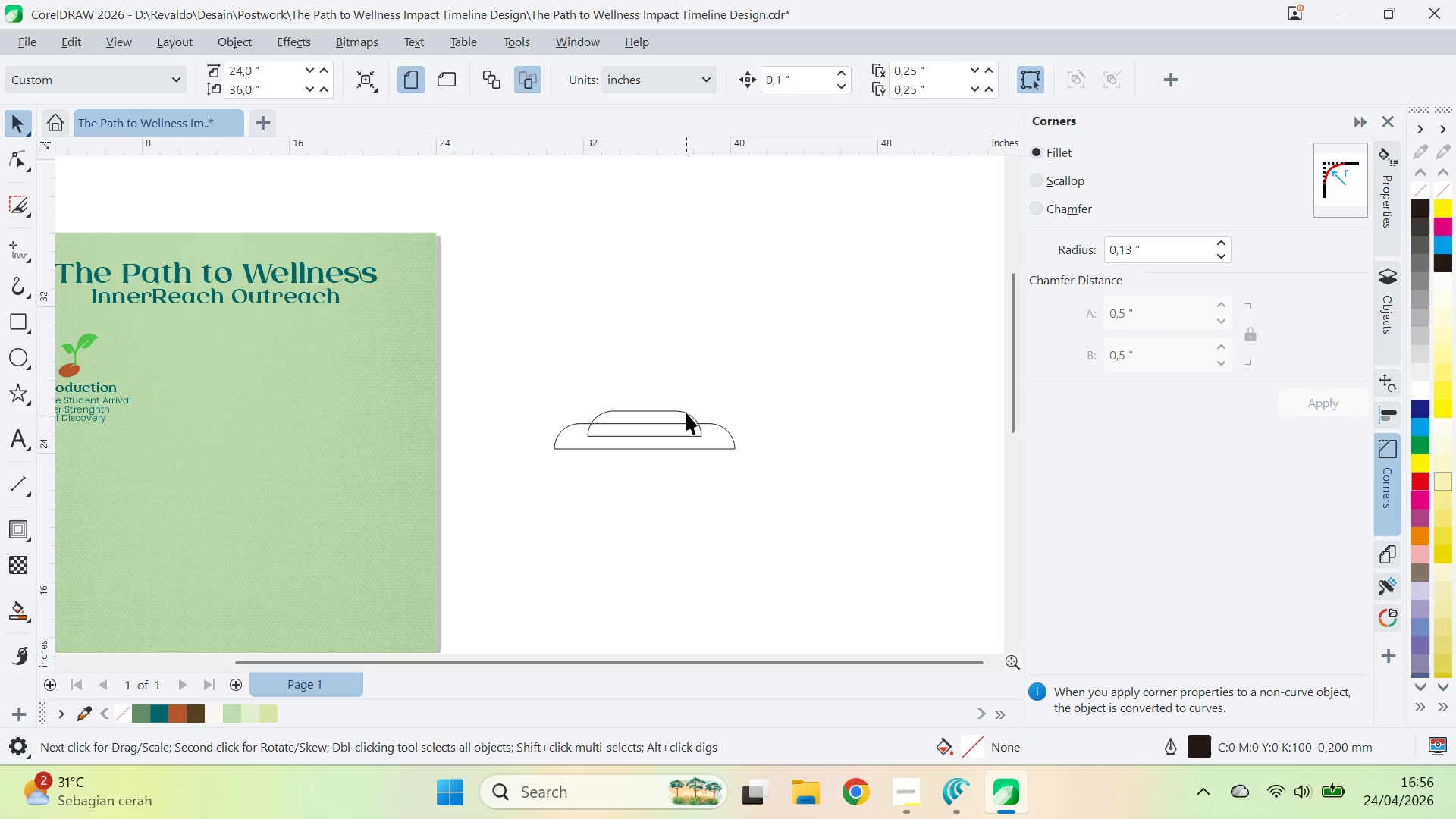 
left_click([686, 413])
 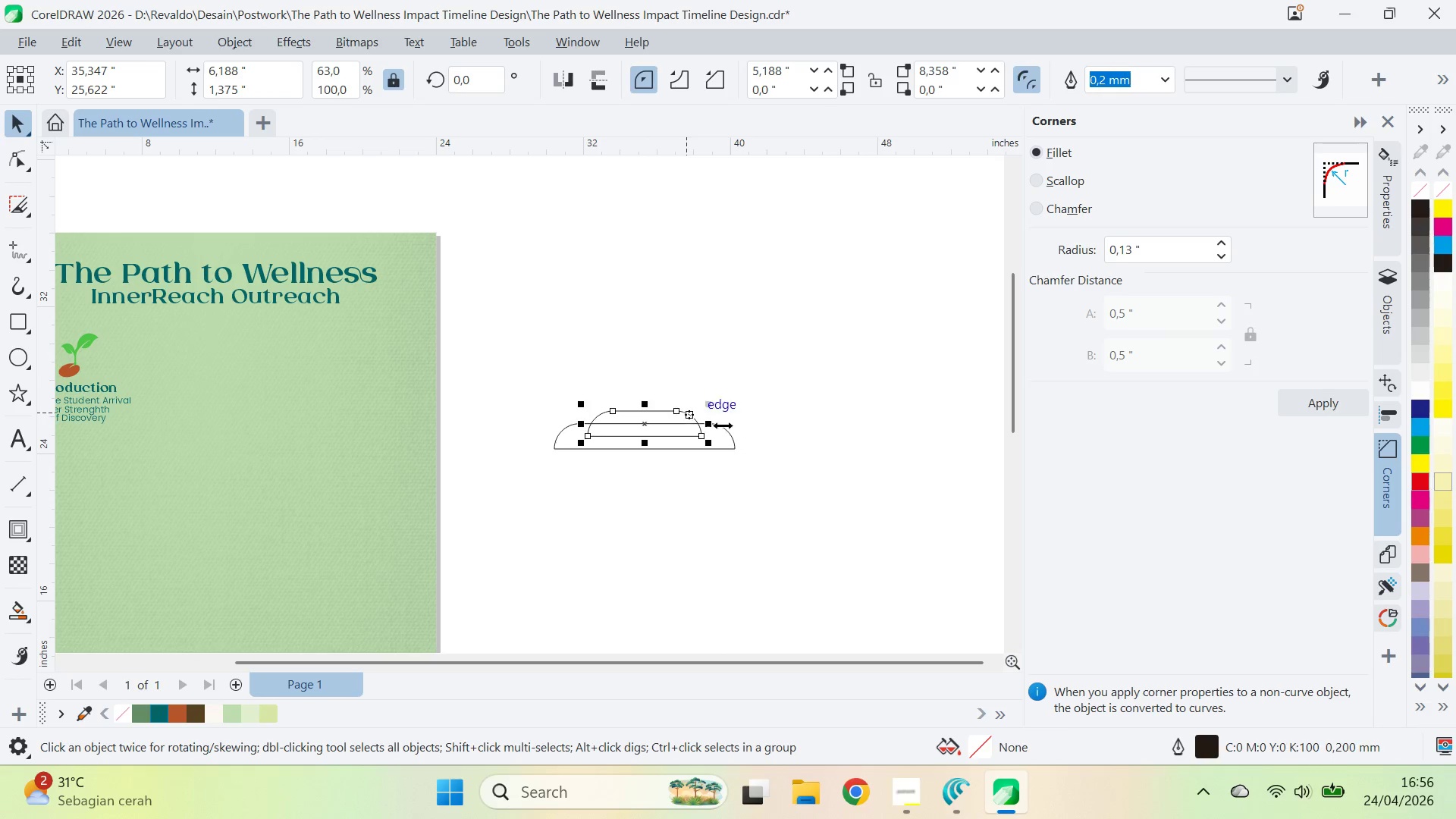 
hold_key(key=ShiftLeft, duration=0.55)
 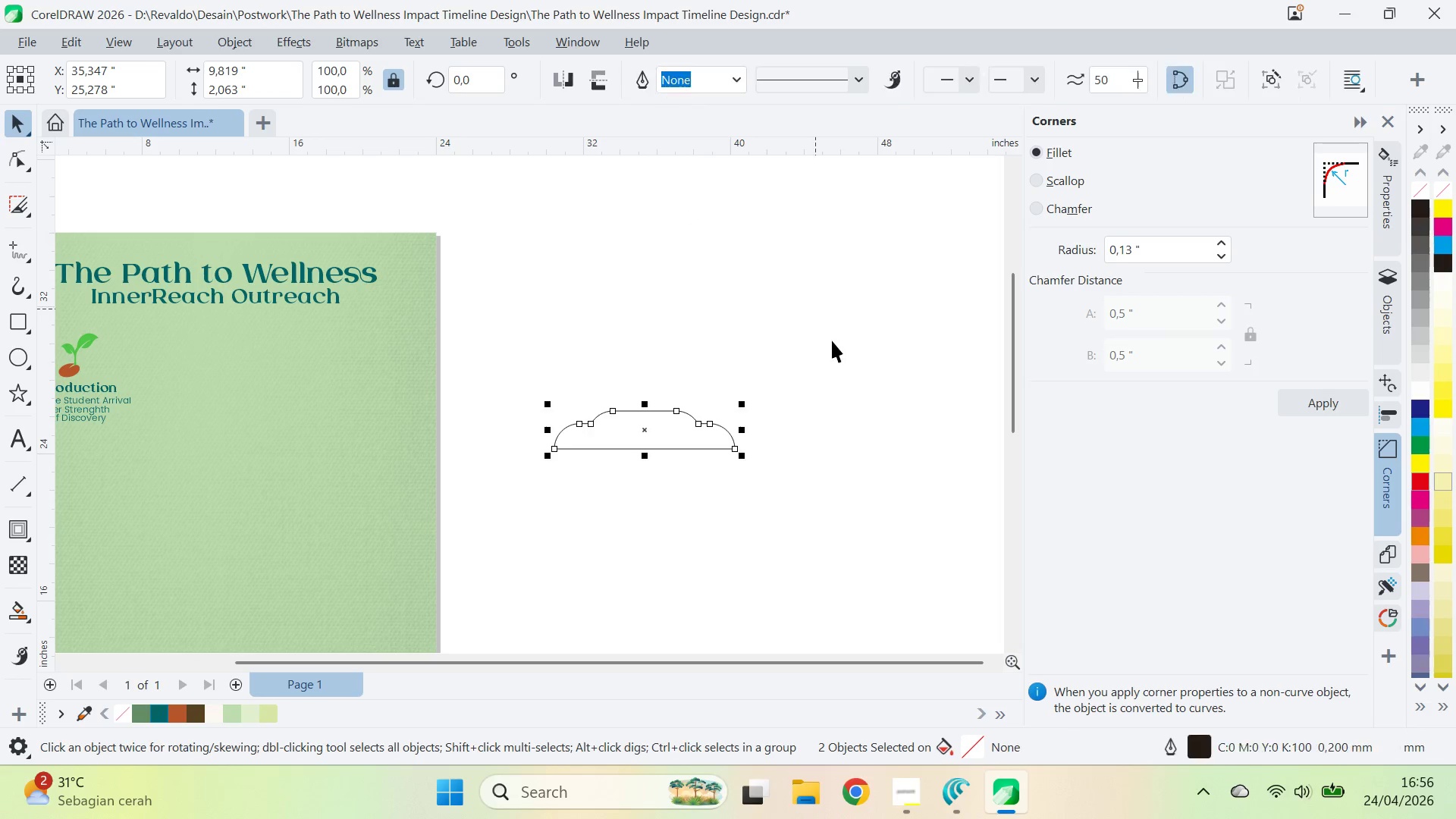 
key(Q)
 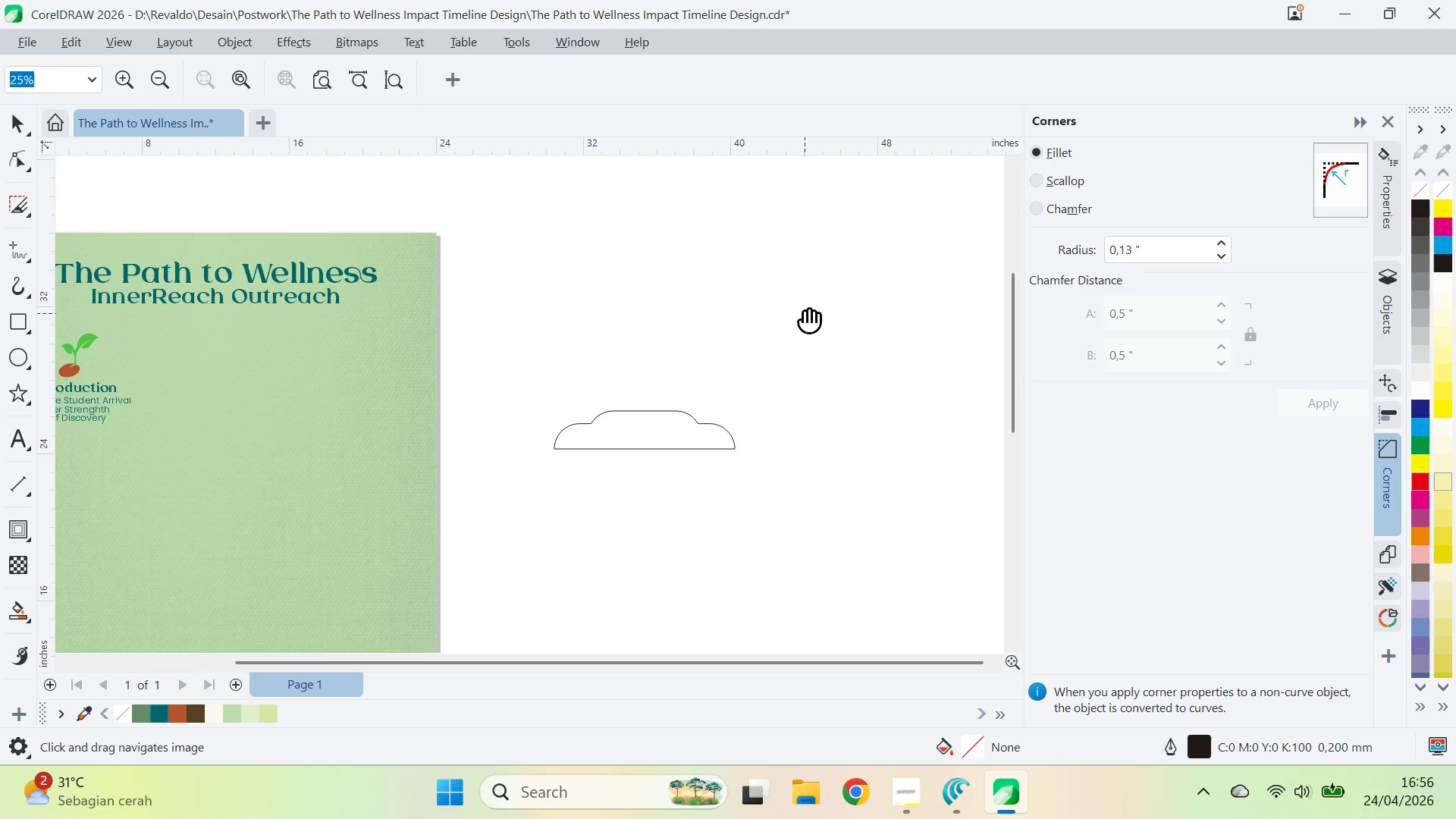 
left_click_drag(start_coordinate=[805, 312], to_coordinate=[740, 444])
 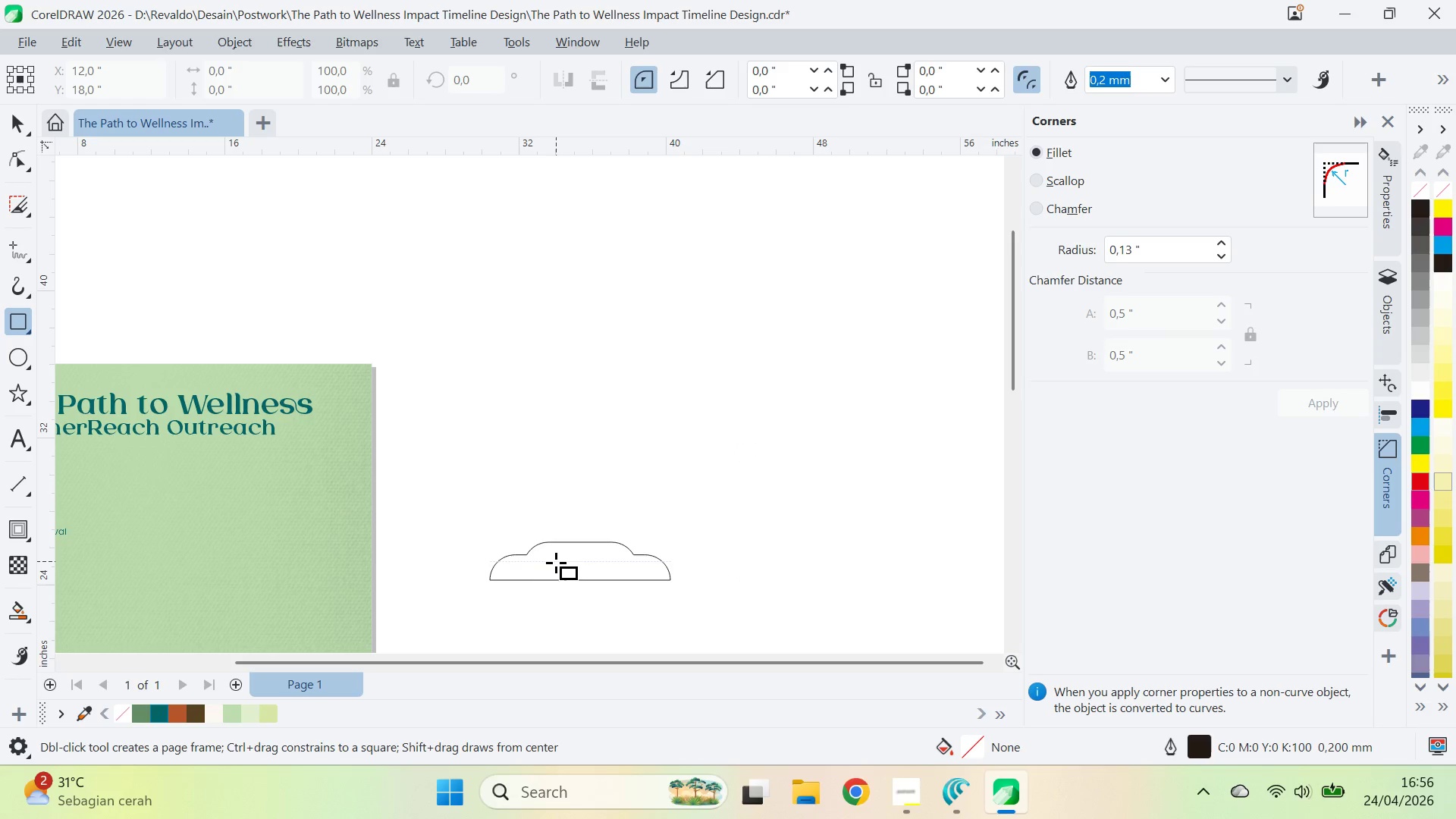 
left_click_drag(start_coordinate=[563, 560], to_coordinate=[601, 223])
 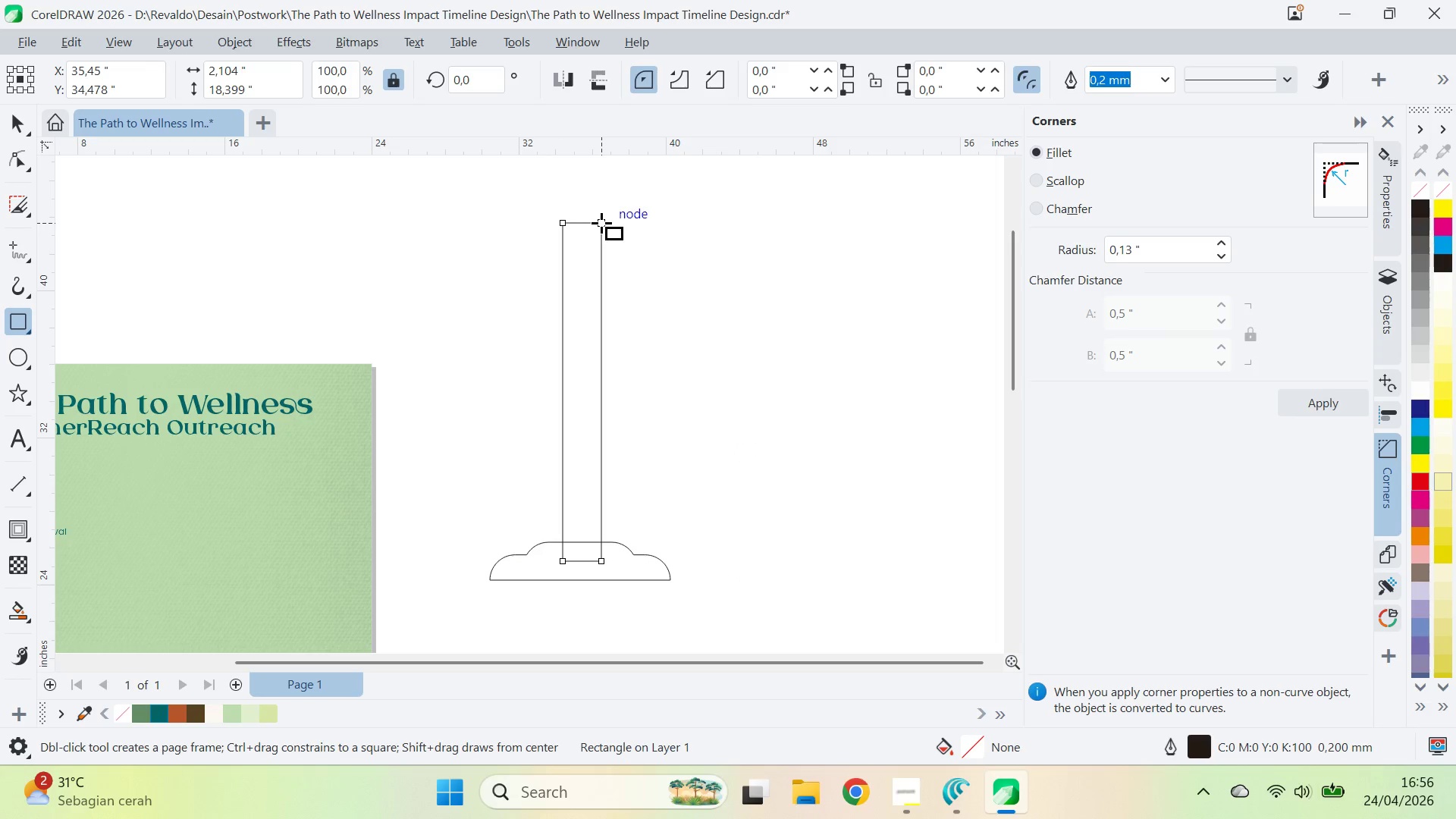 
key(Control+Z)
 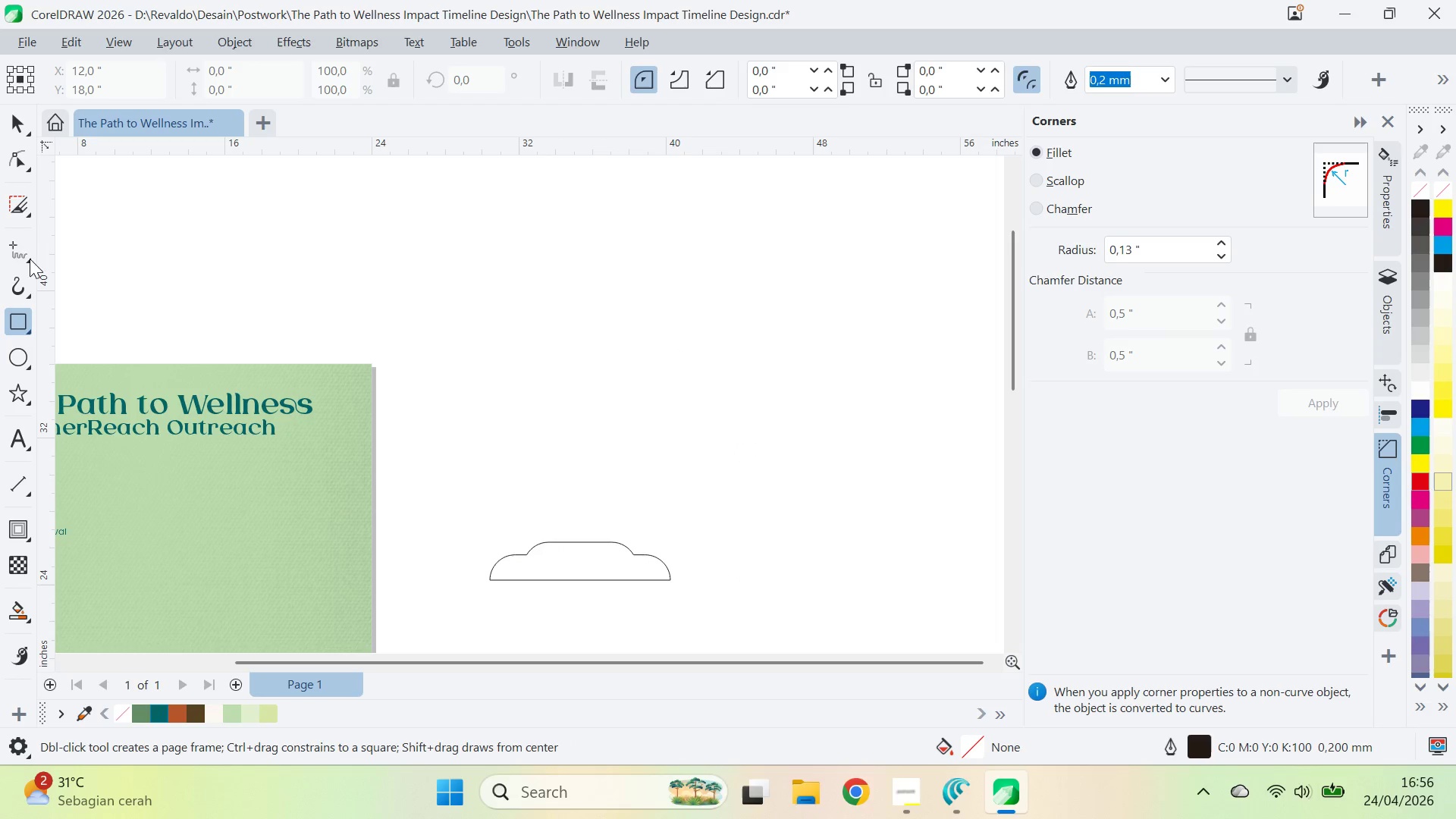 
left_click([17, 229])
 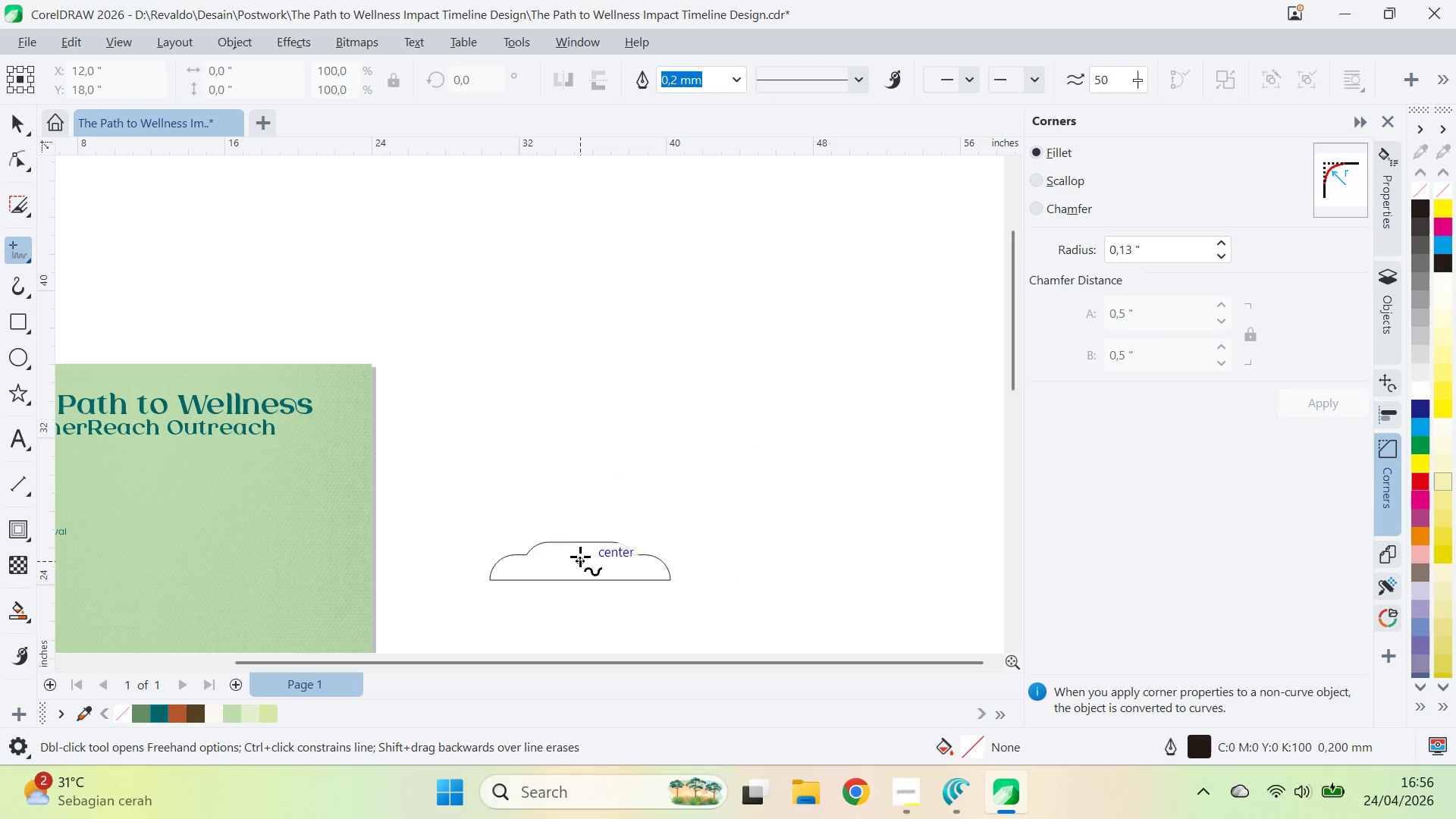 
left_click([580, 557])
 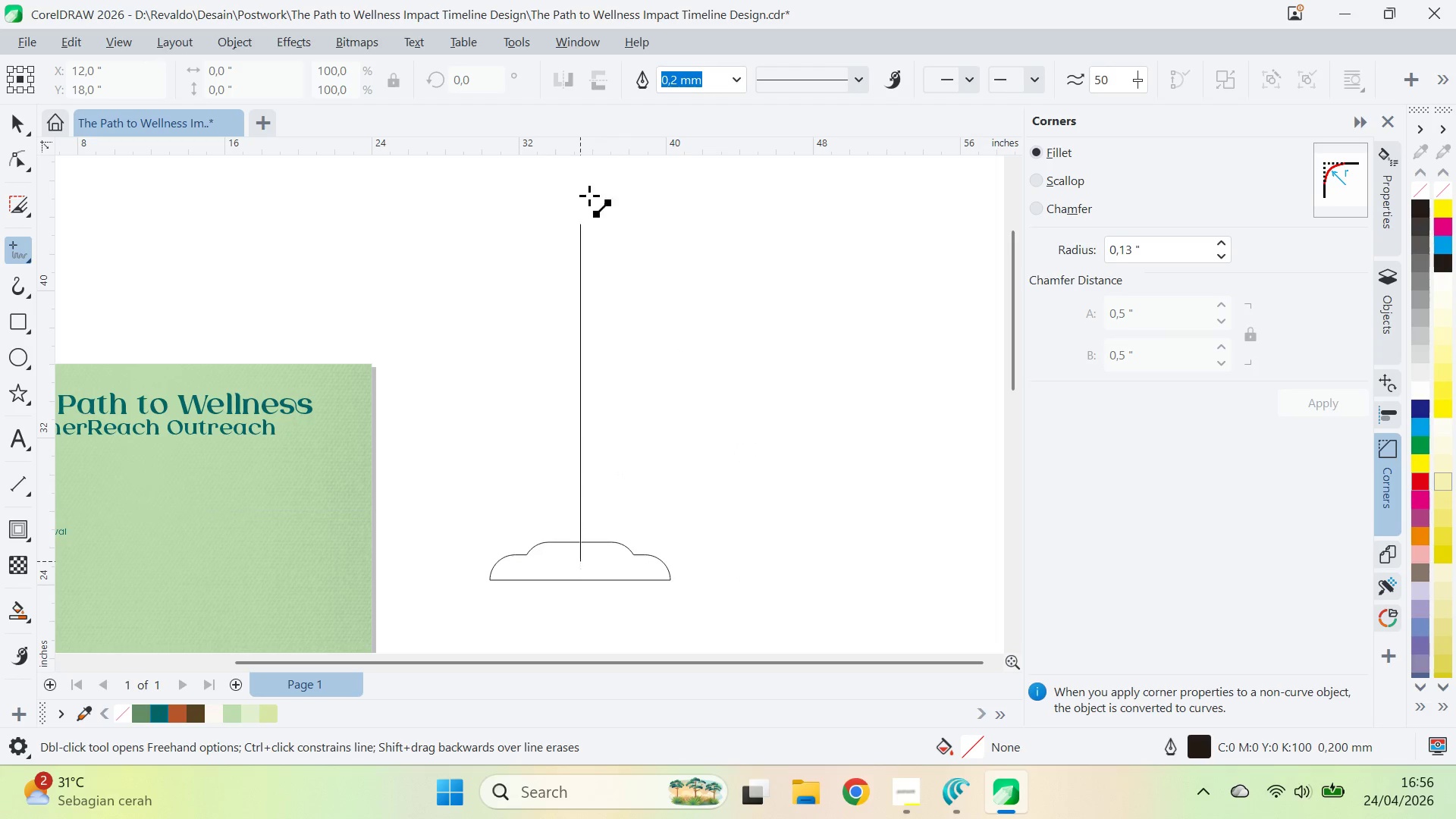 
hold_key(key=ShiftLeft, duration=0.94)
 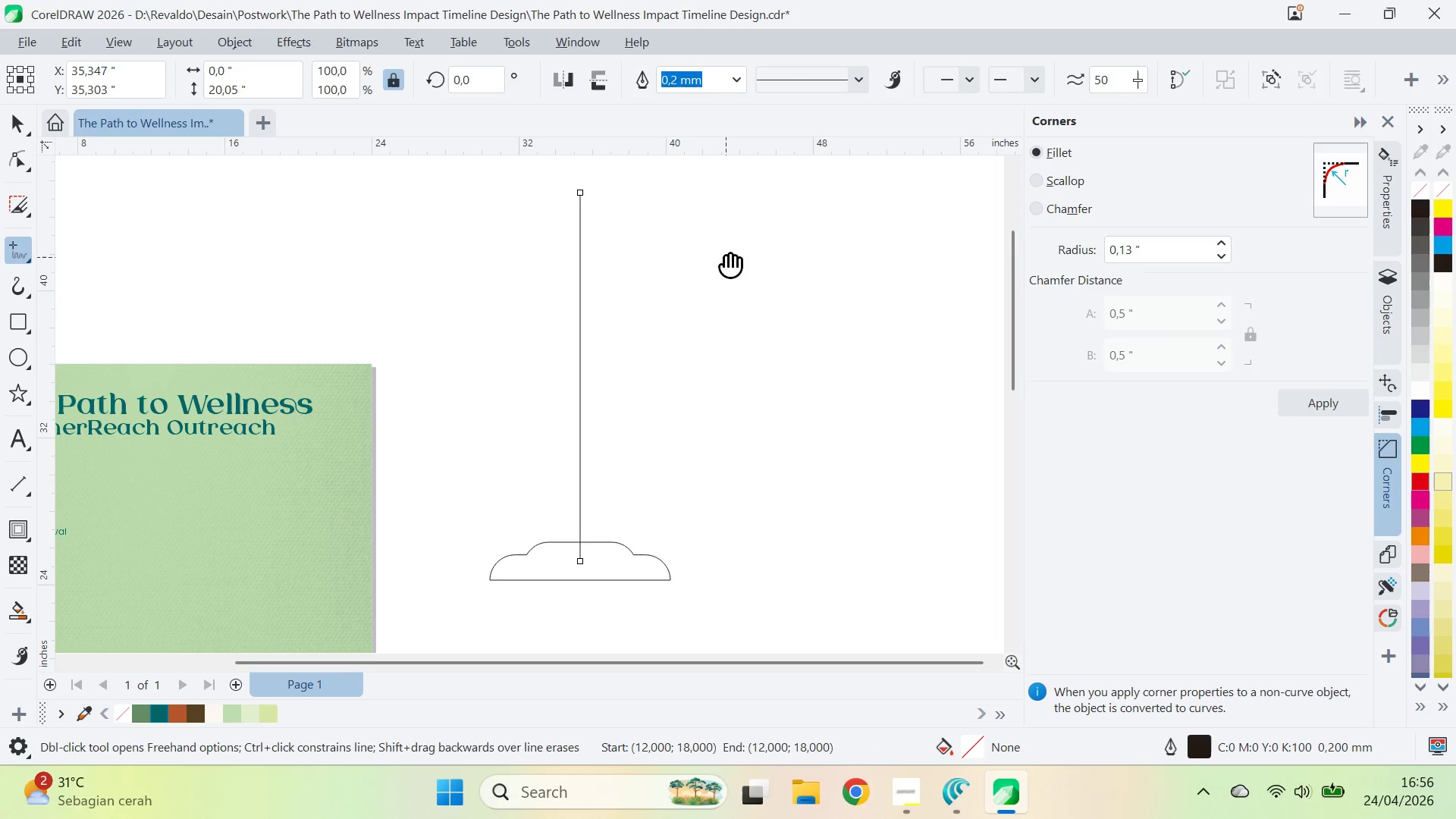 
type(qv)
 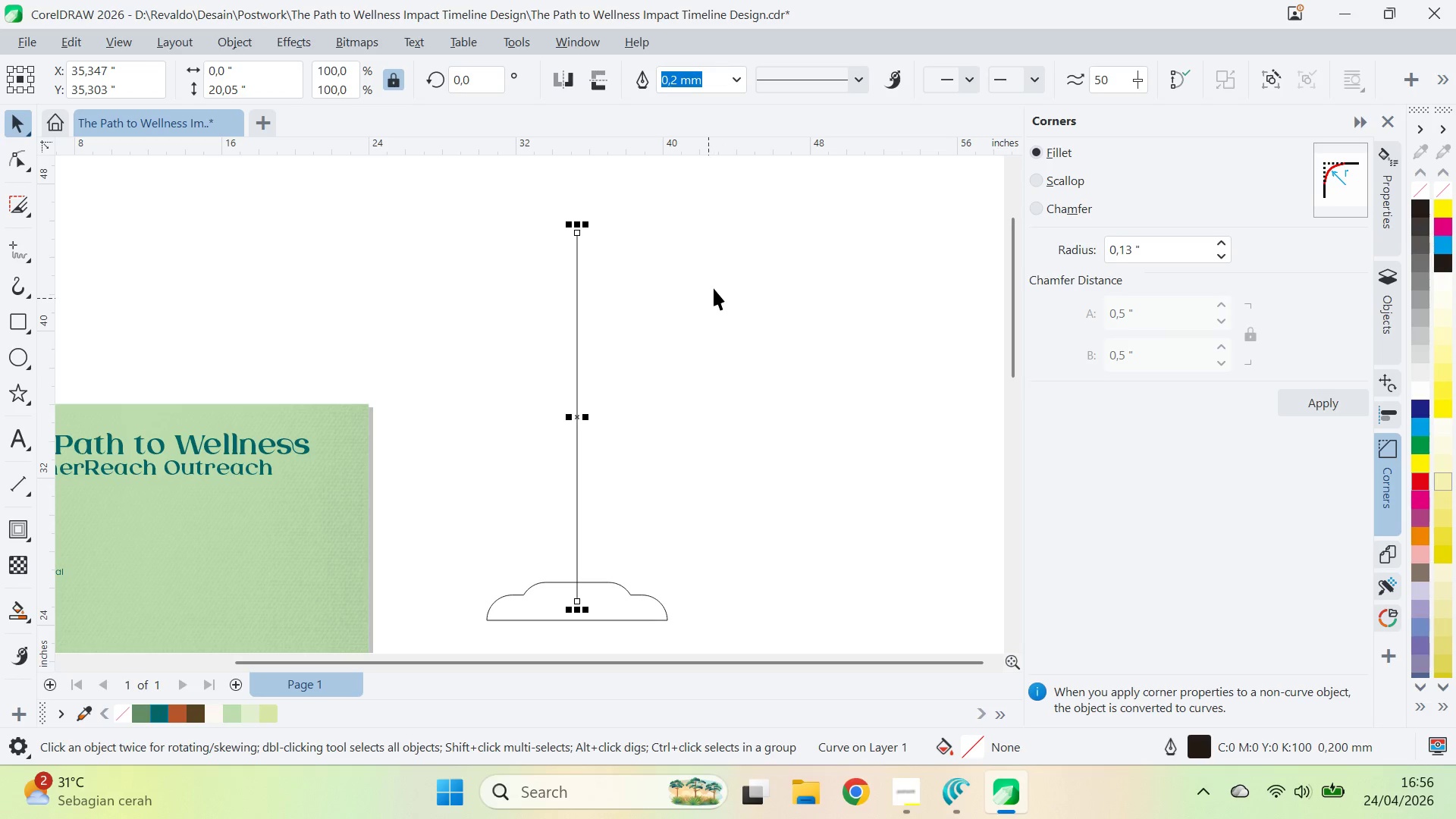 
left_click_drag(start_coordinate=[726, 257], to_coordinate=[723, 297])
 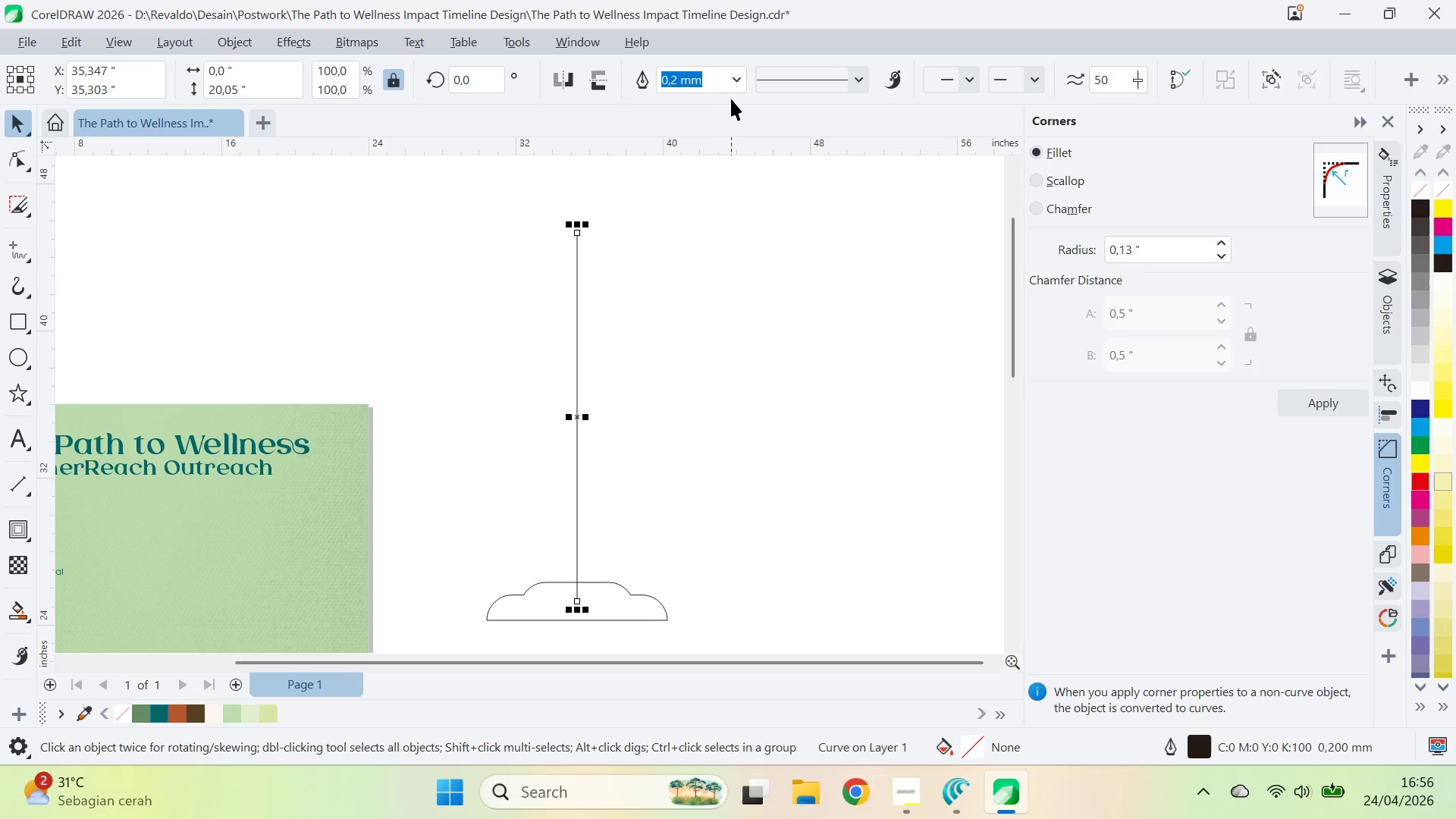 
left_click([736, 83])
 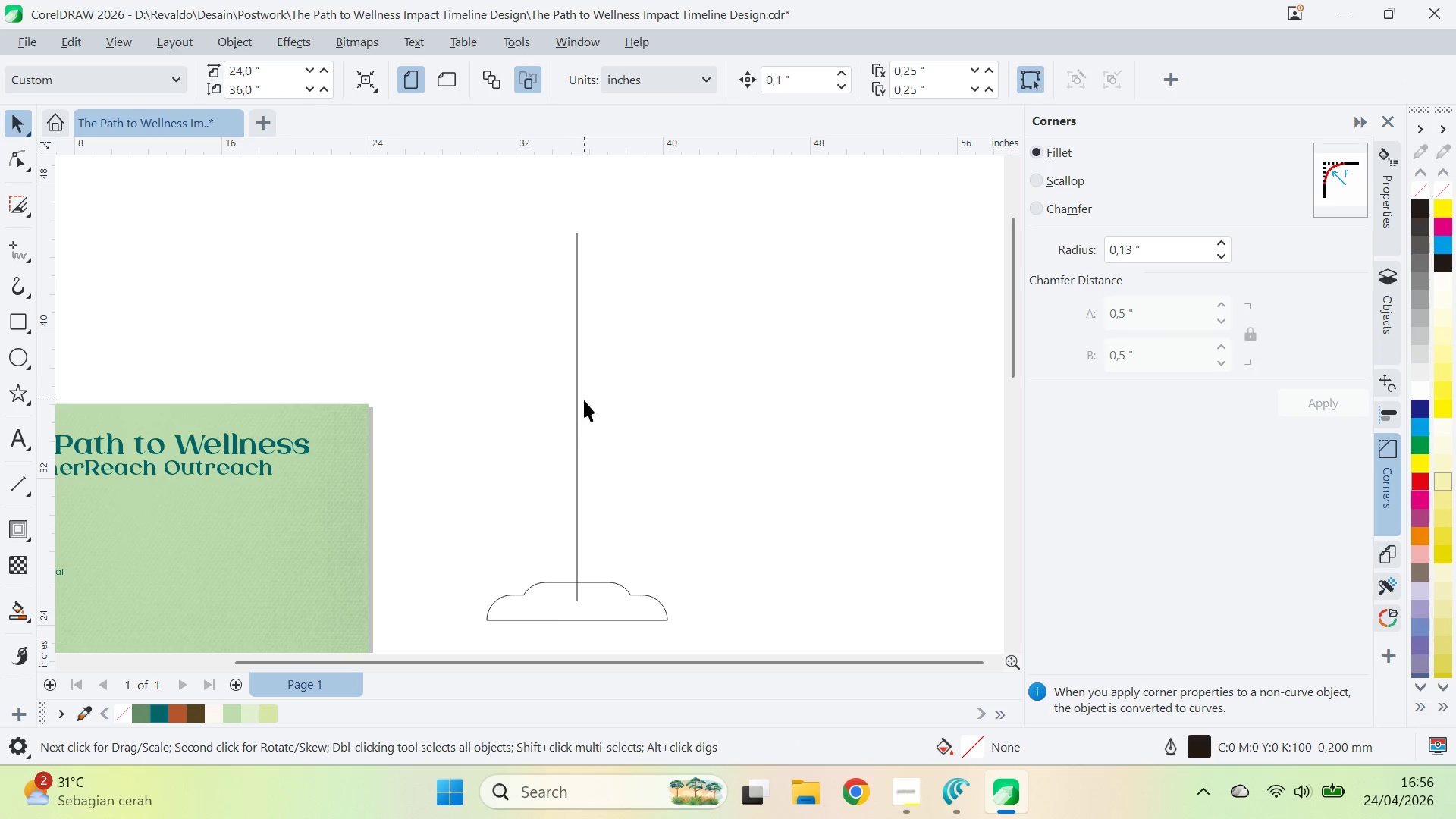 
left_click([585, 408])
 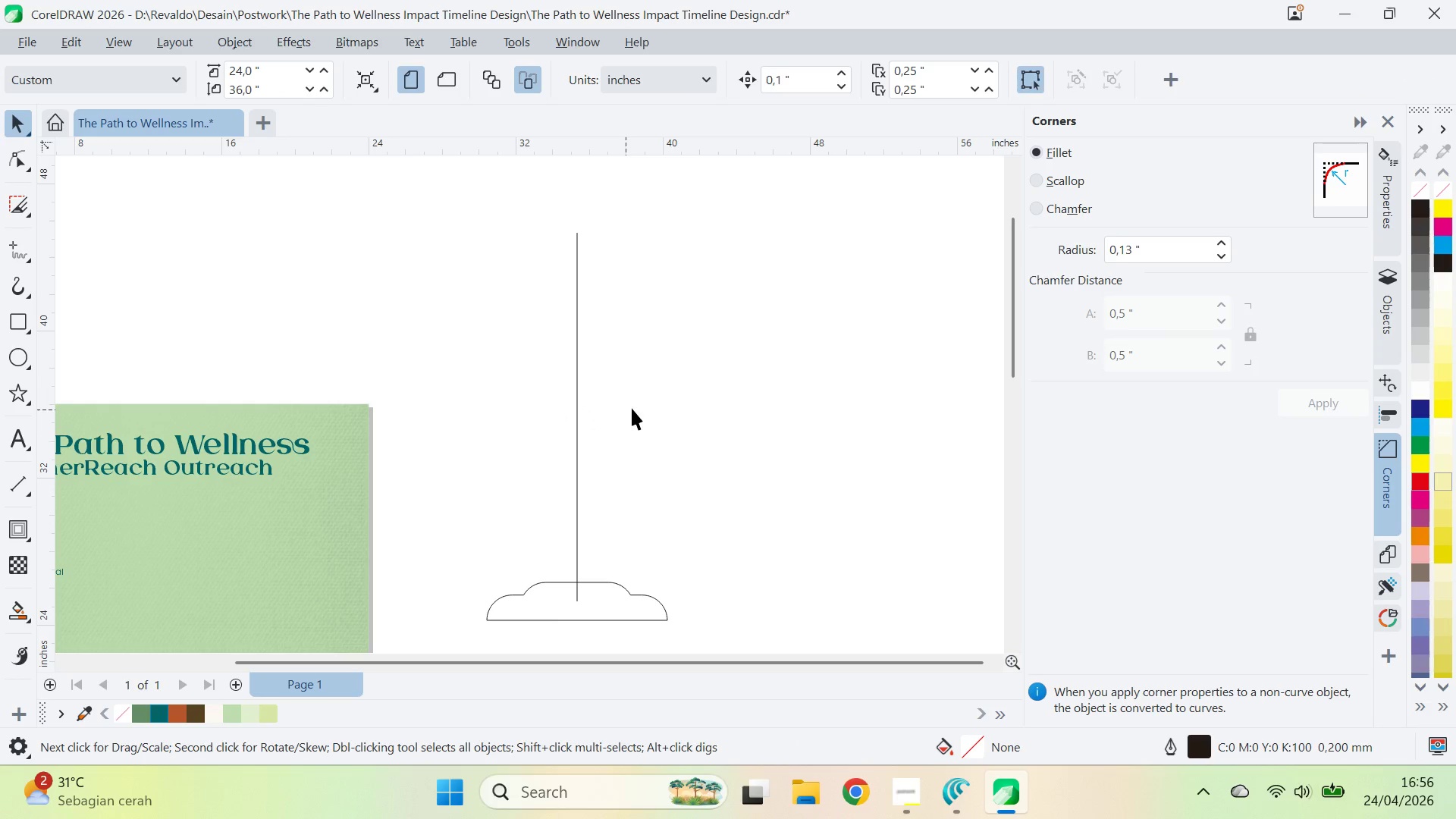 
key(Q)
 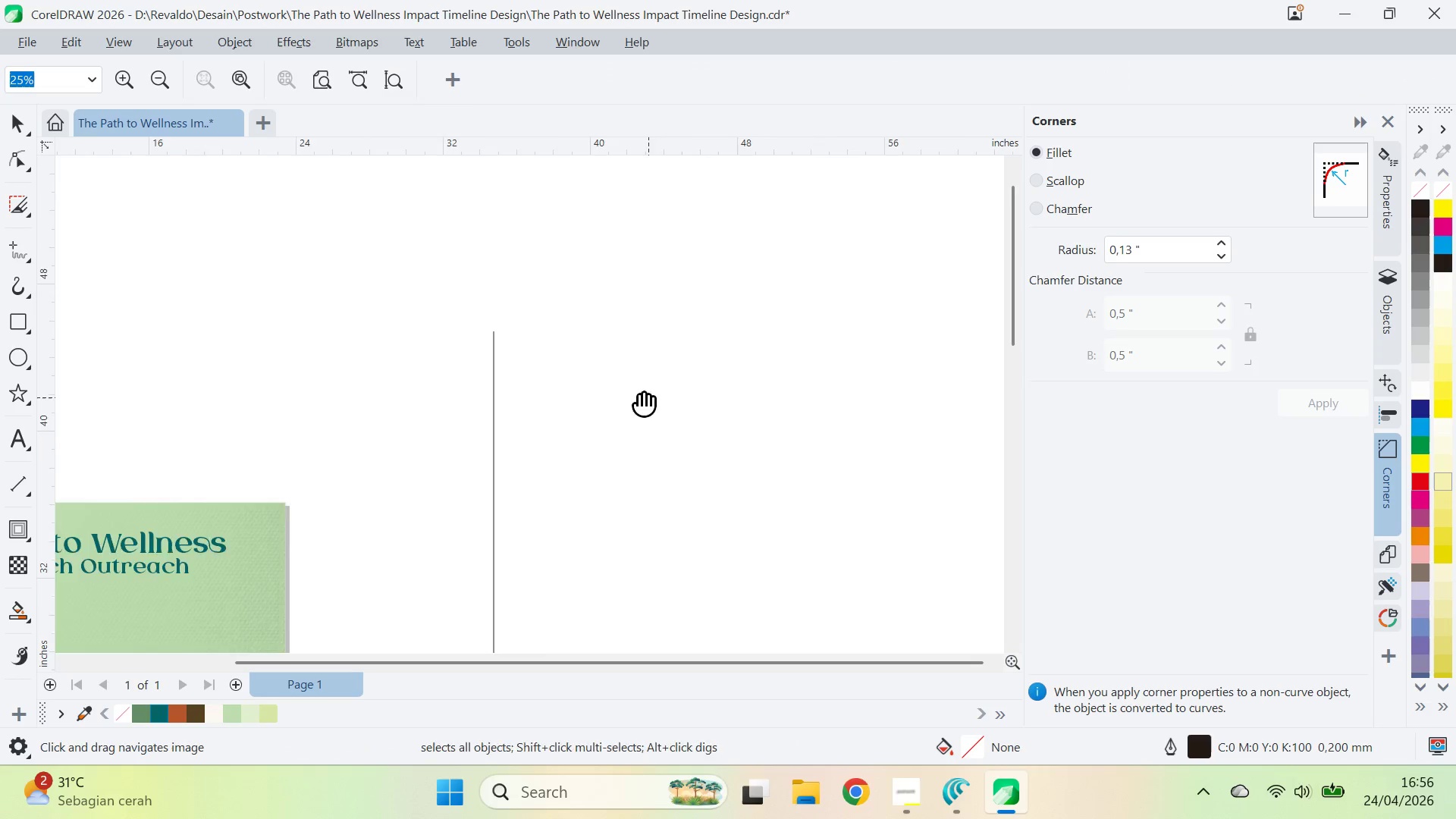 
left_click_drag(start_coordinate=[651, 400], to_coordinate=[626, 295])
 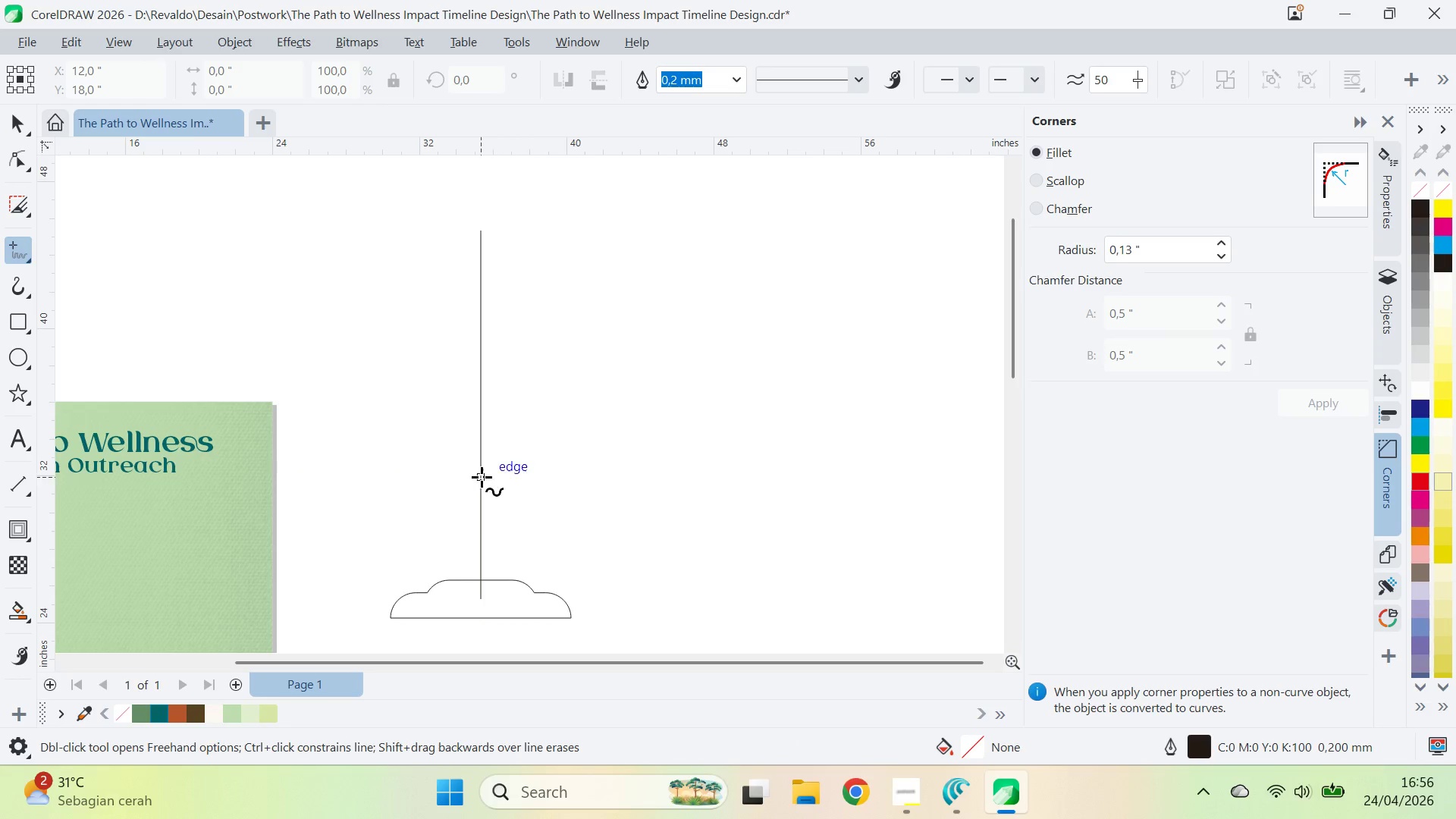 
key(V)
 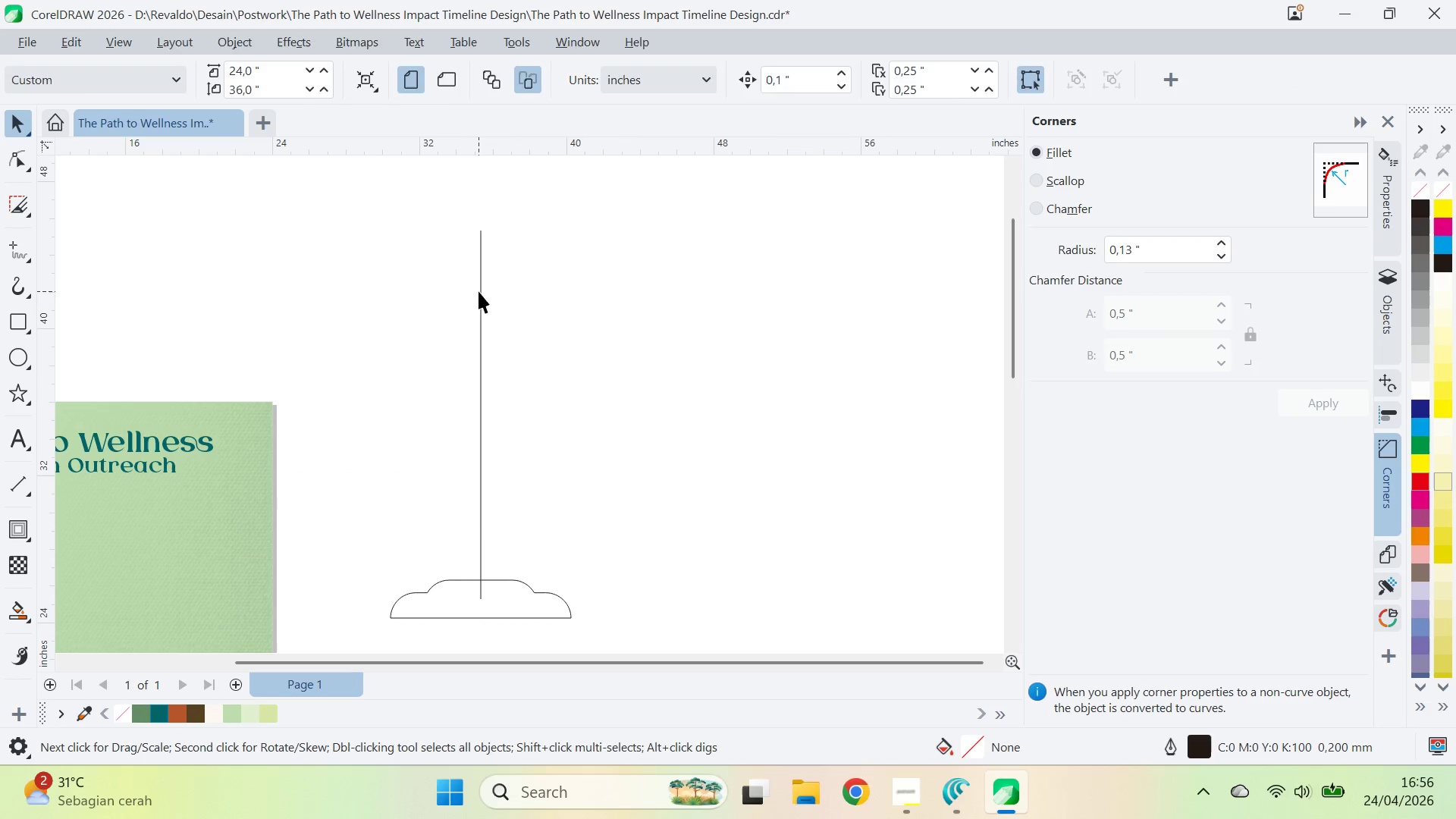 
left_click([479, 291])
 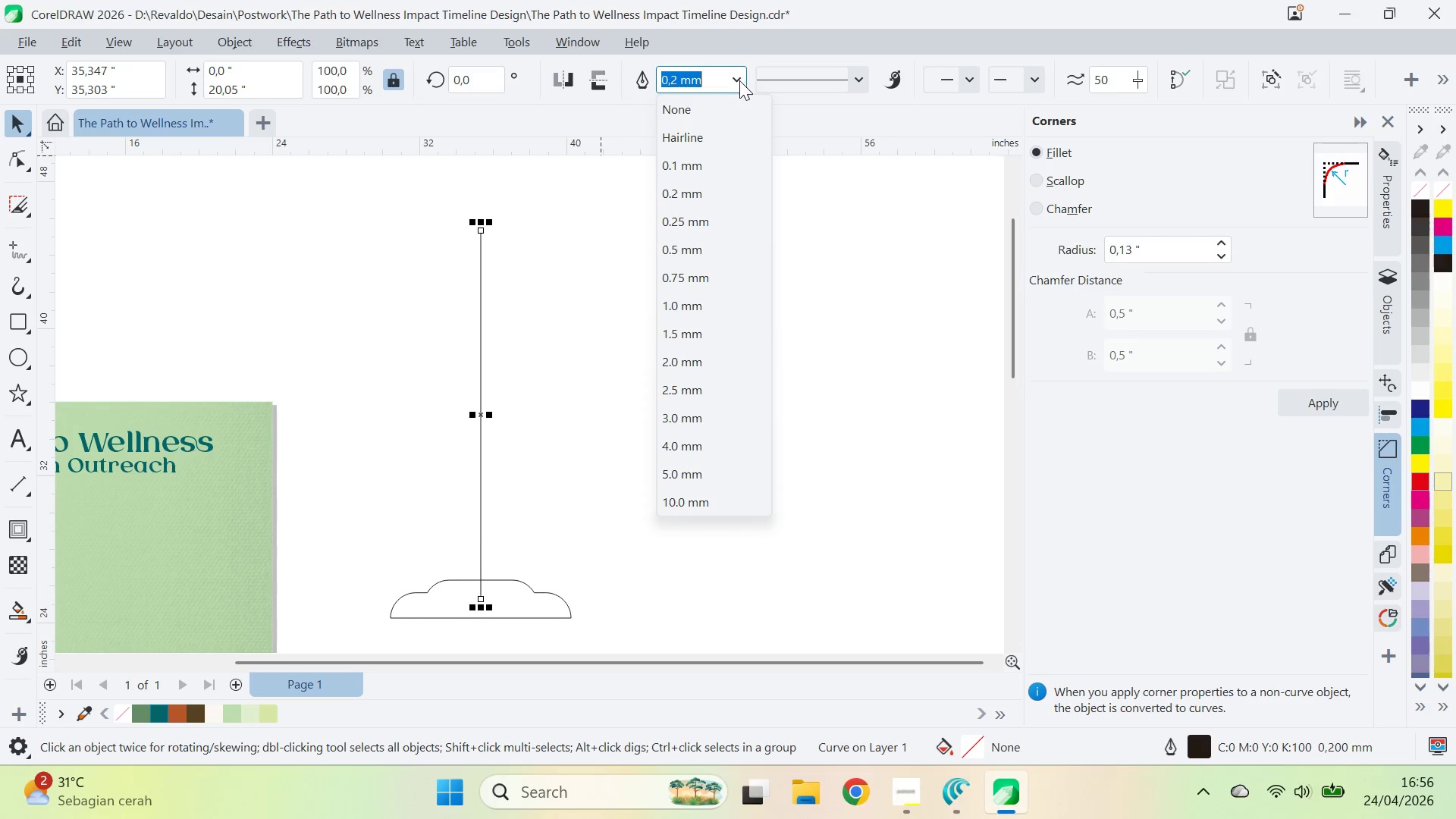 
left_click([739, 77])
 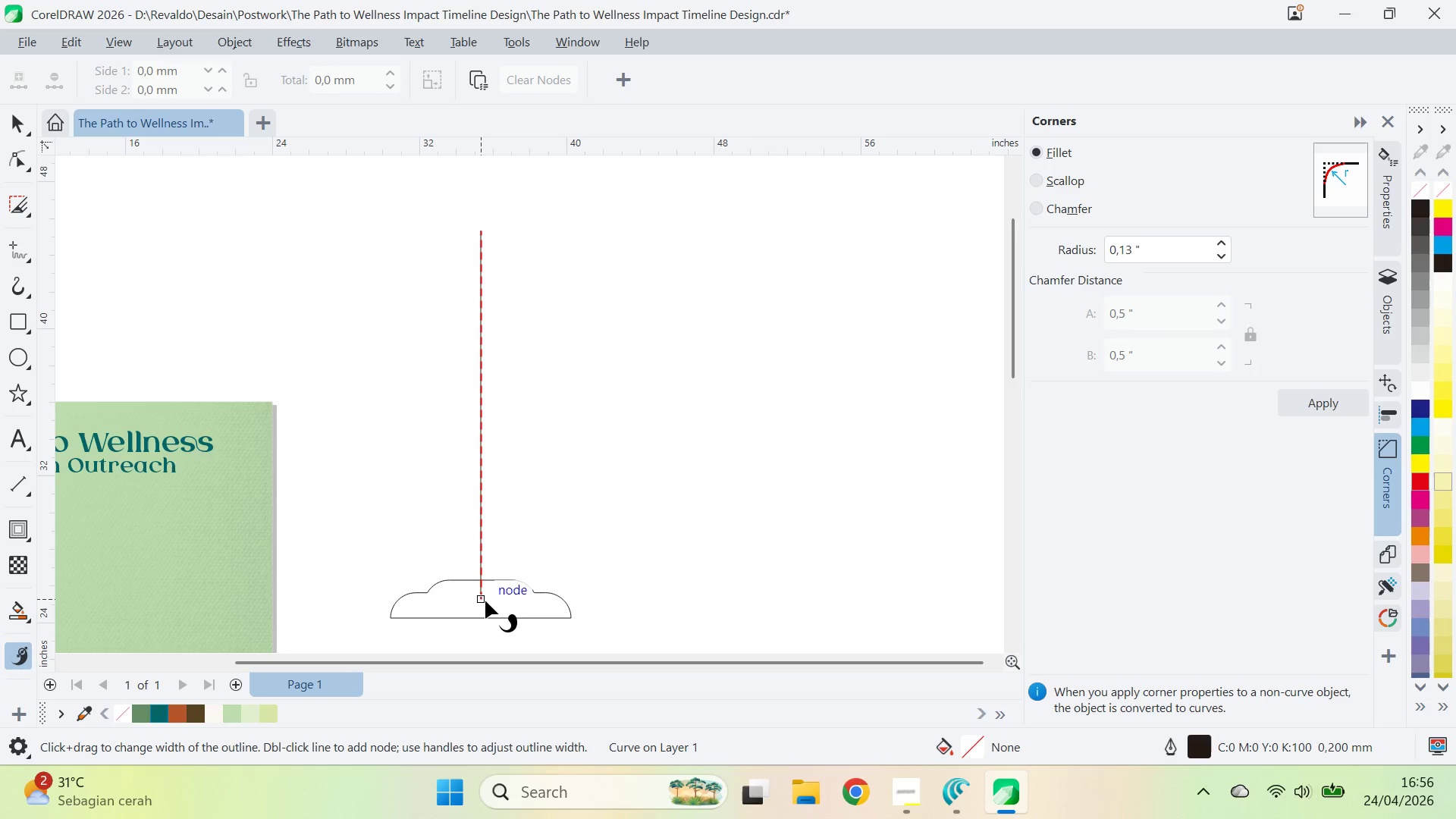 
double_click([478, 601])
 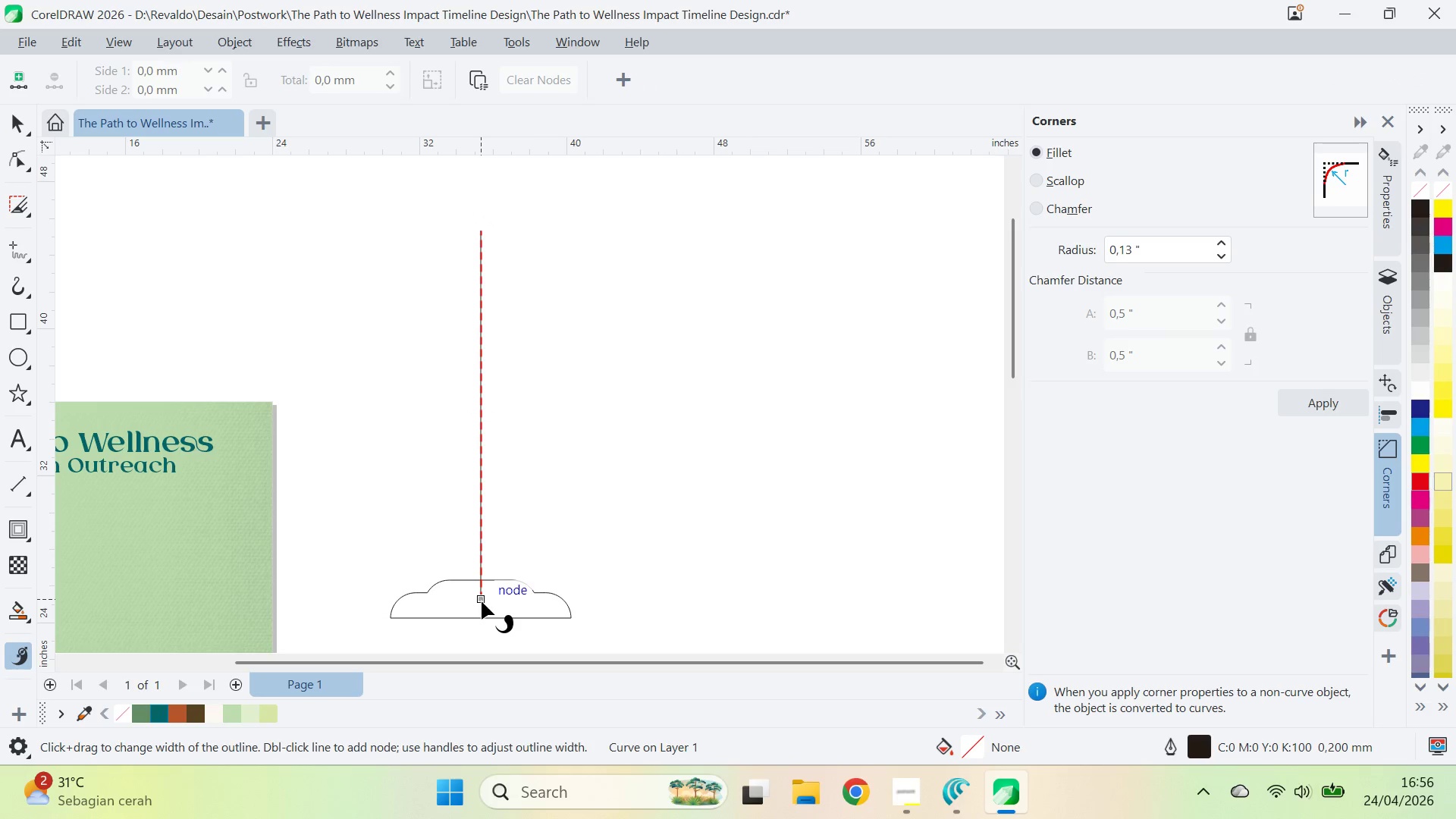 
left_click_drag(start_coordinate=[482, 601], to_coordinate=[513, 602])
 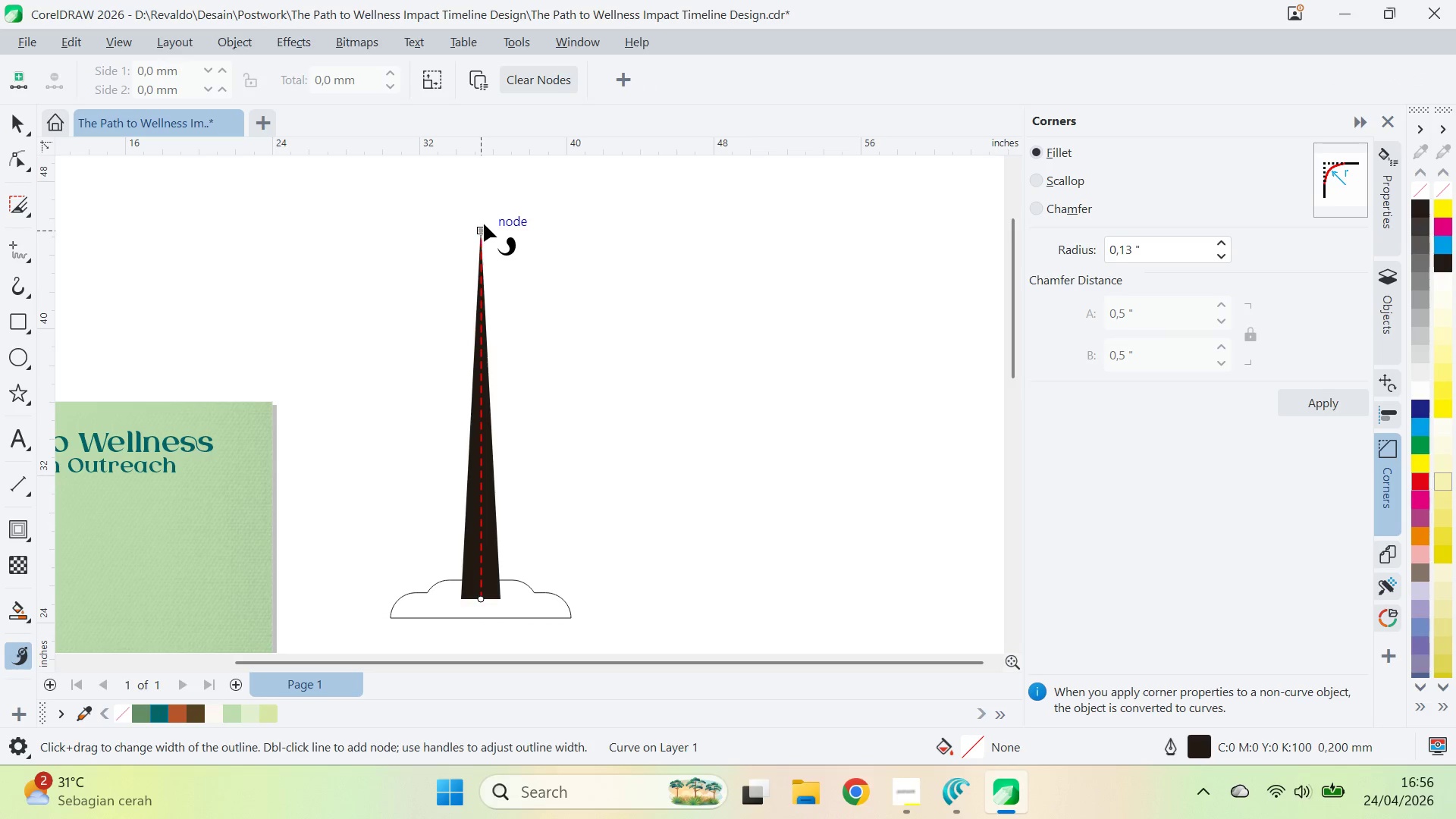 
left_click_drag(start_coordinate=[483, 225], to_coordinate=[497, 231])
 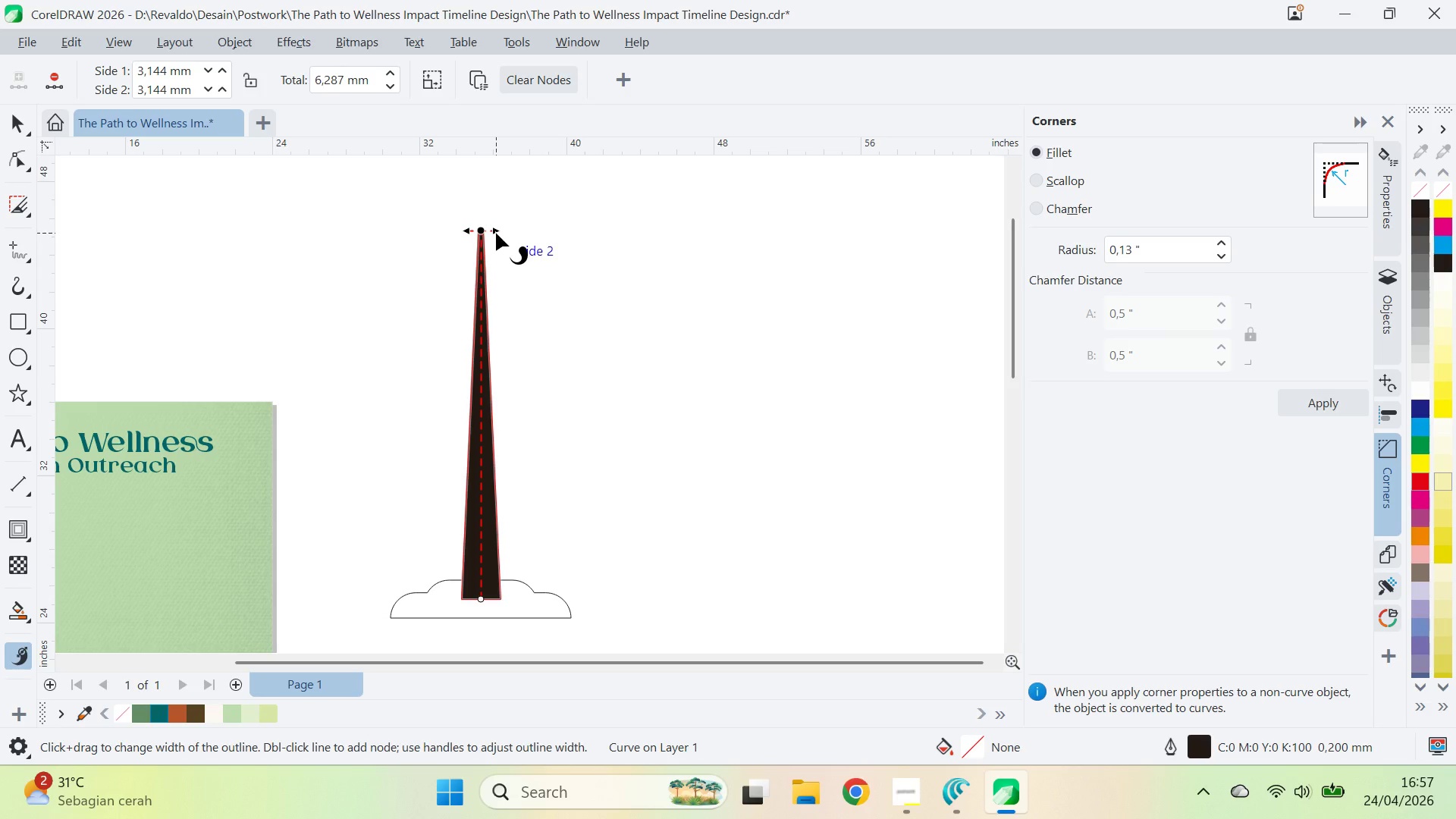 
key(V)
 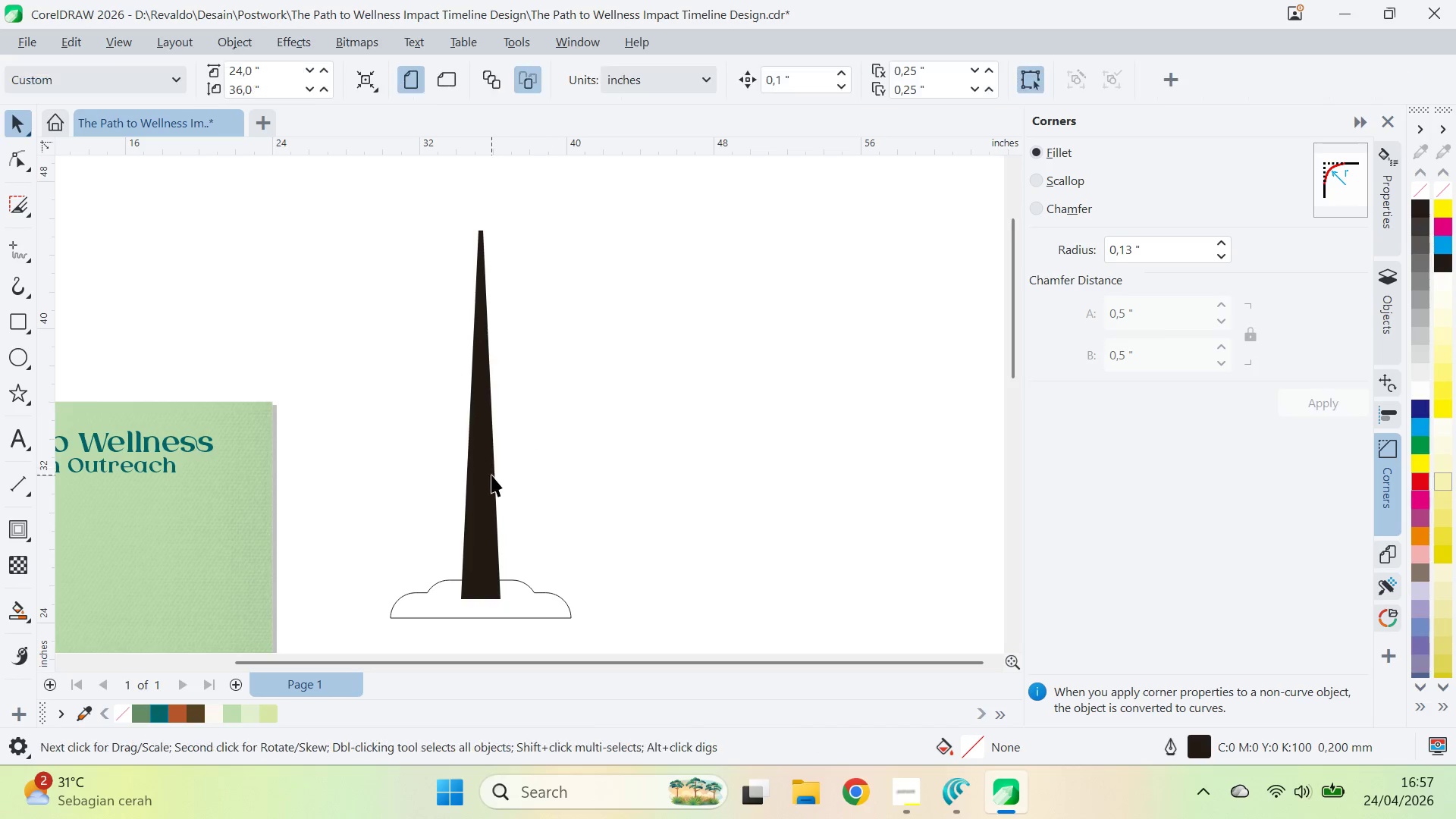 
double_click([491, 475])
 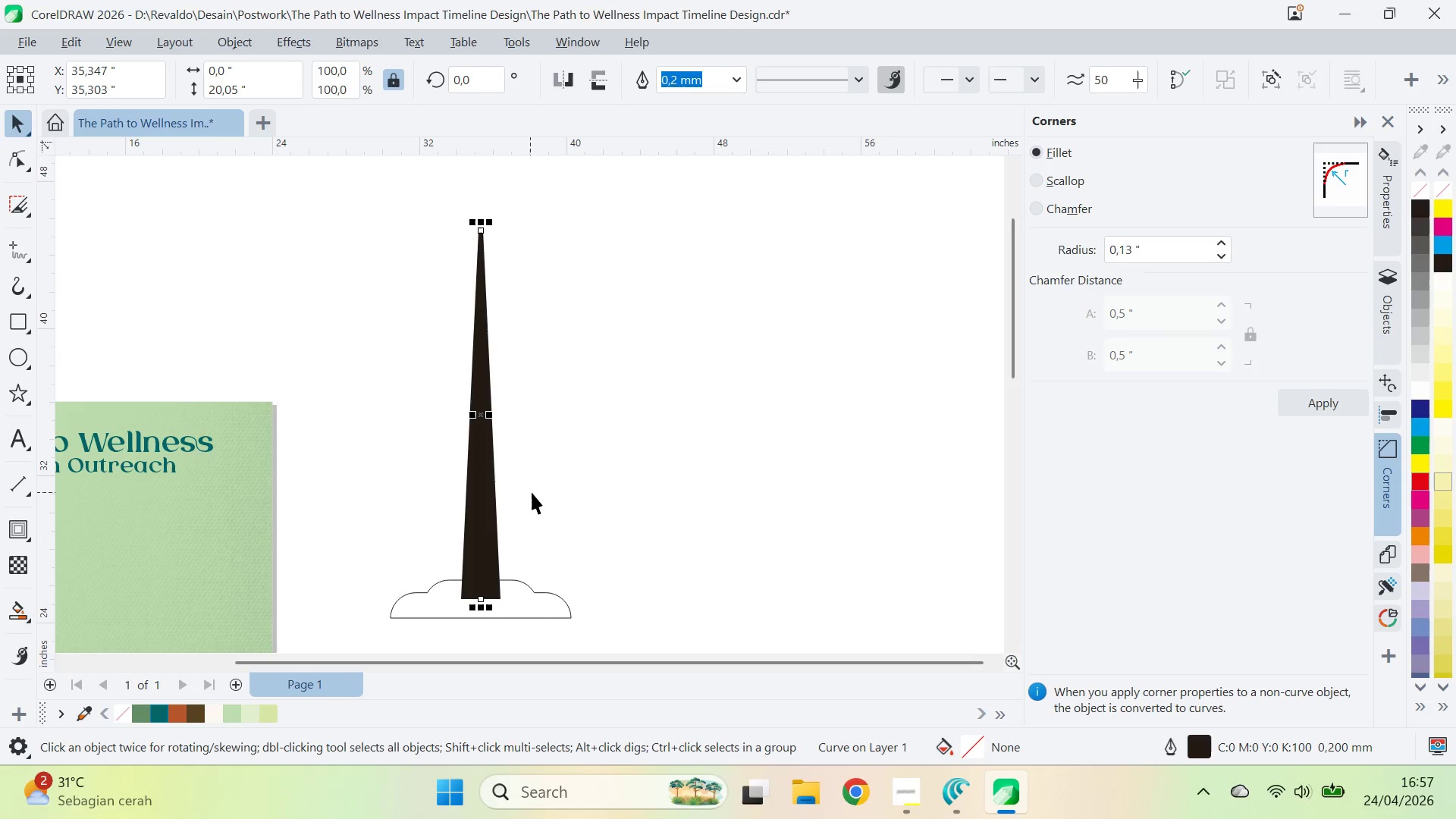 
type(av)
 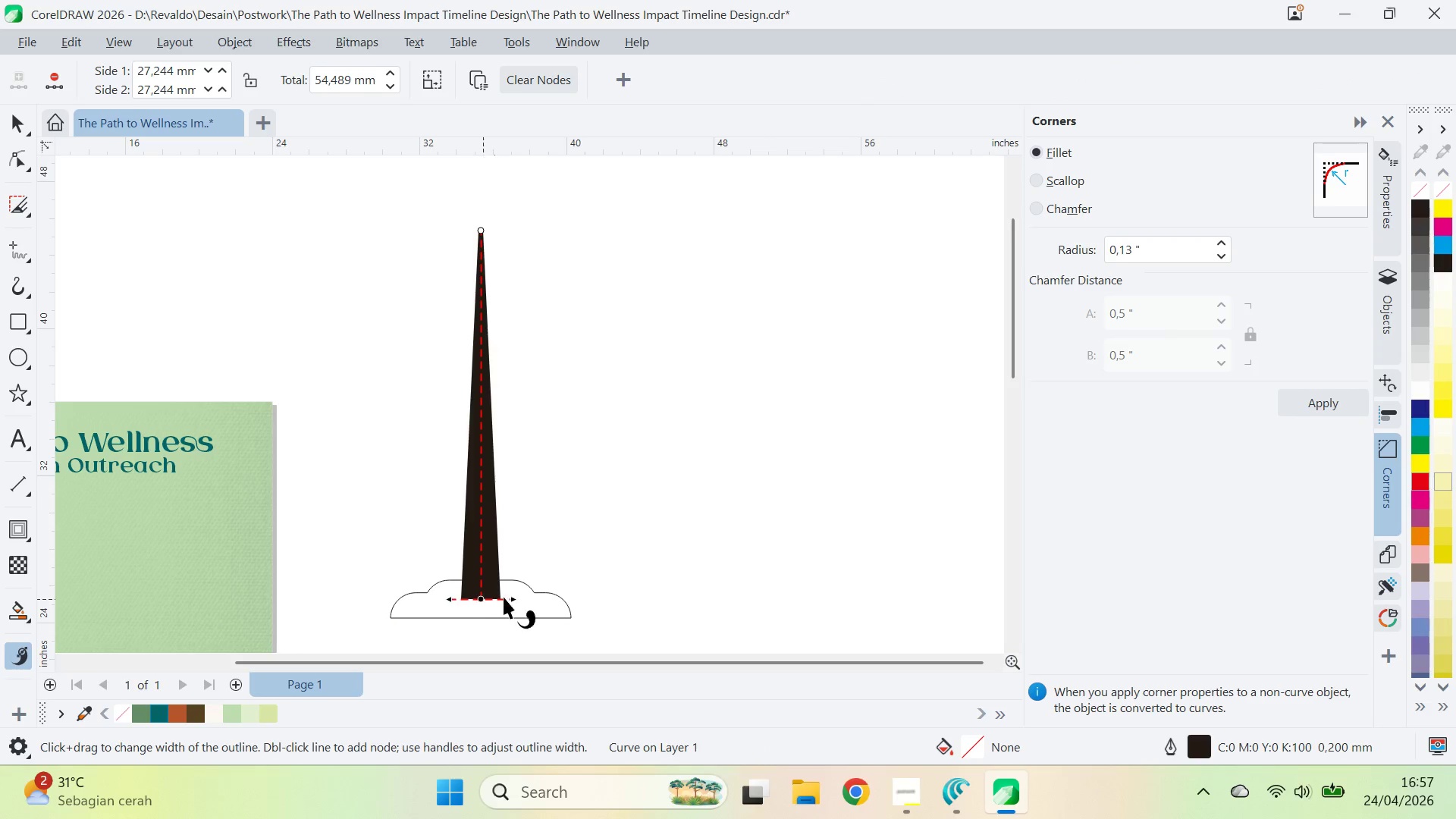 
left_click_drag(start_coordinate=[516, 599], to_coordinate=[512, 606])
 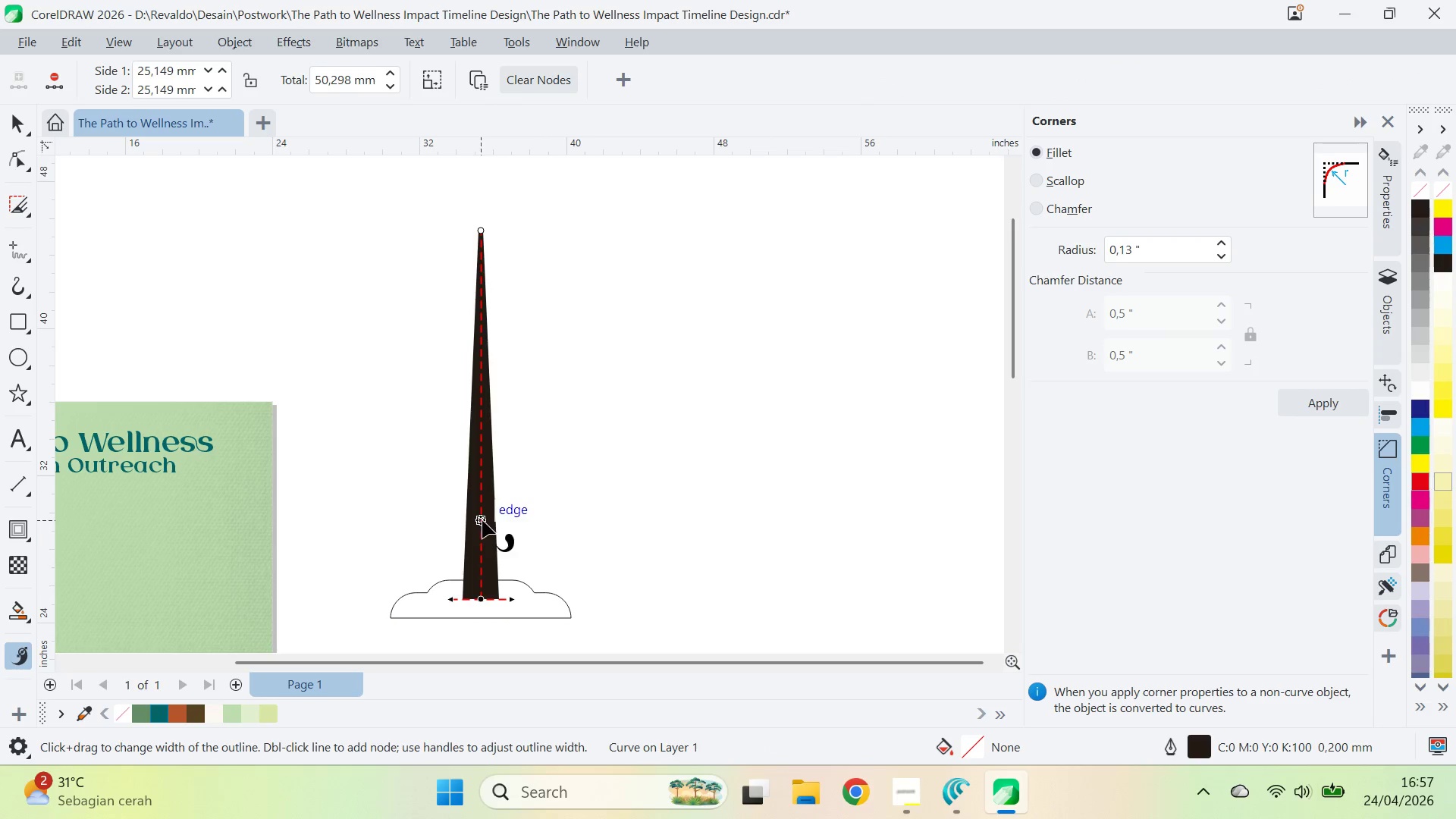 
double_click([484, 564])
 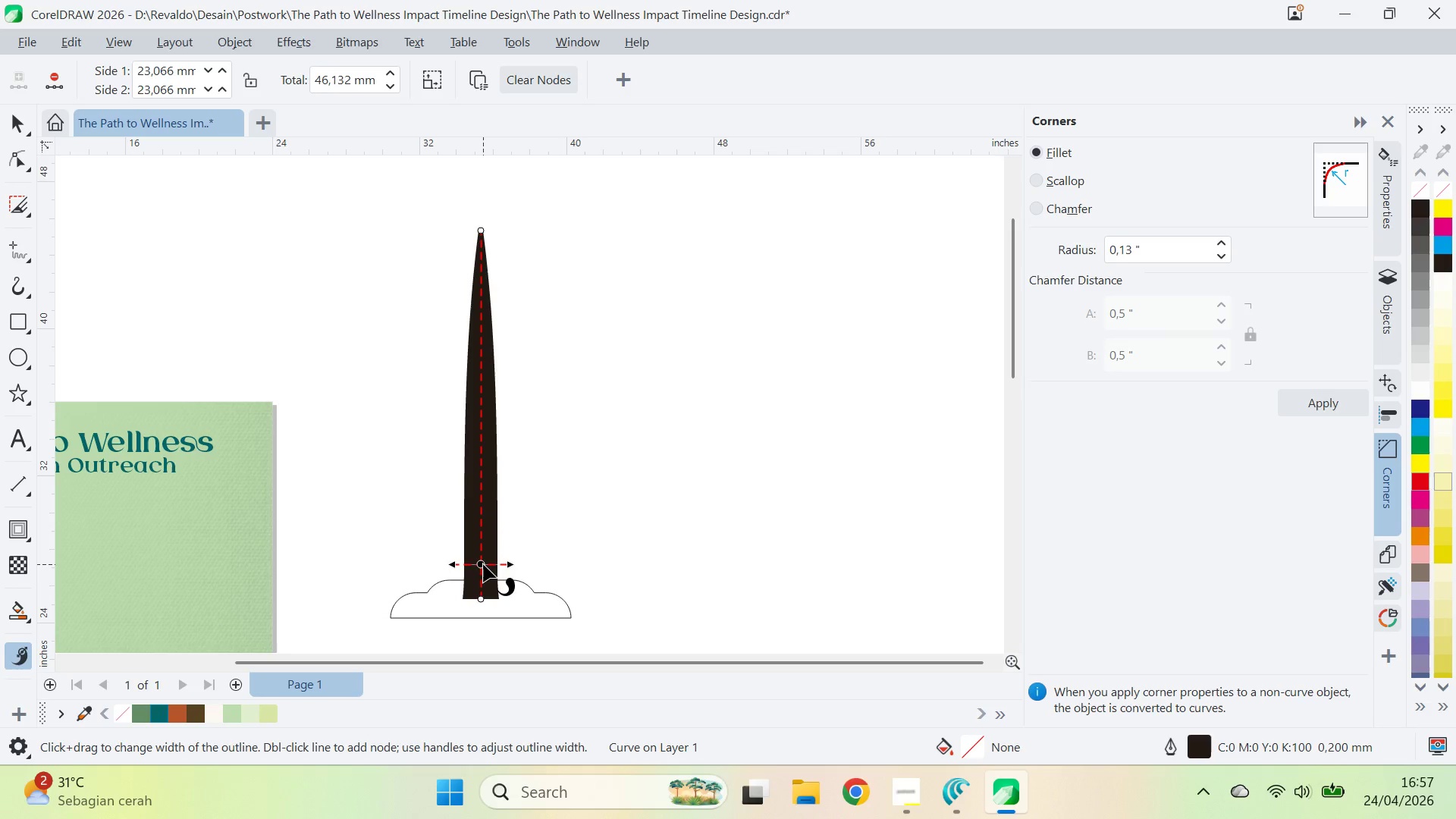 
left_click_drag(start_coordinate=[483, 564], to_coordinate=[488, 359])
 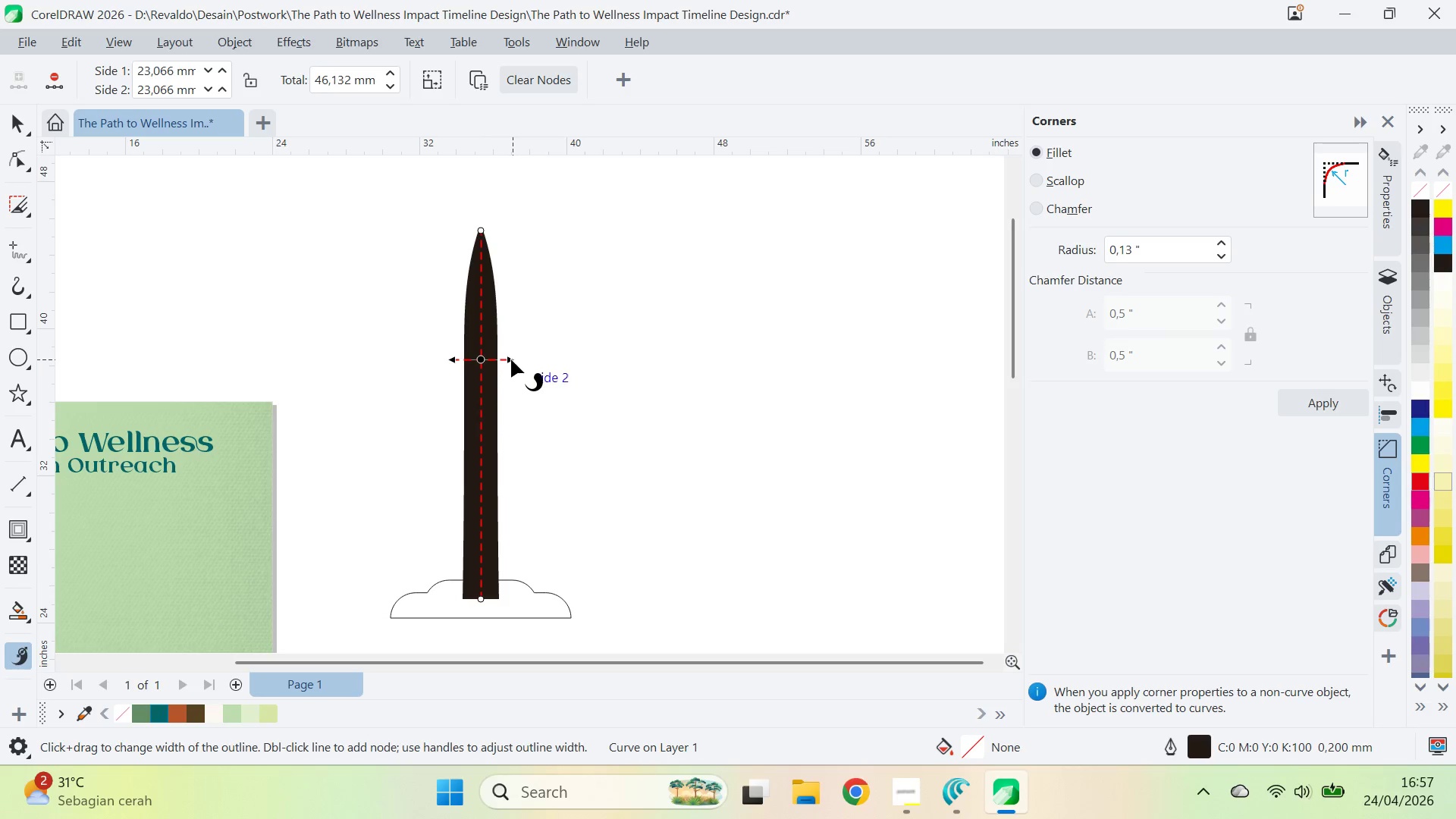 
left_click_drag(start_coordinate=[510, 359], to_coordinate=[504, 361])
 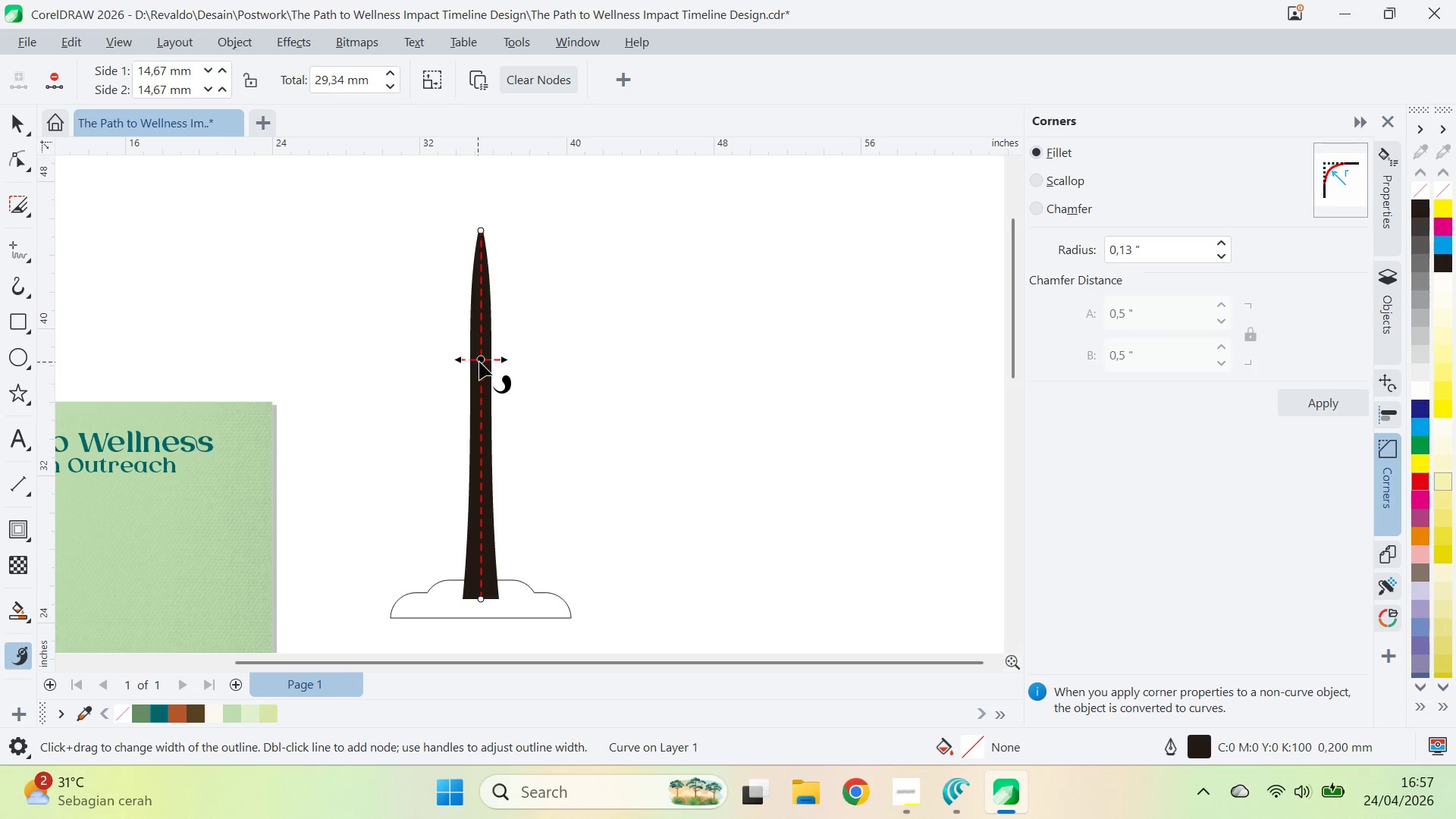 
left_click_drag(start_coordinate=[479, 362], to_coordinate=[476, 422])
 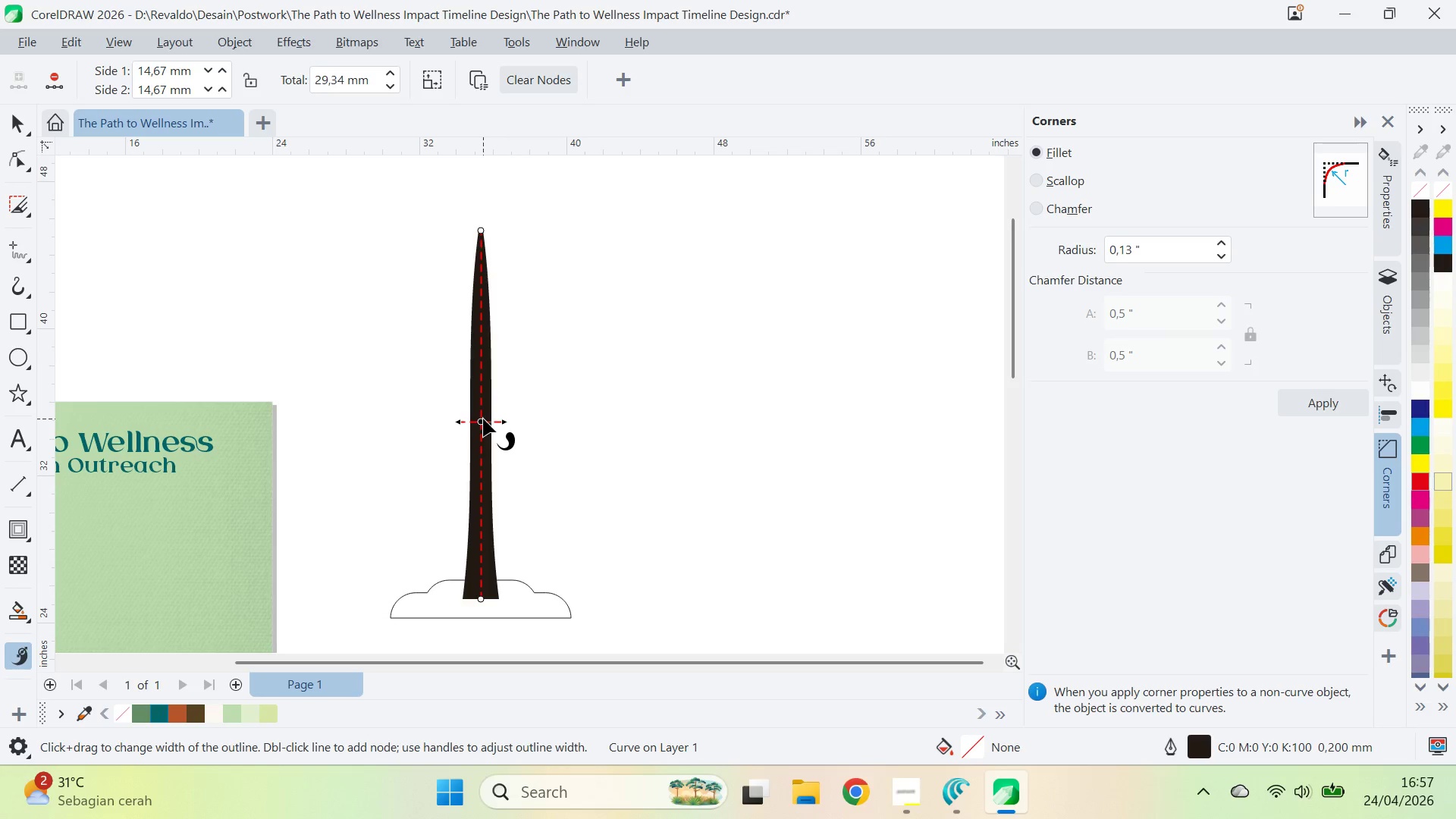 
left_click_drag(start_coordinate=[482, 419], to_coordinate=[482, 438])
 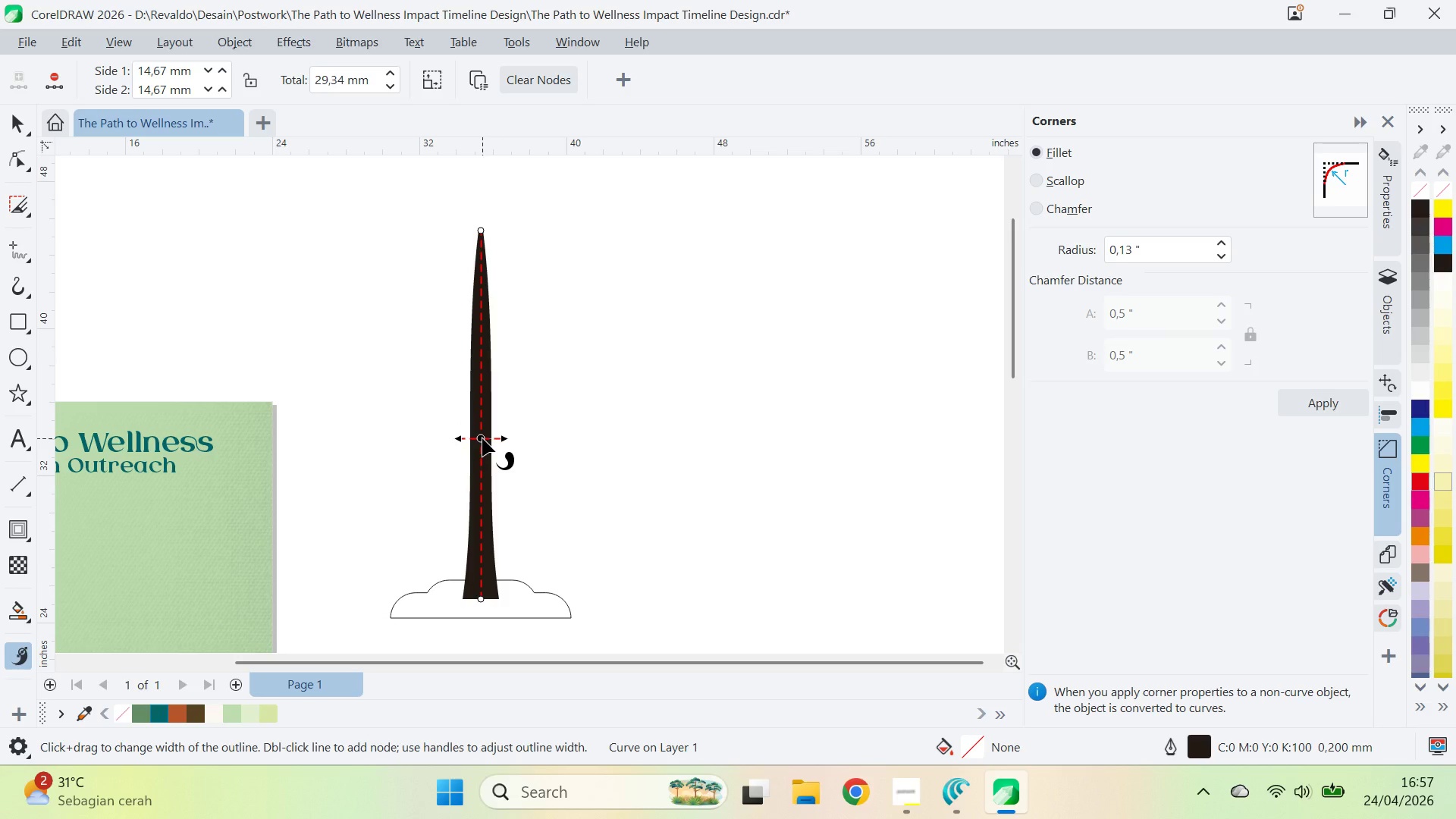 
left_click_drag(start_coordinate=[482, 438], to_coordinate=[497, 309])
 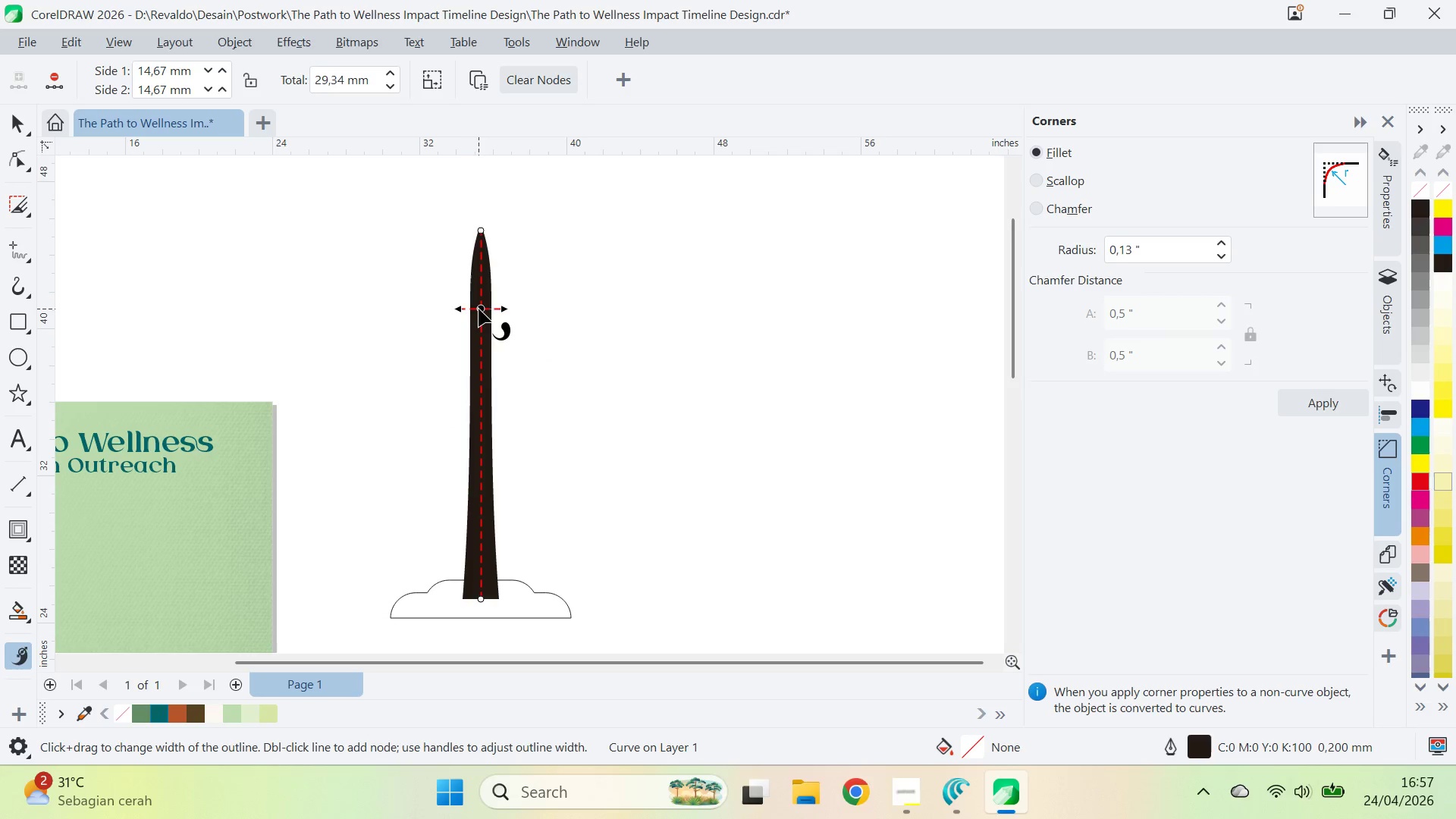 
left_click_drag(start_coordinate=[479, 309], to_coordinate=[481, 321])
 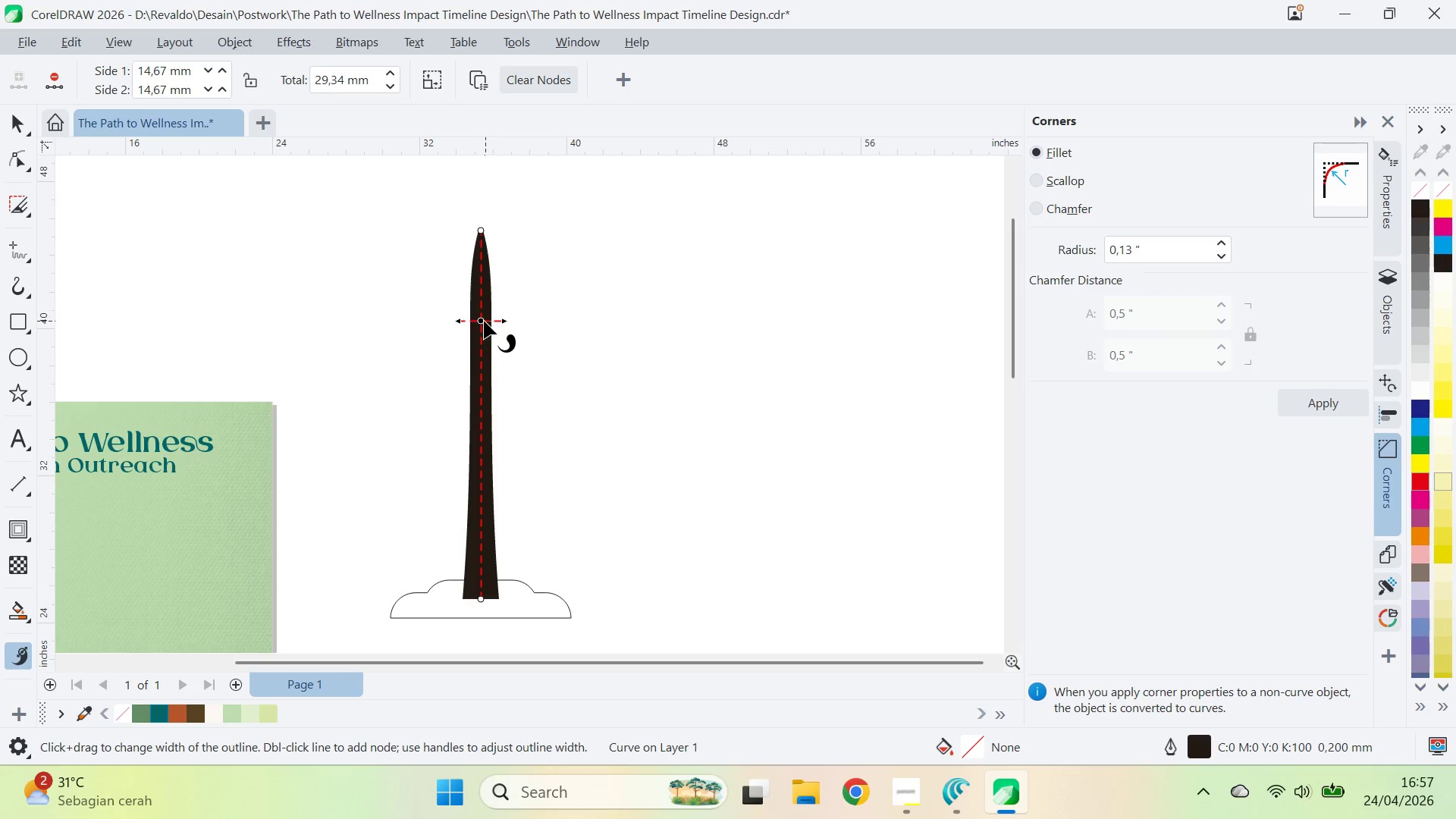 
left_click_drag(start_coordinate=[484, 321], to_coordinate=[483, 304])
 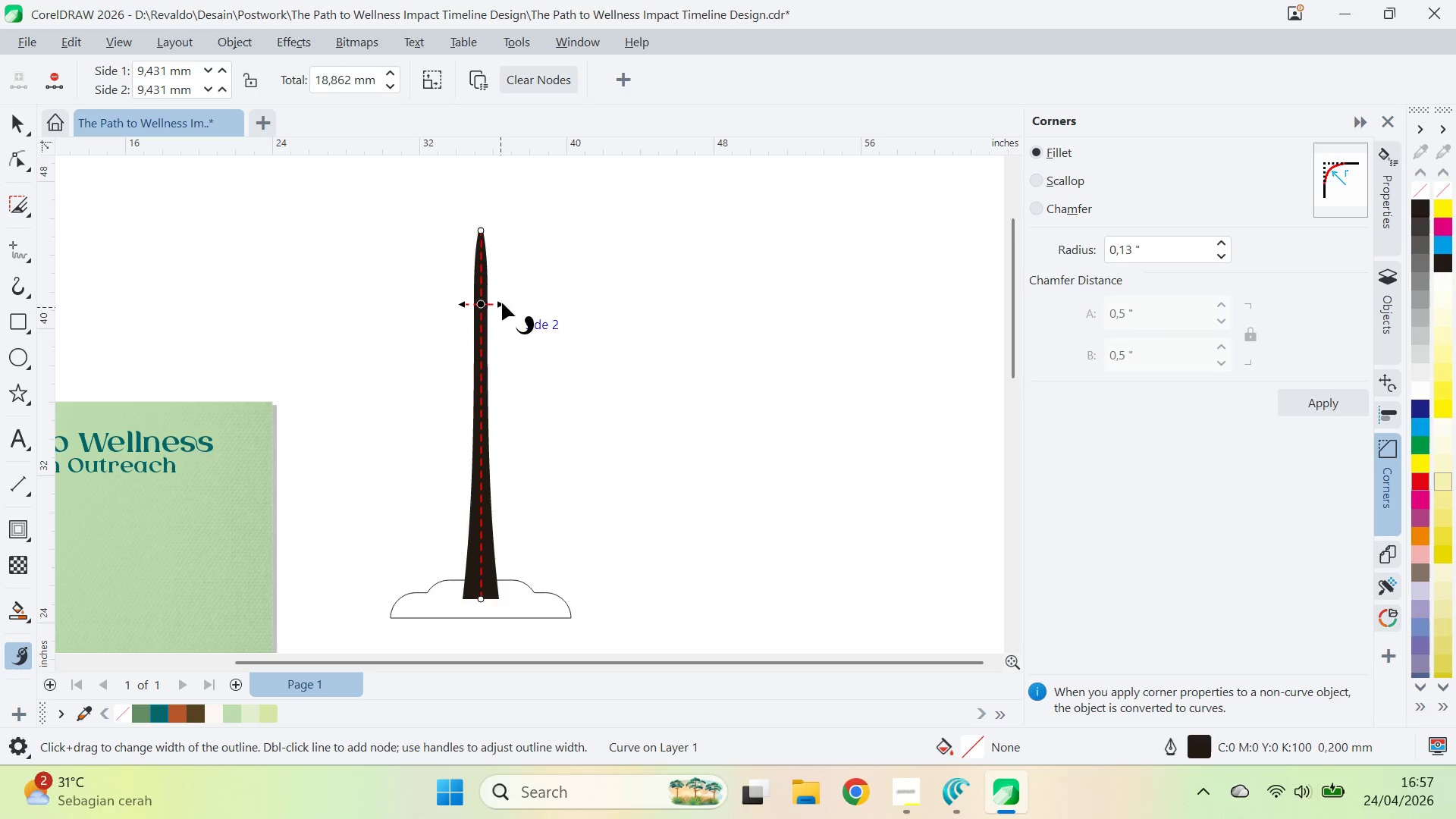 
left_click([481, 227])
 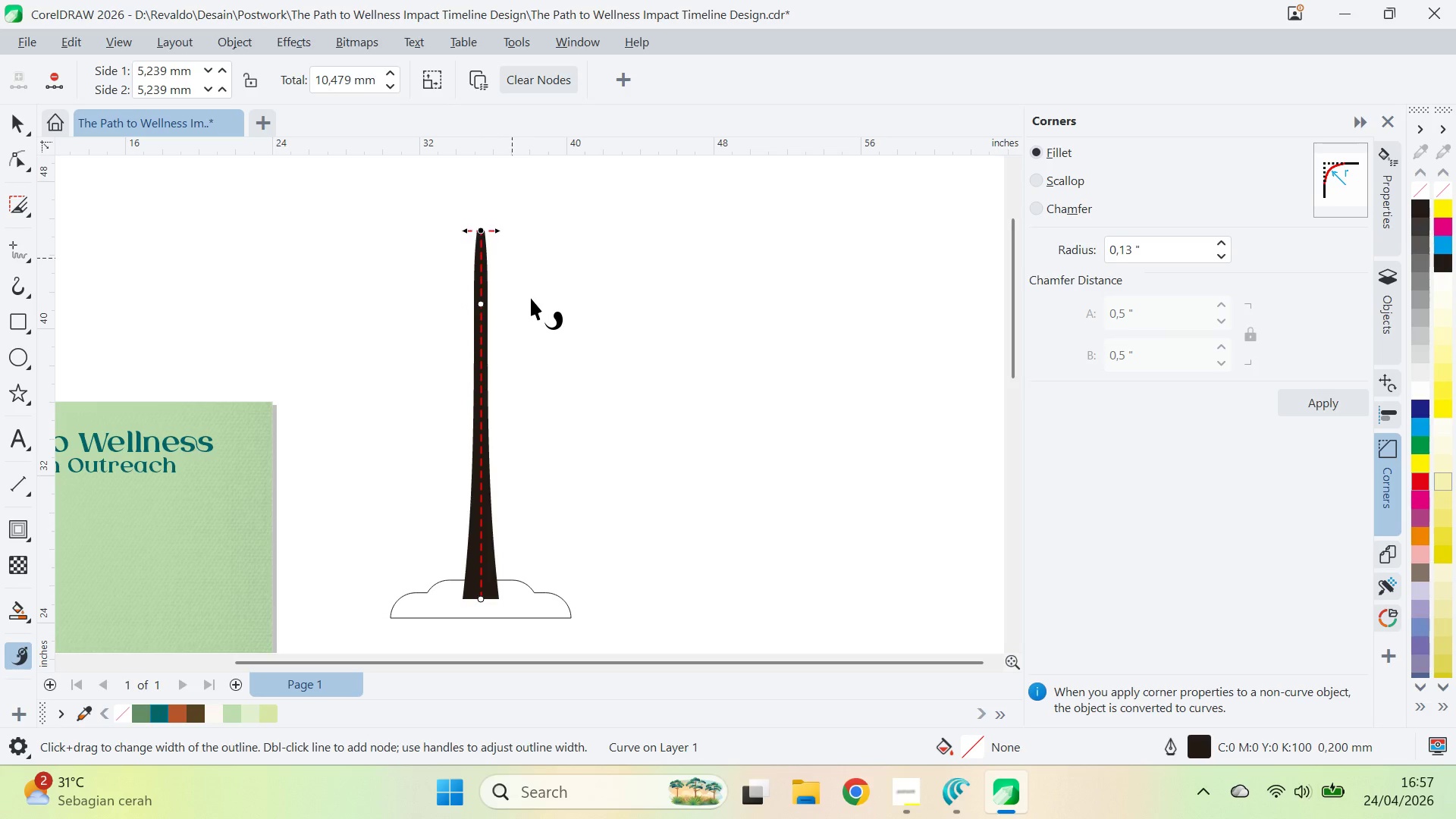 
key(V)
 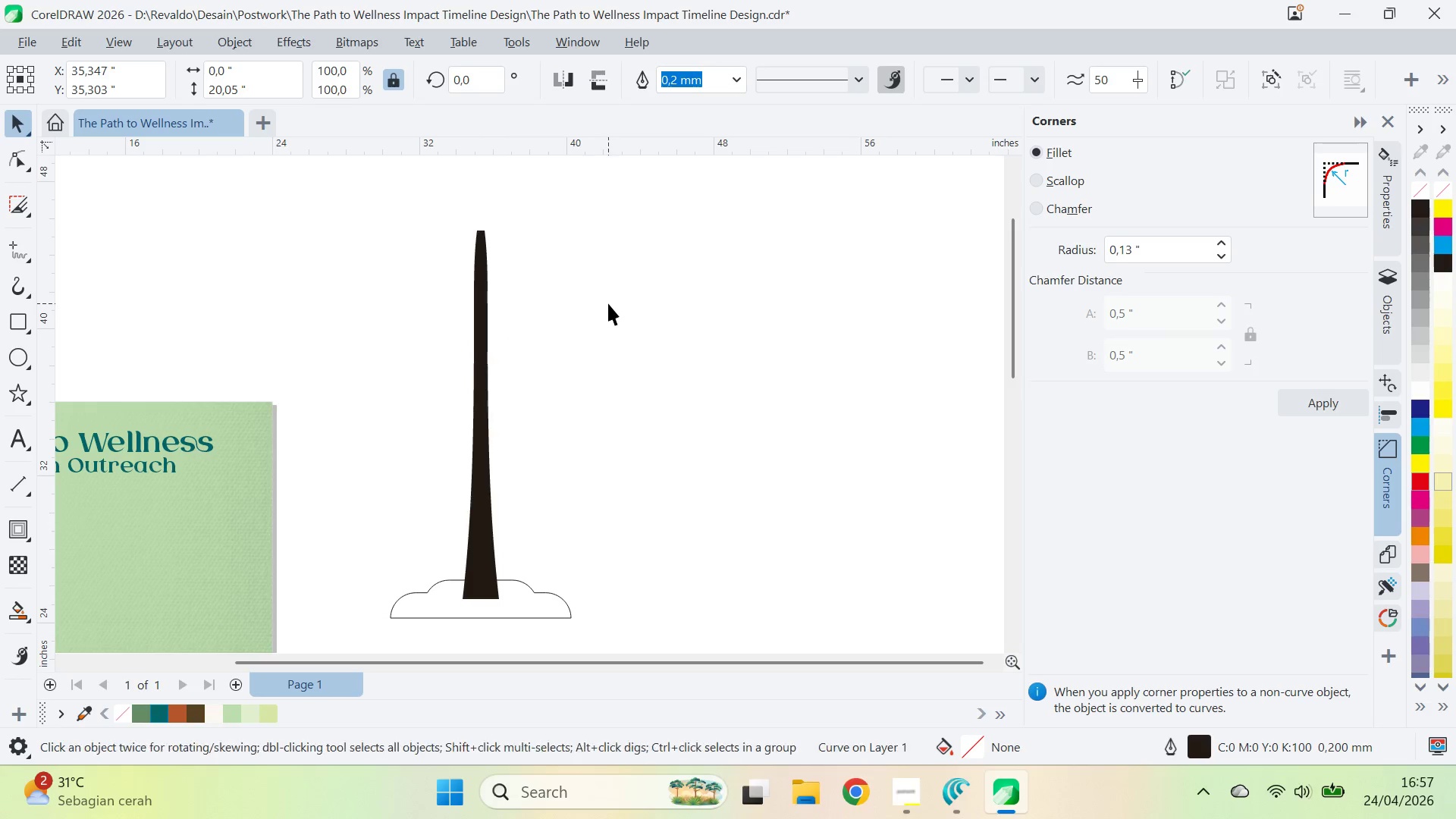 
left_click([608, 303])
 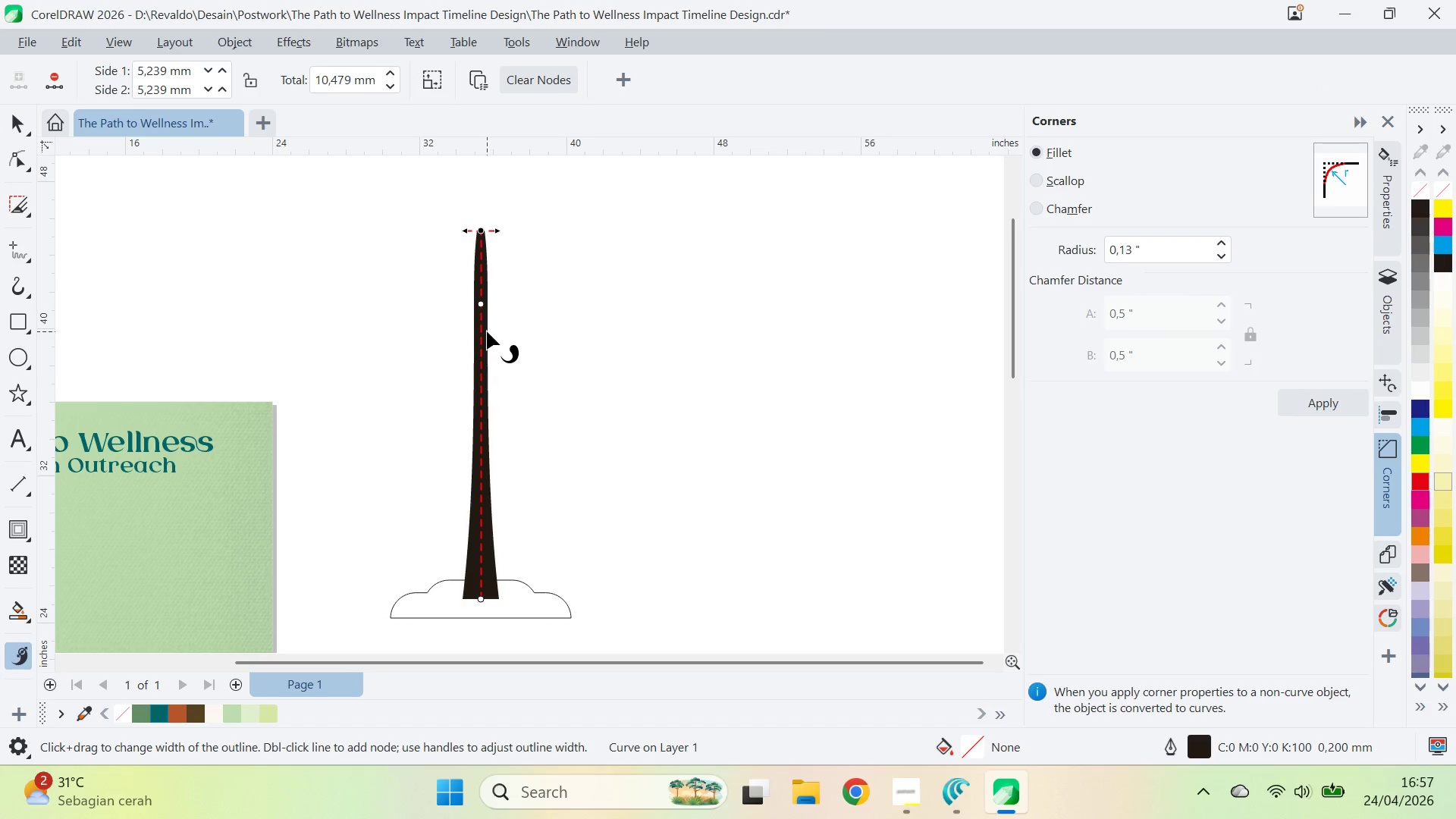 
double_click([485, 300])
 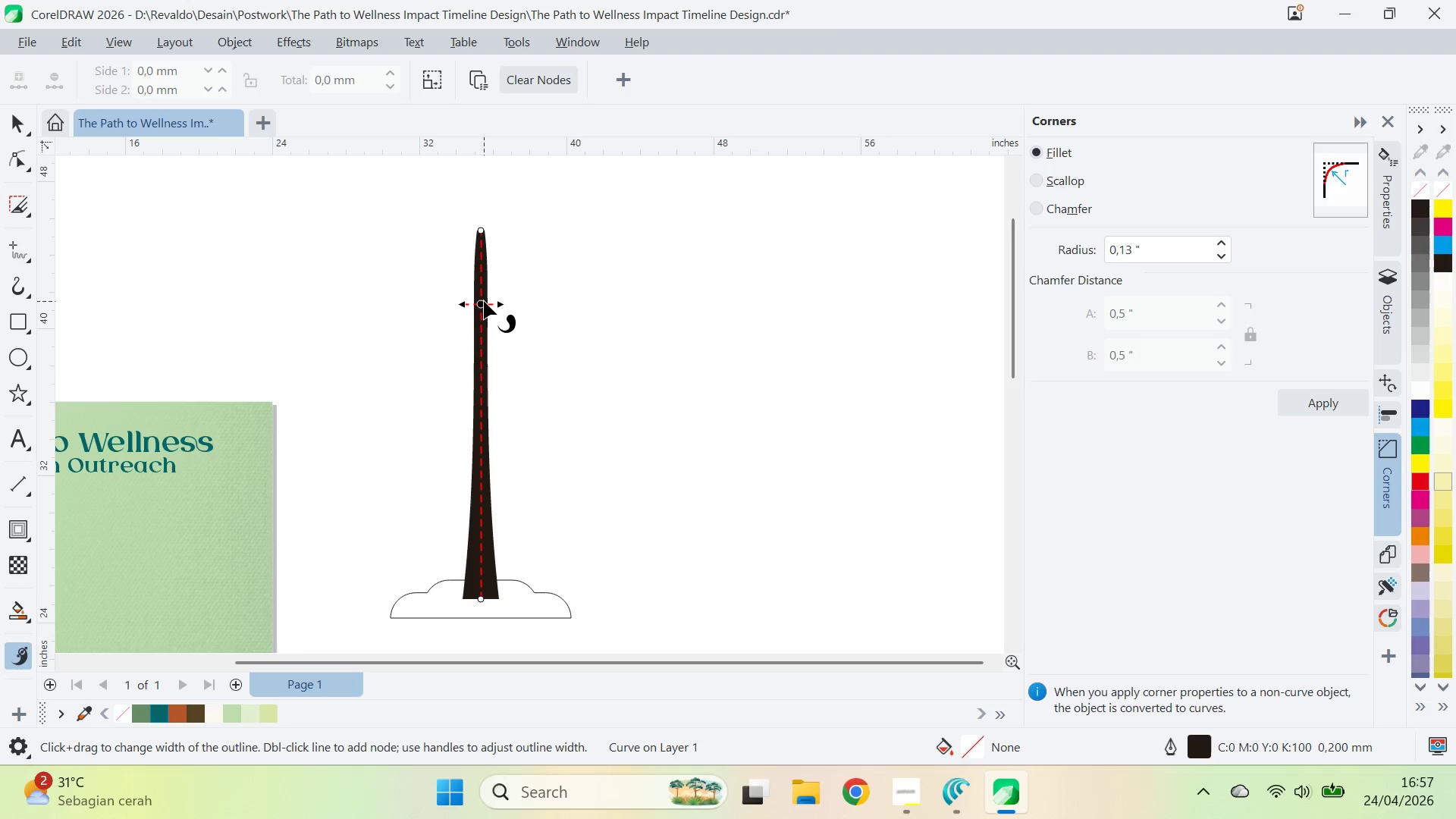 
left_click_drag(start_coordinate=[484, 301], to_coordinate=[484, 328])
 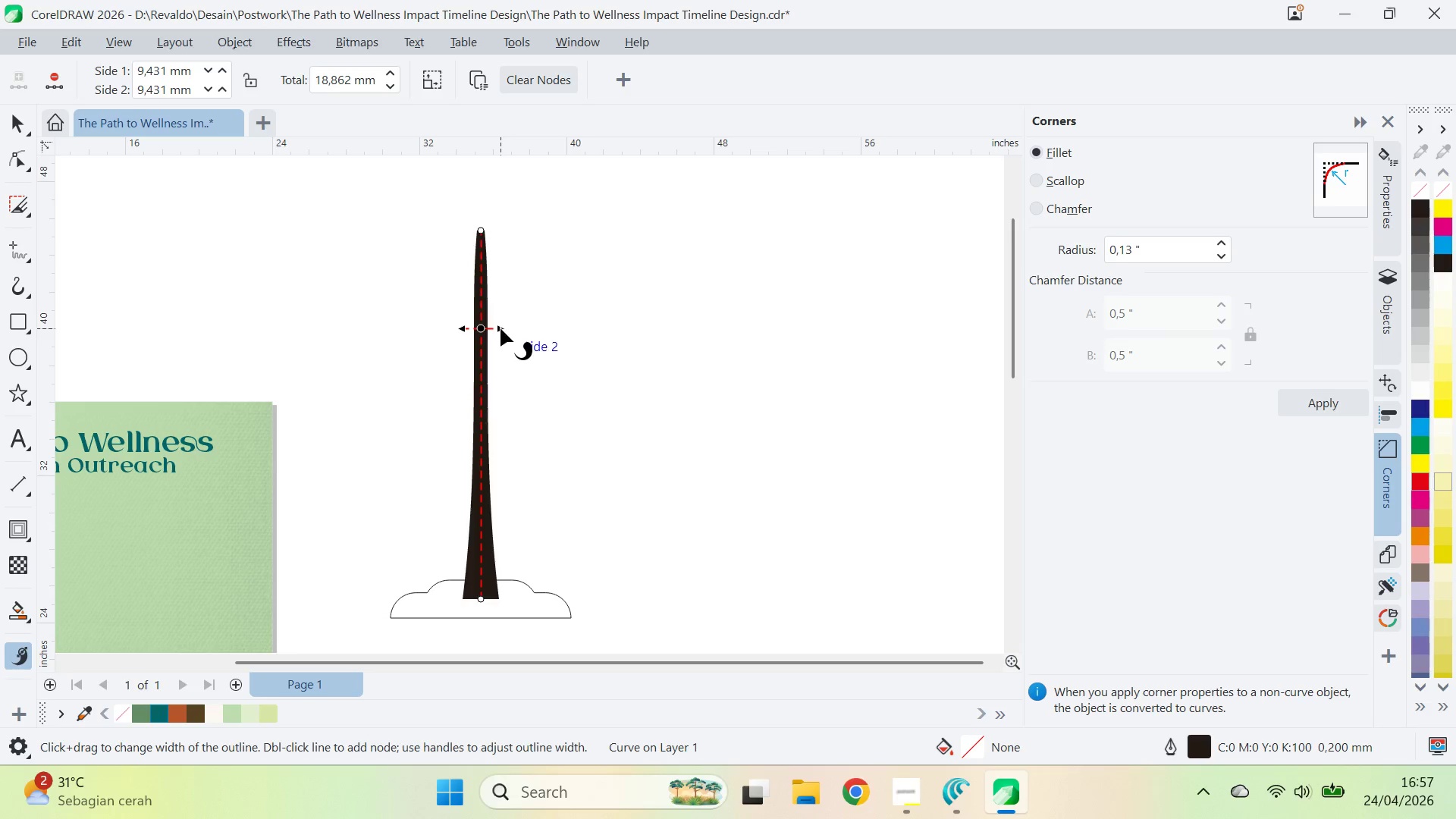 
left_click_drag(start_coordinate=[500, 328], to_coordinate=[502, 333])
 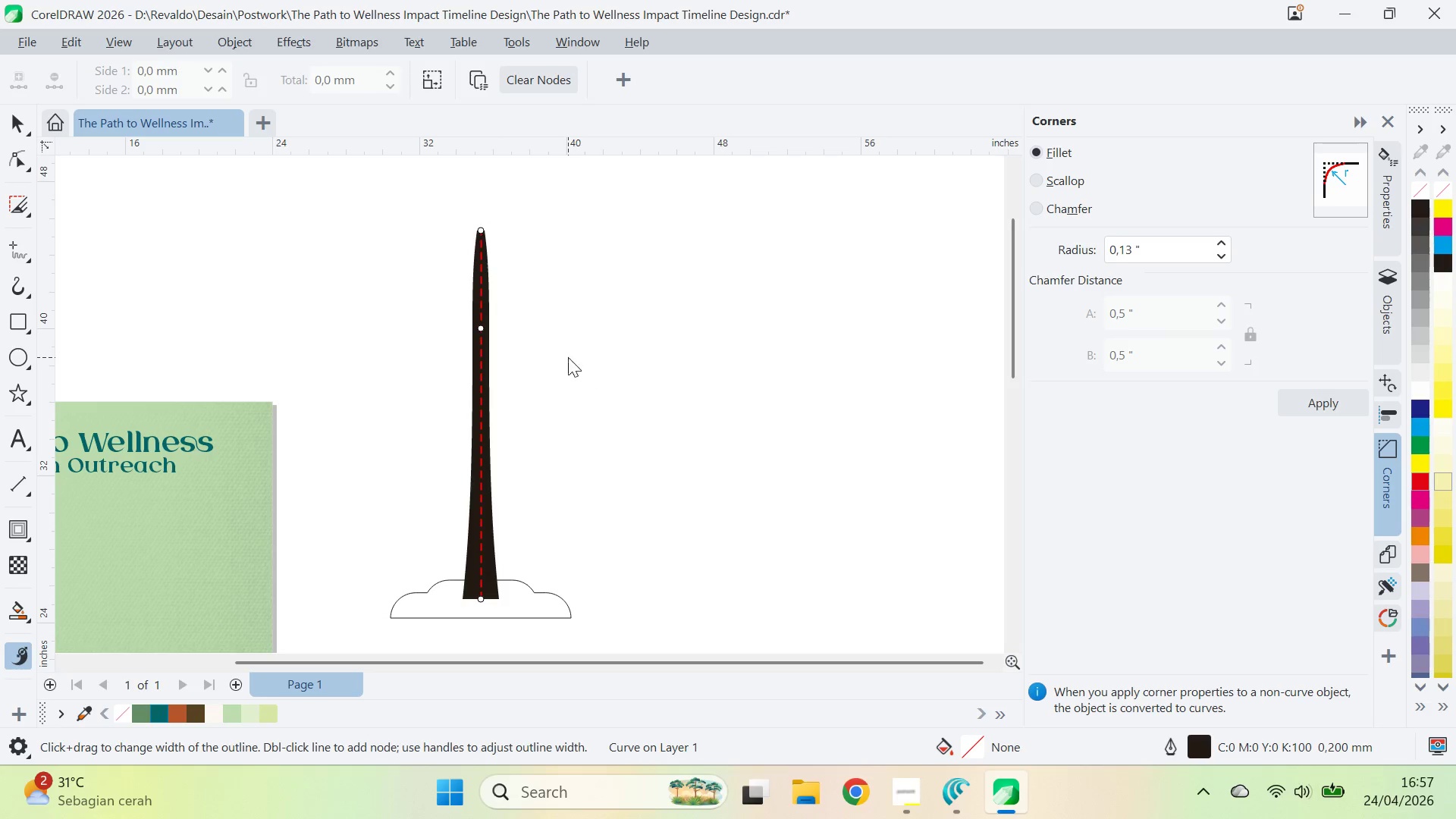 
key(V)
 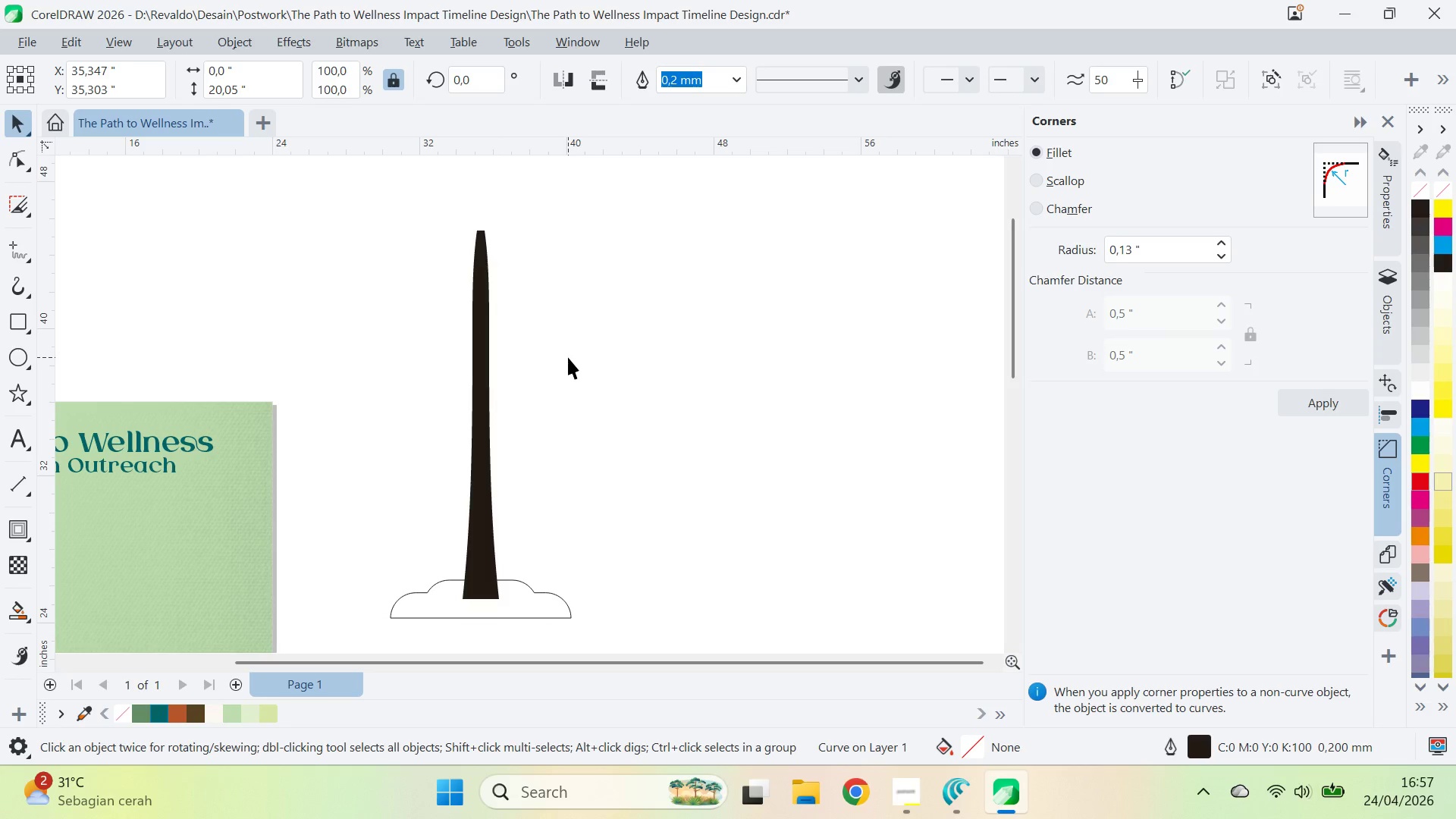 
left_click([568, 357])
 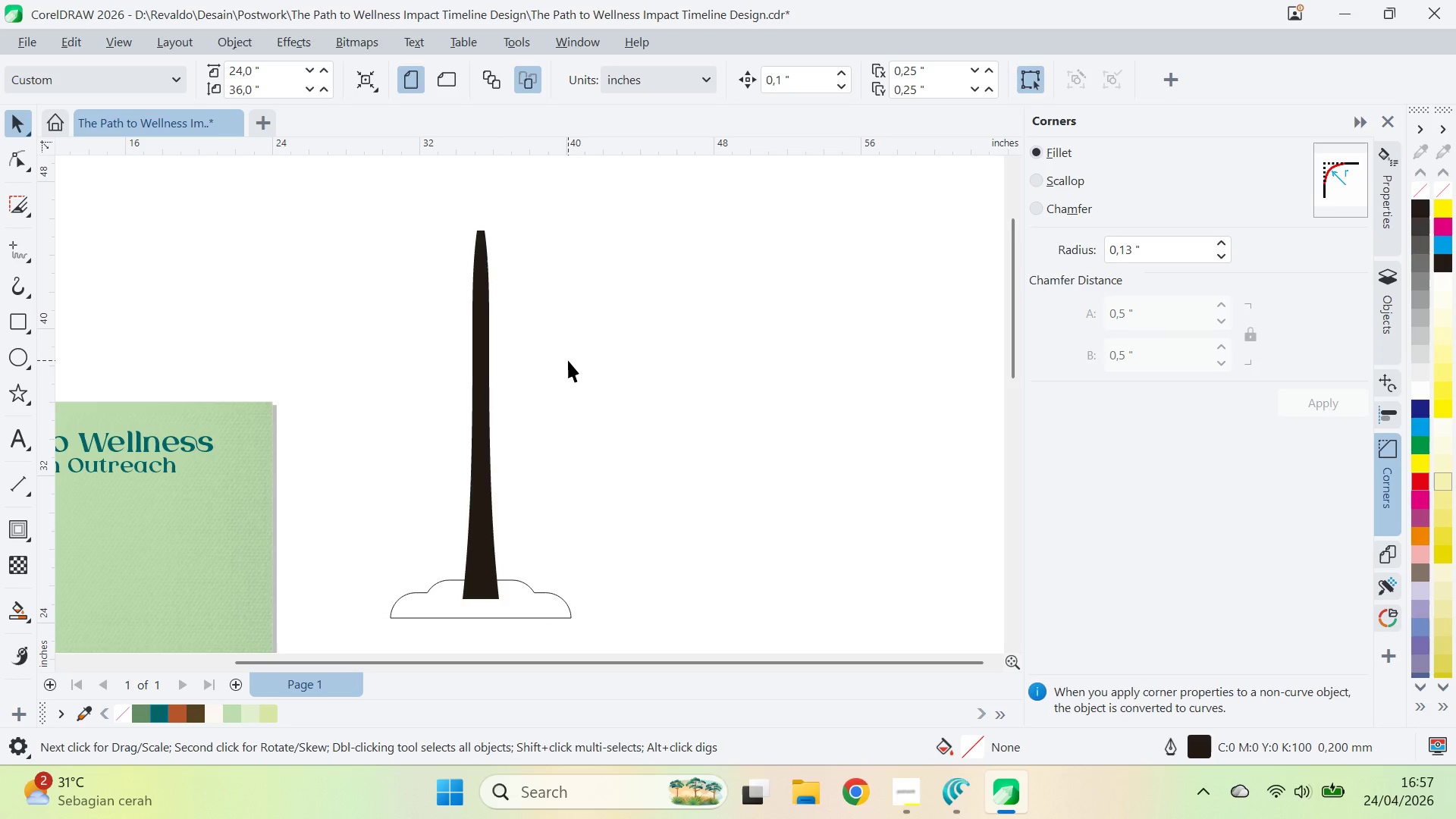 
wait(9.56)
 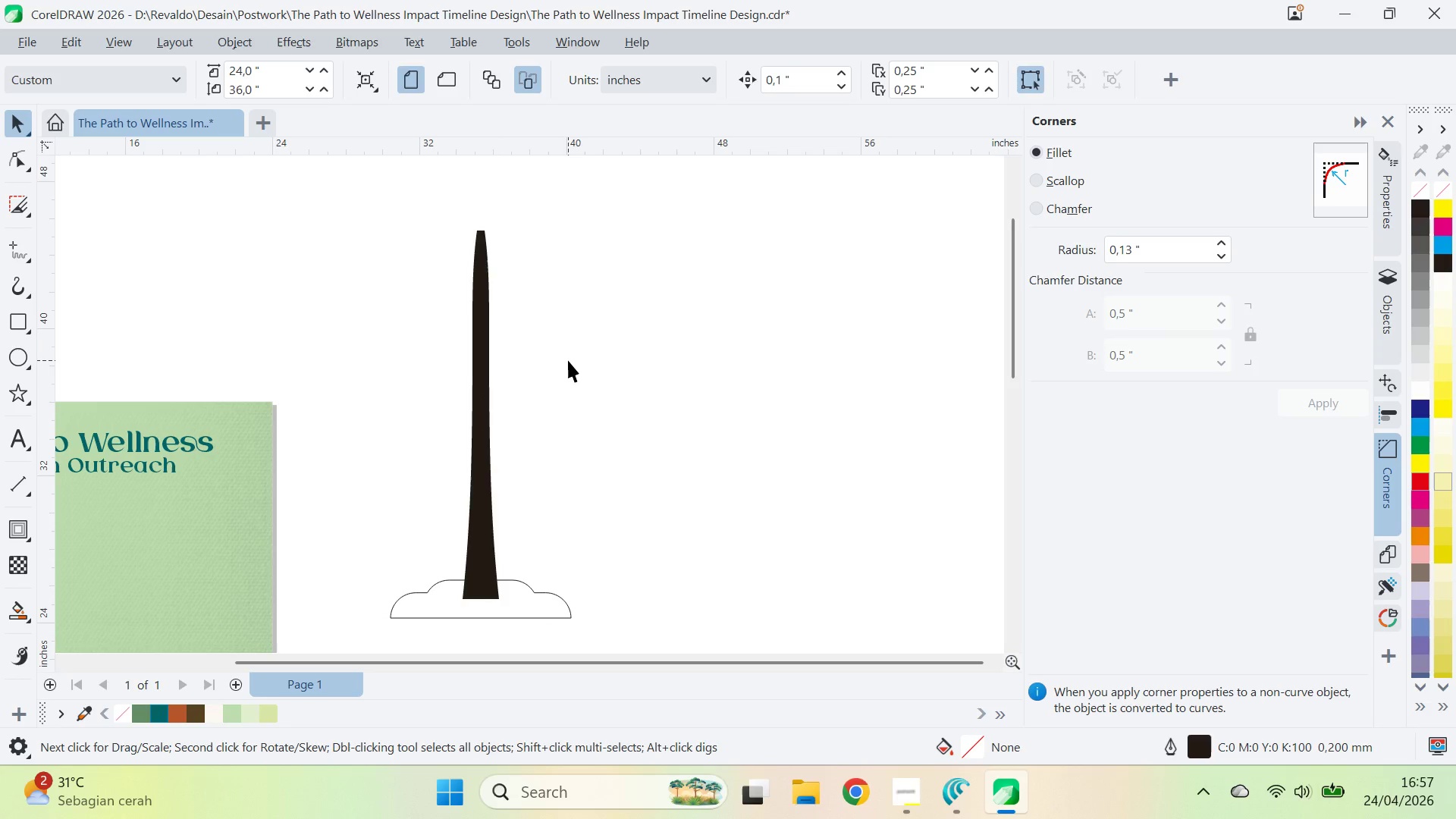 
left_click_drag(start_coordinate=[482, 460], to_coordinate=[491, 438])
 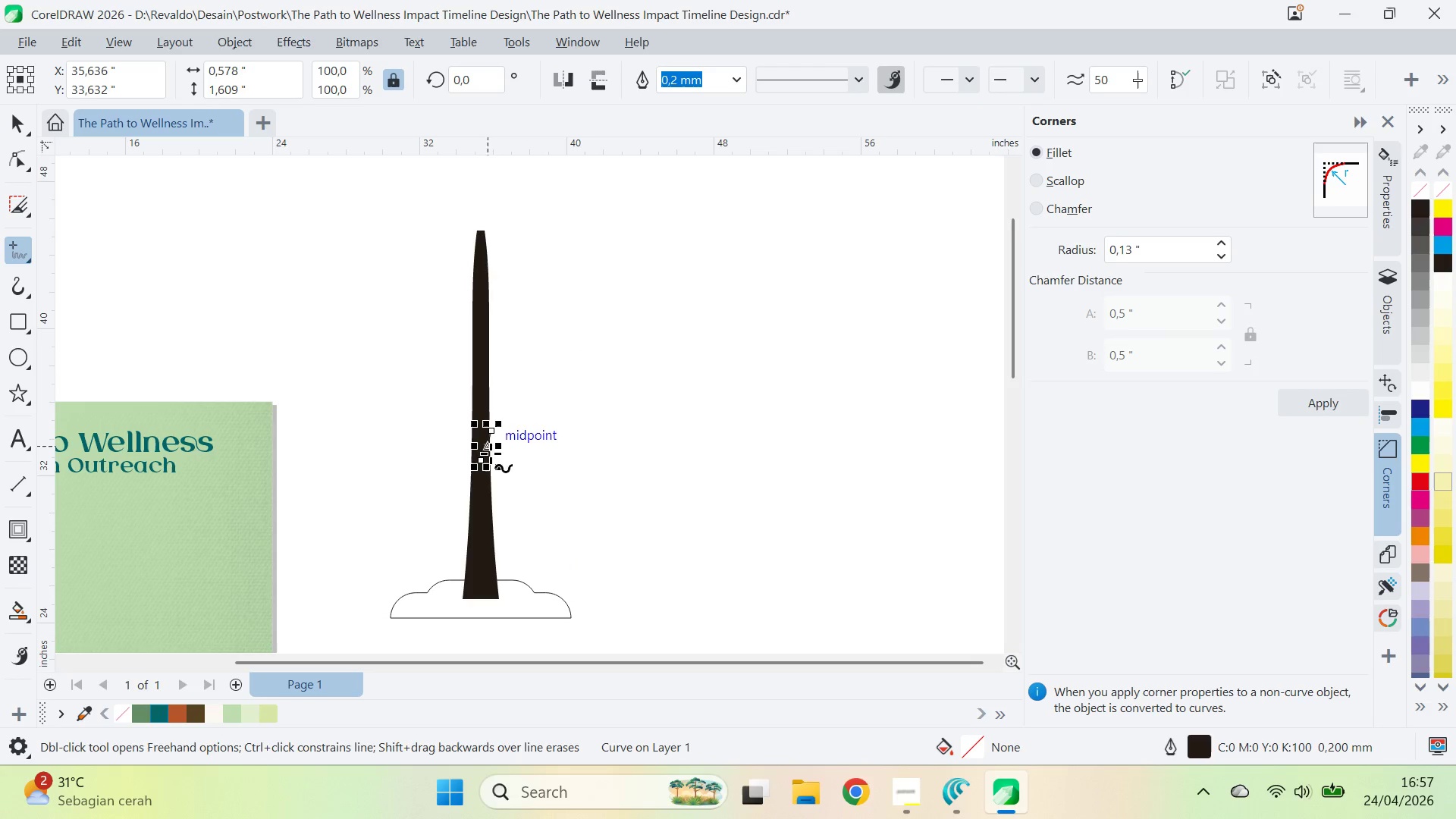 
key(Control+Z)
 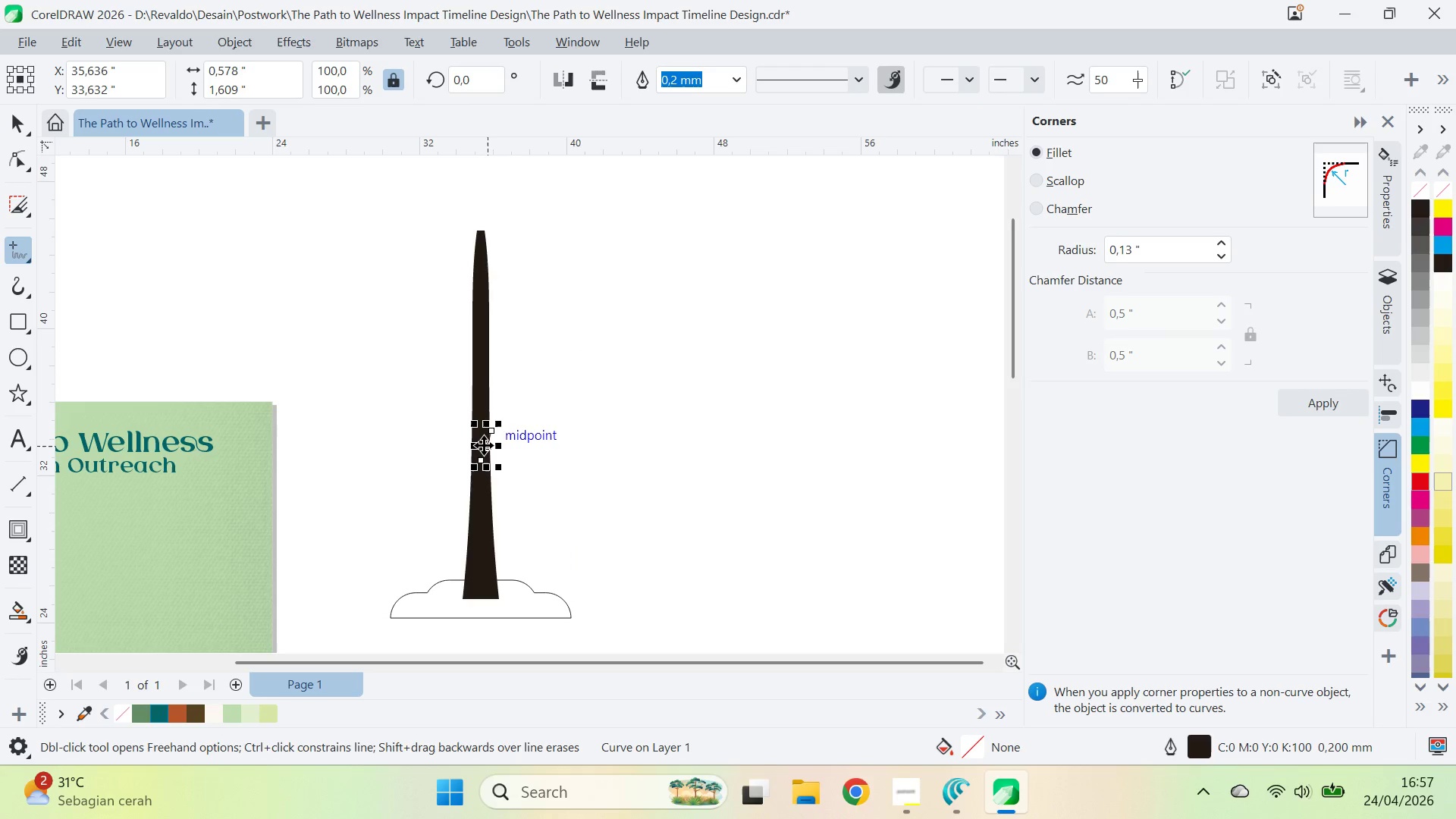 
key(Control+Z)
 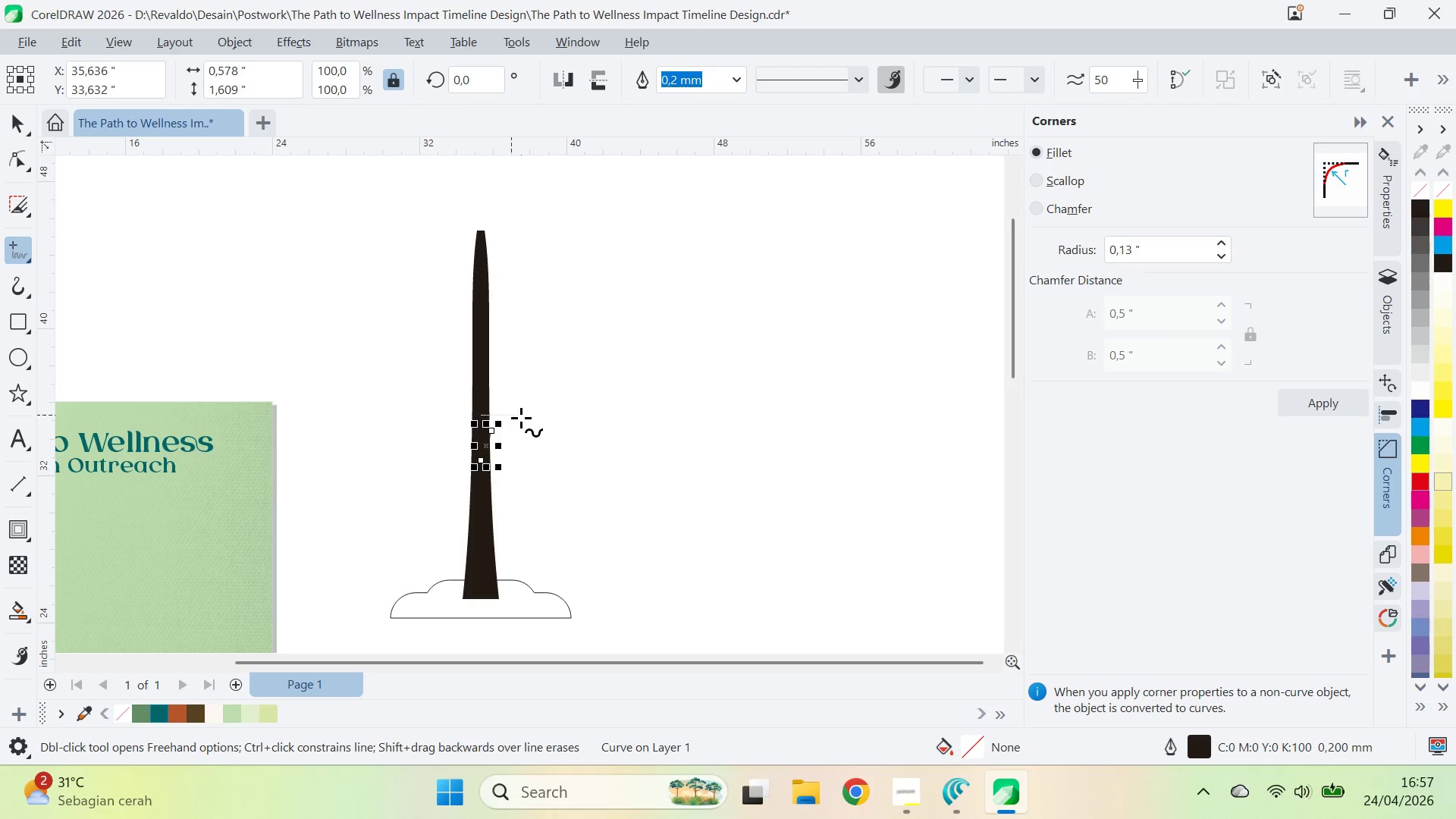 
key(Control+Z)
 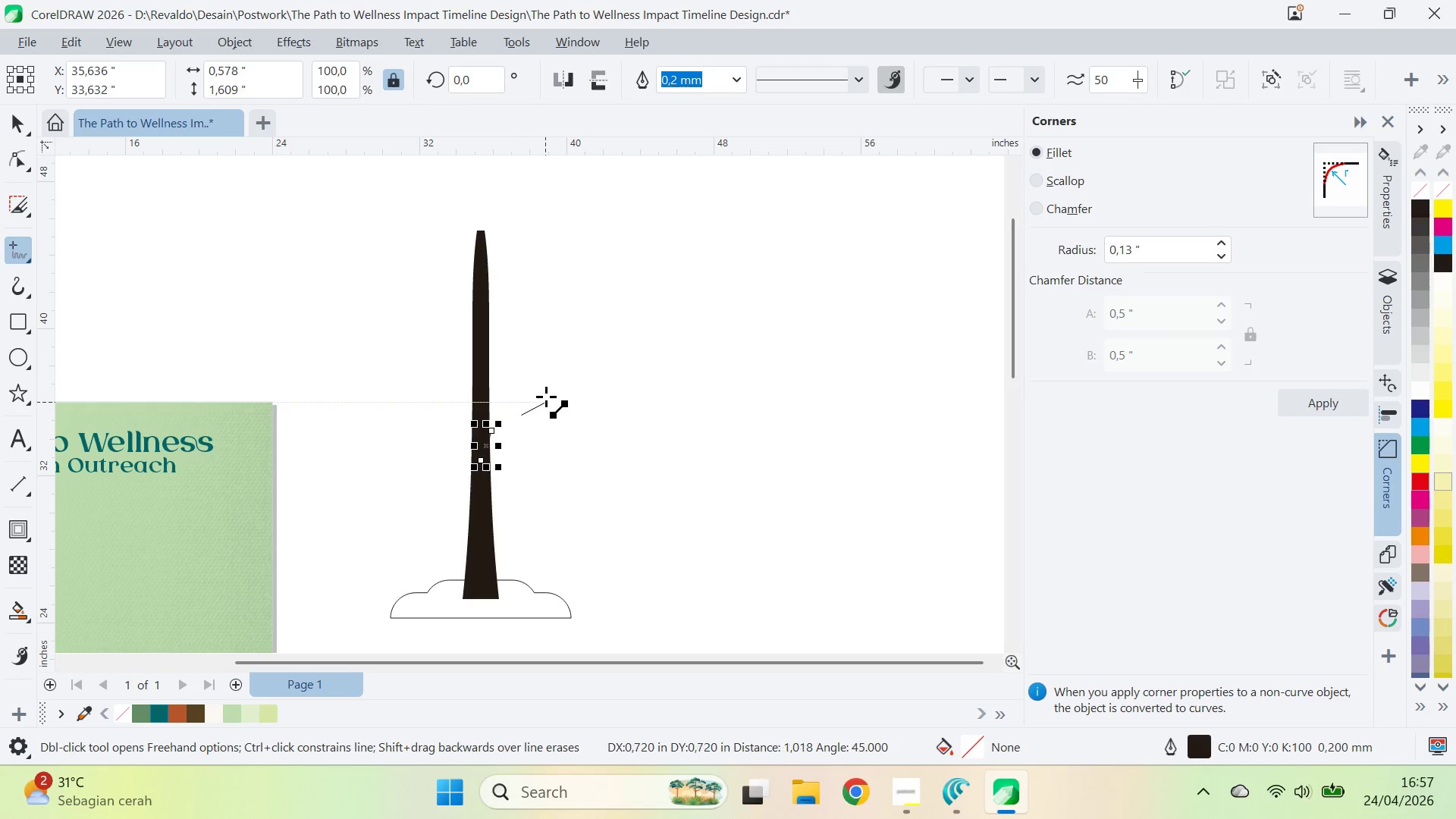 
key(Control+Z)
 